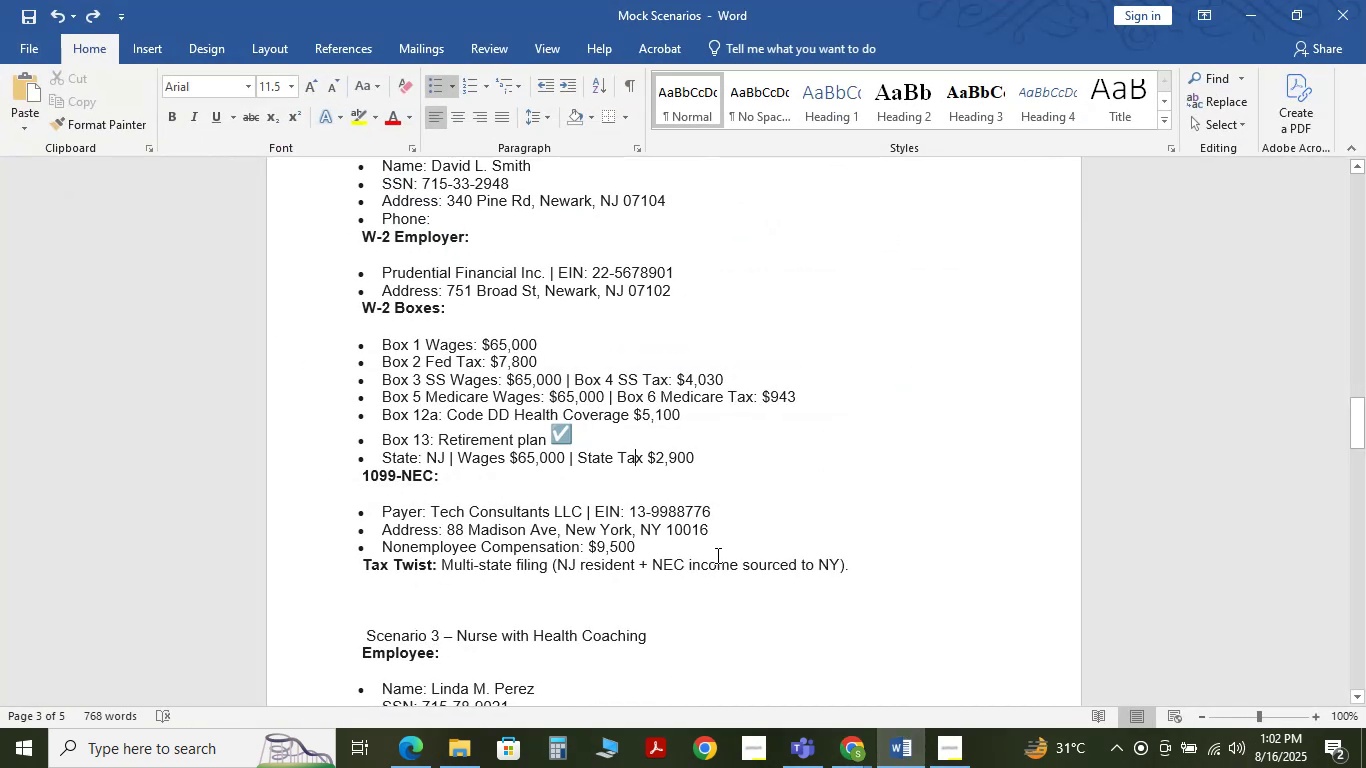 
scroll: coordinate [679, 465], scroll_direction: down, amount: 1.0
 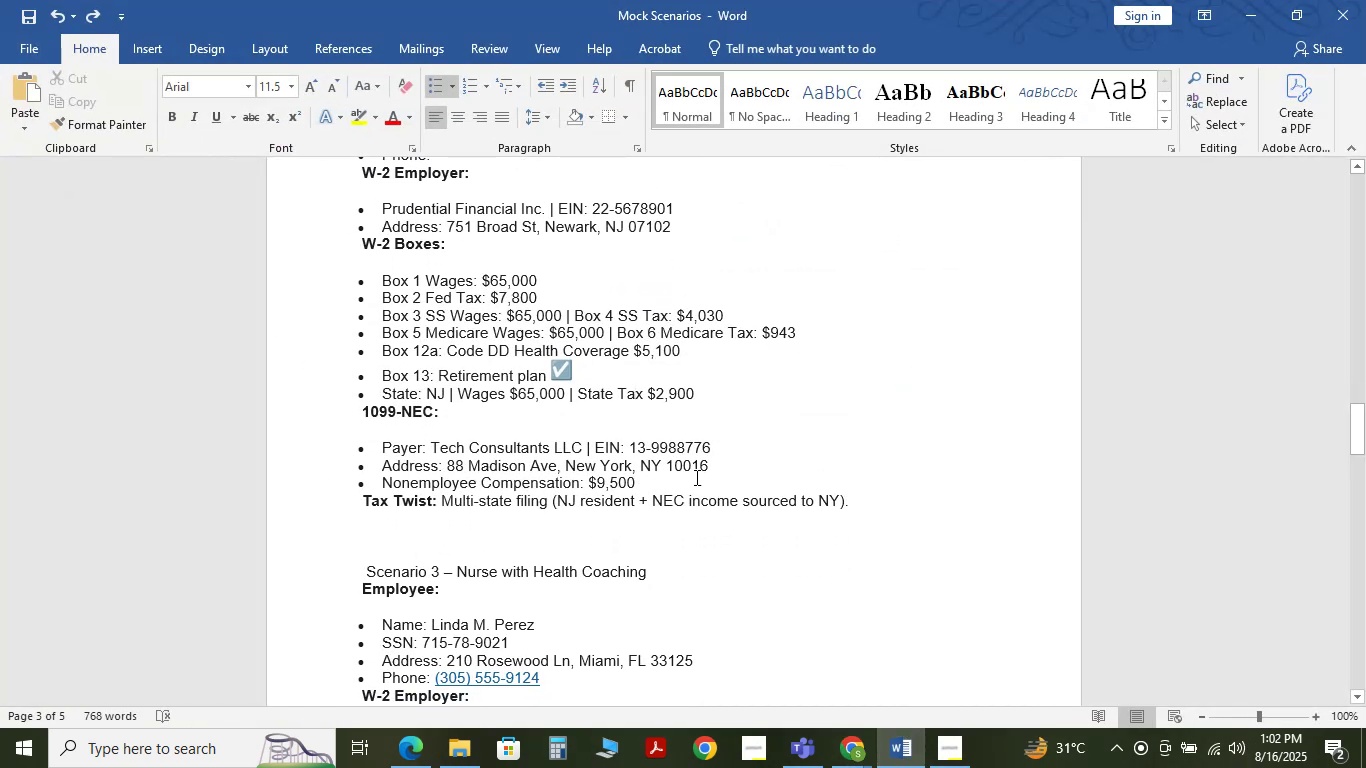 
left_click([646, 483])
 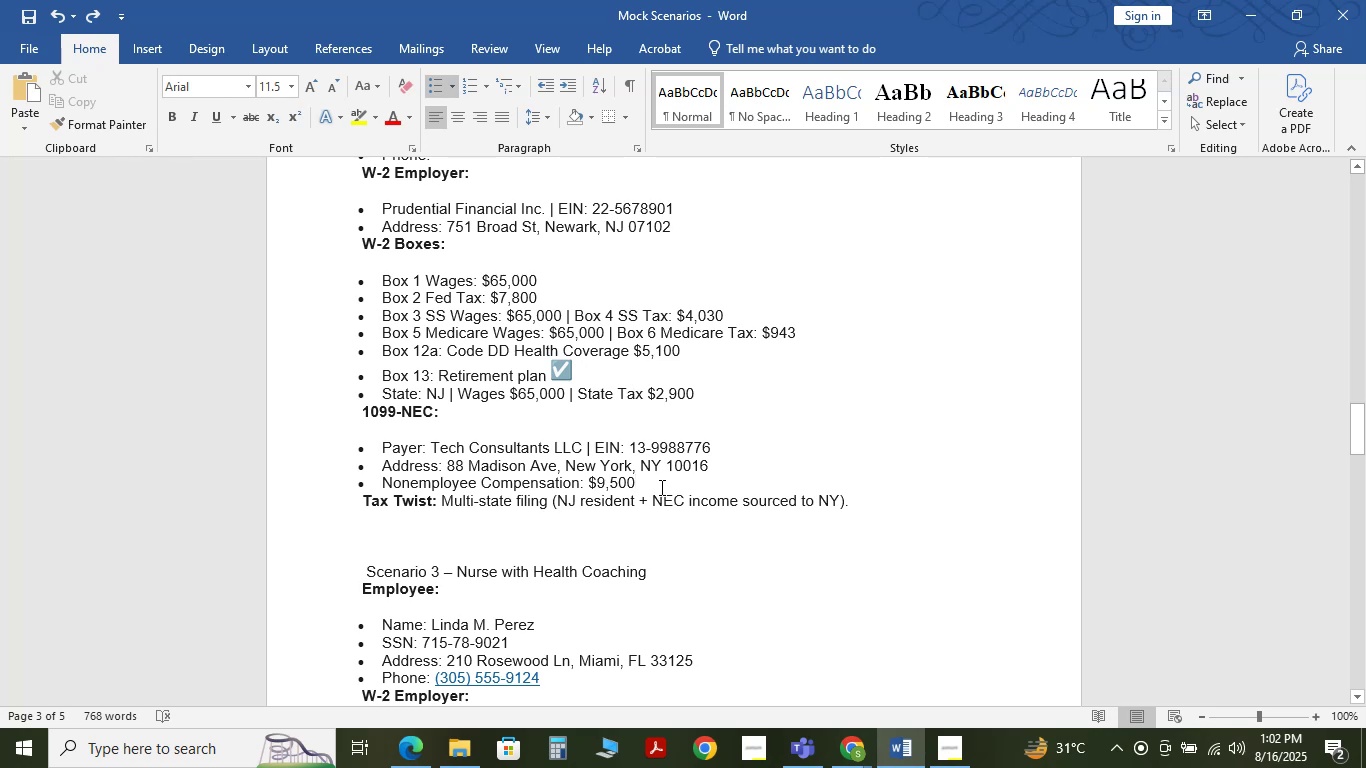 
key(Shift+Enter)
 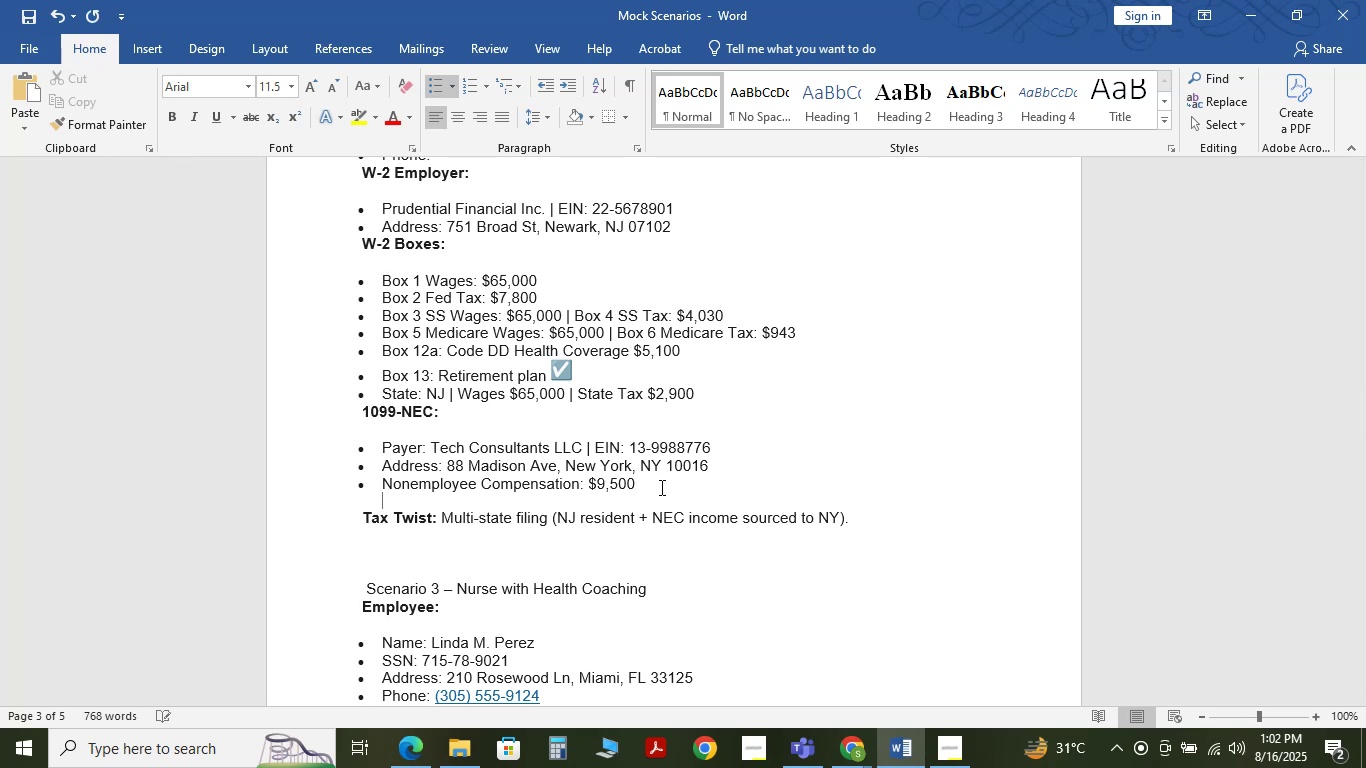 
hold_key(key=ControlLeft, duration=0.33)
 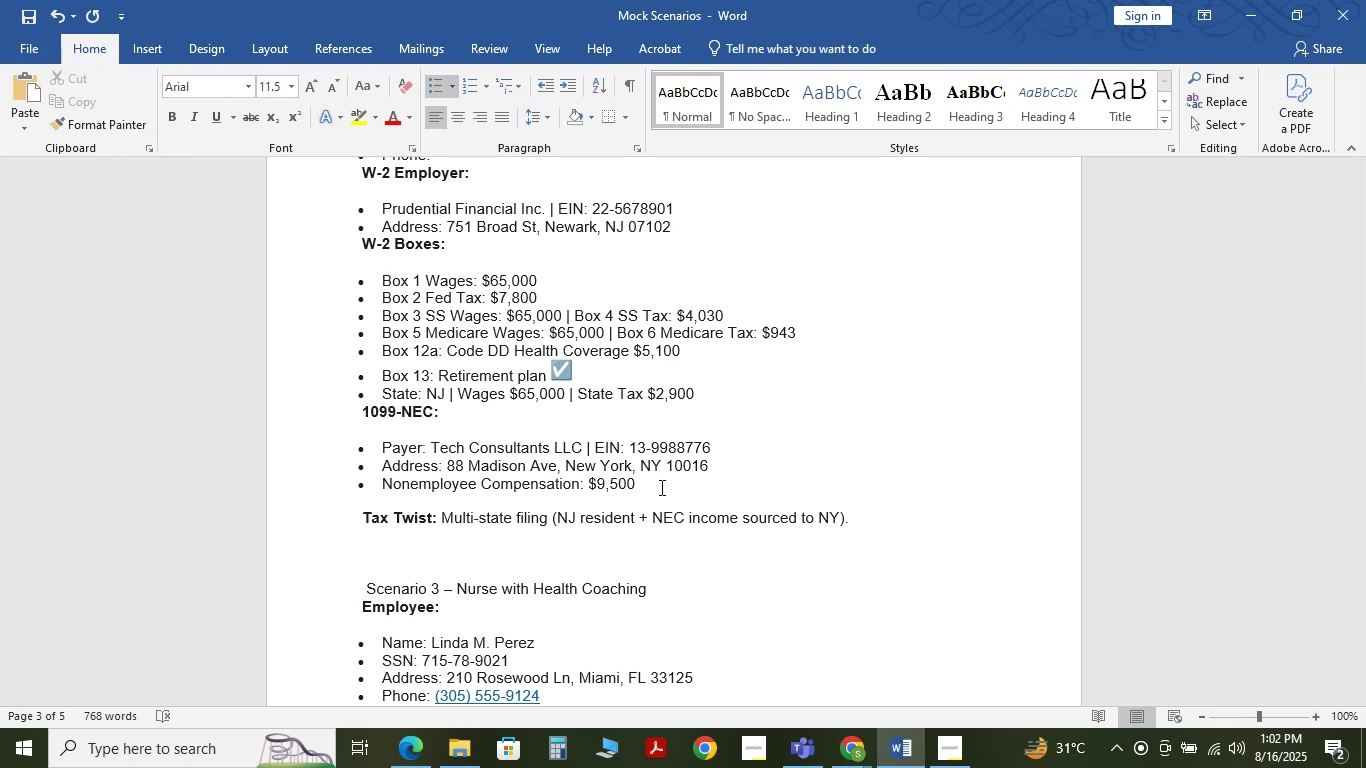 
type(Software Expenses)
 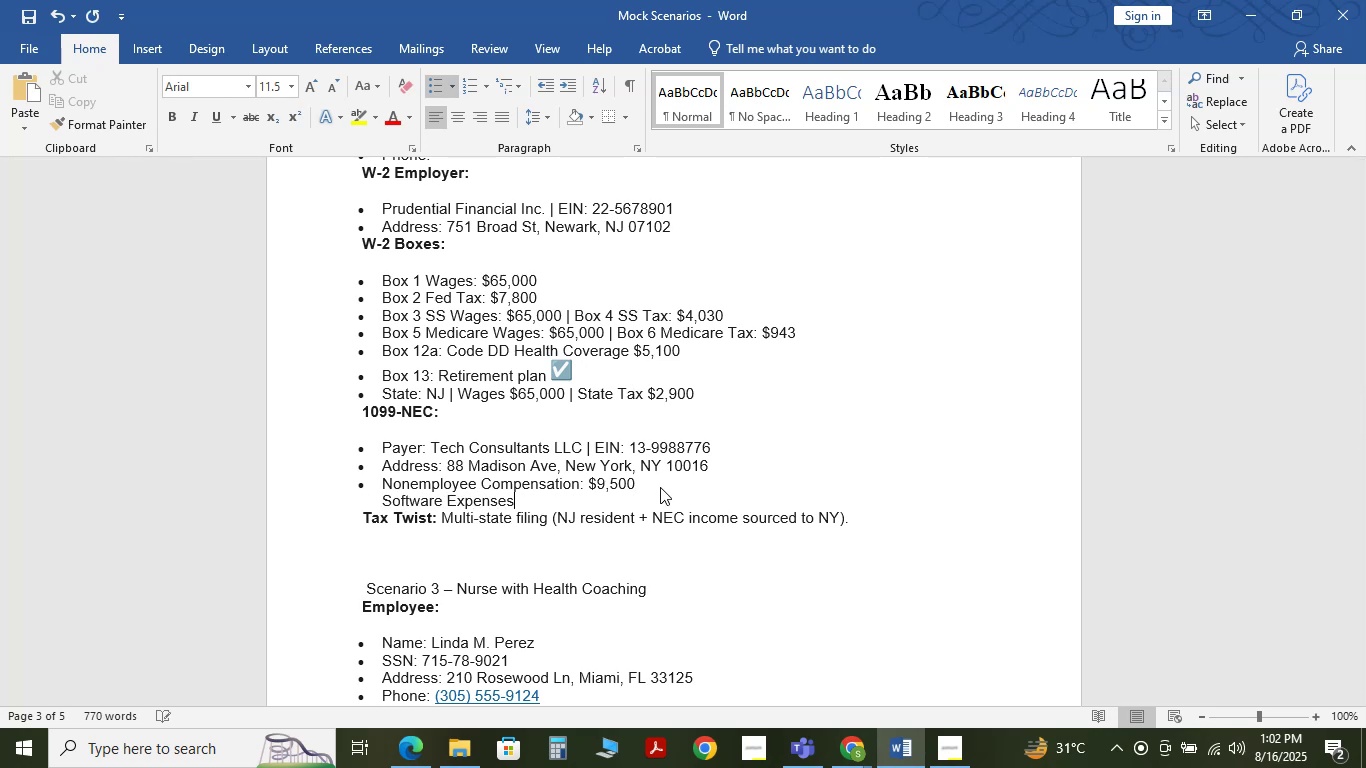 
key(Control+S)
 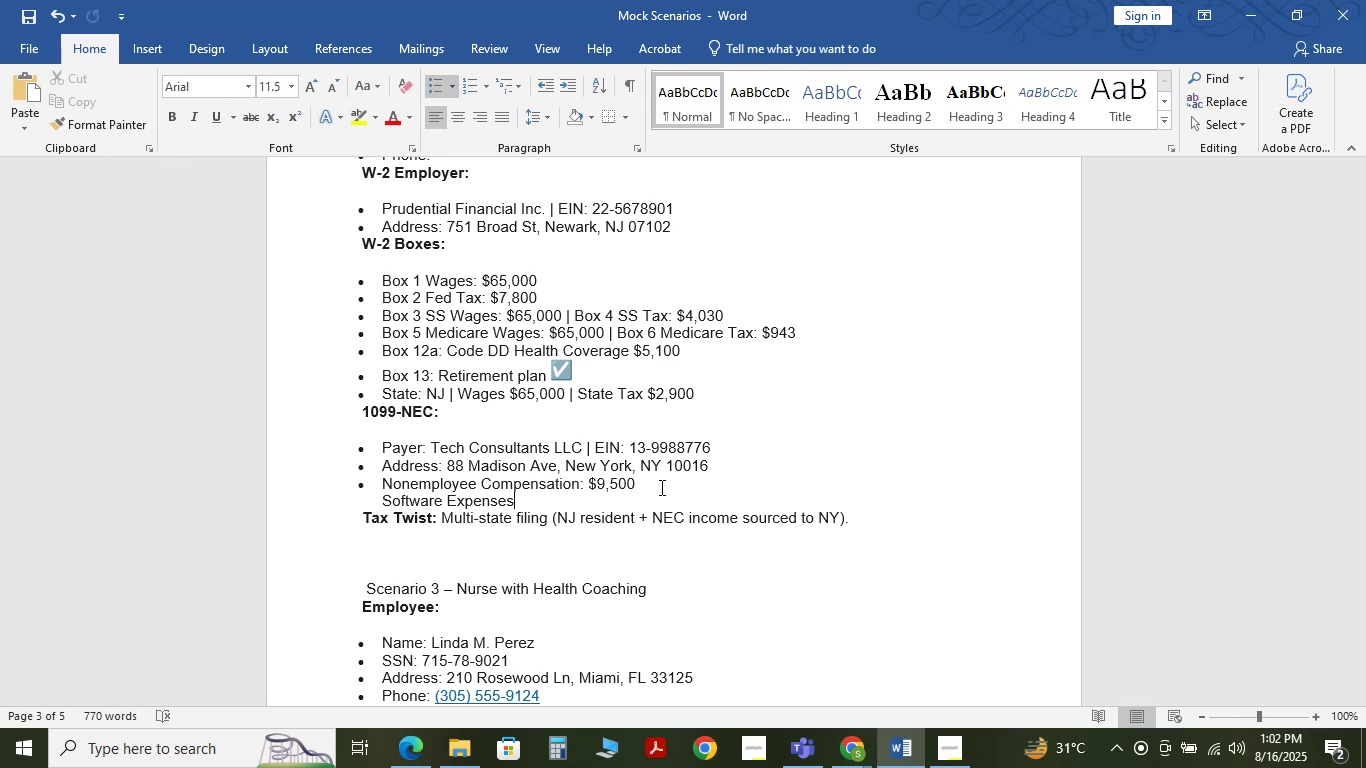 
key(Control+S)
 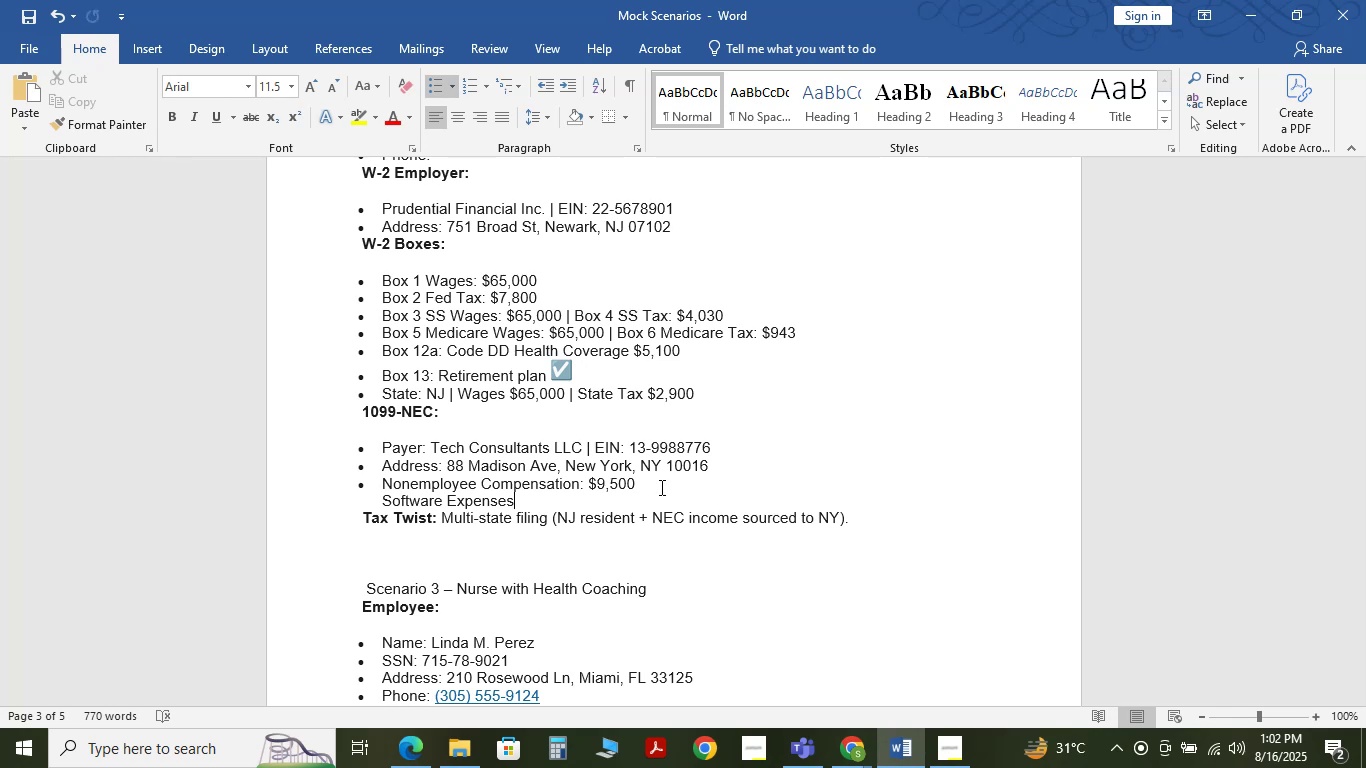 
key(Control+S)
 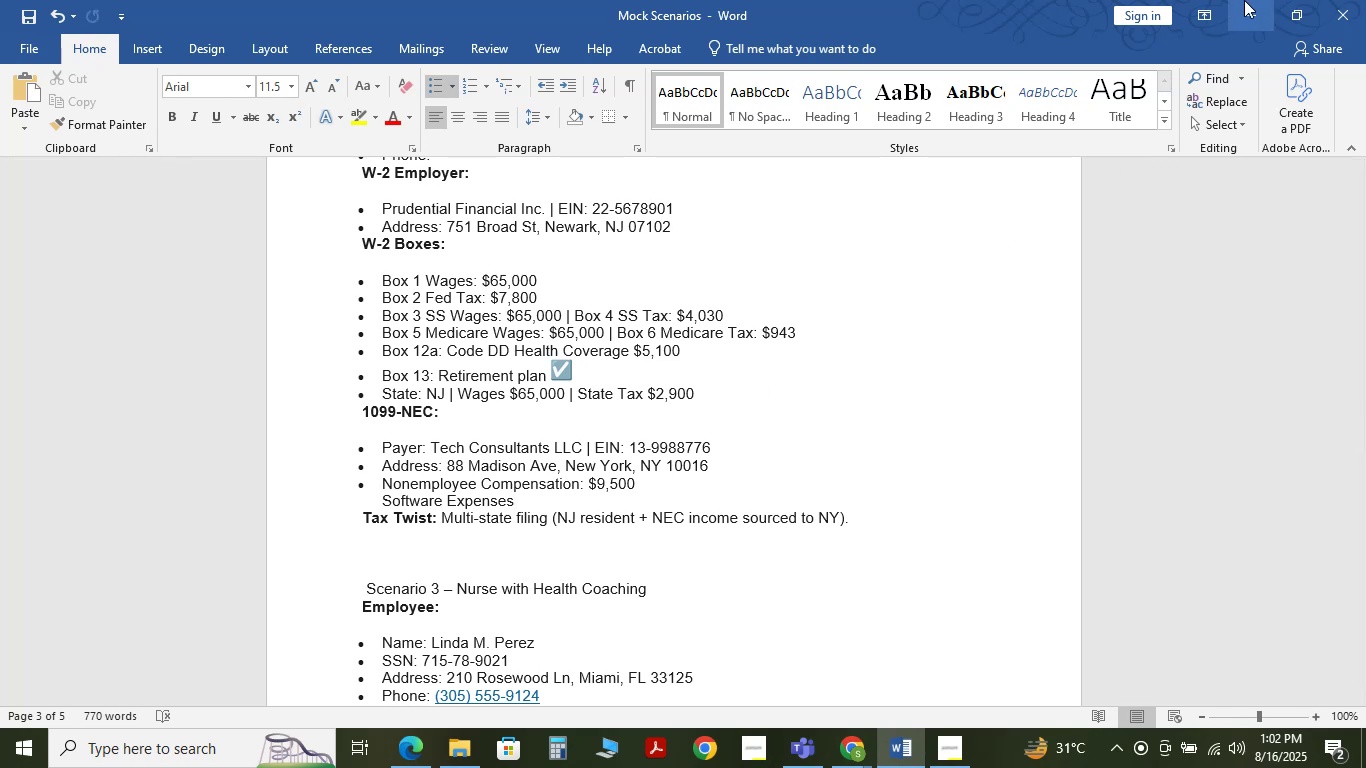 
left_click([1244, 0])
 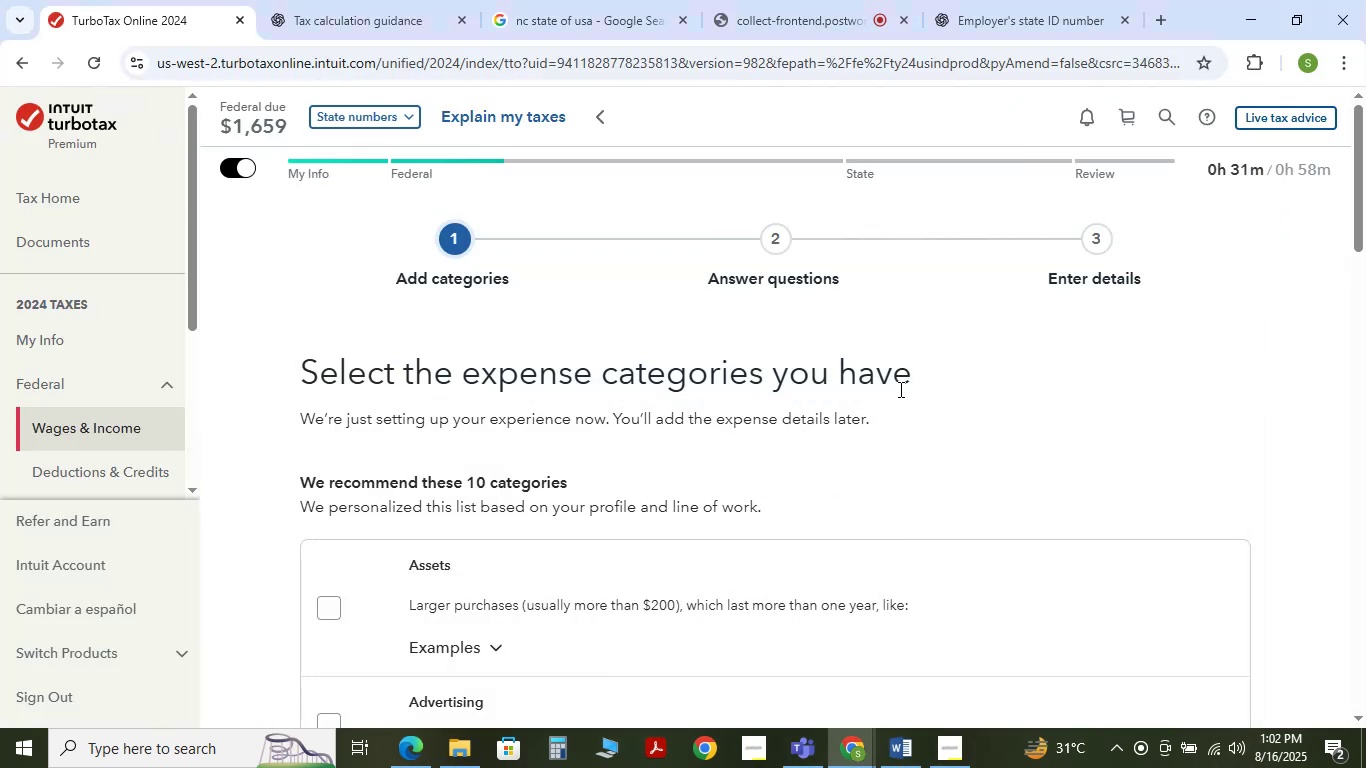 
scroll: coordinate [479, 392], scroll_direction: down, amount: 10.0
 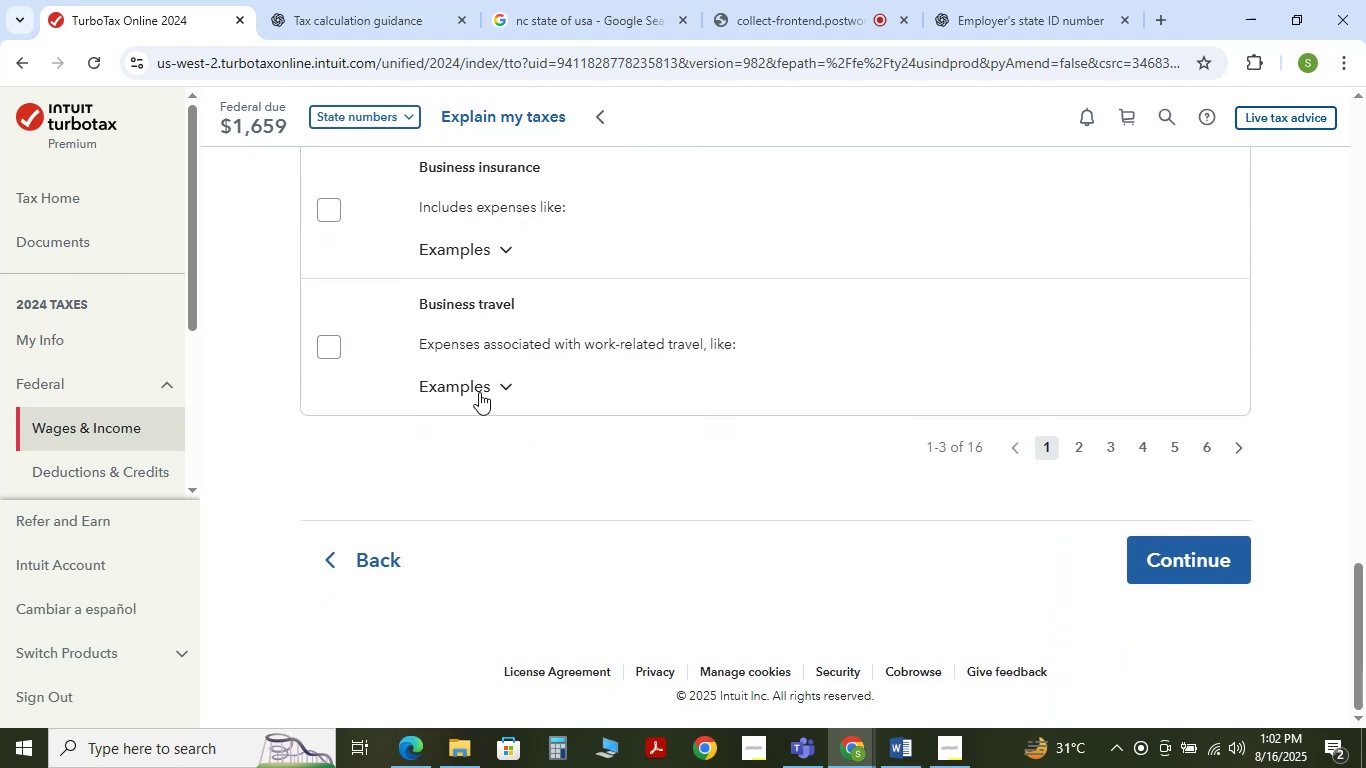 
scroll: coordinate [546, 429], scroll_direction: up, amount: 7.0
 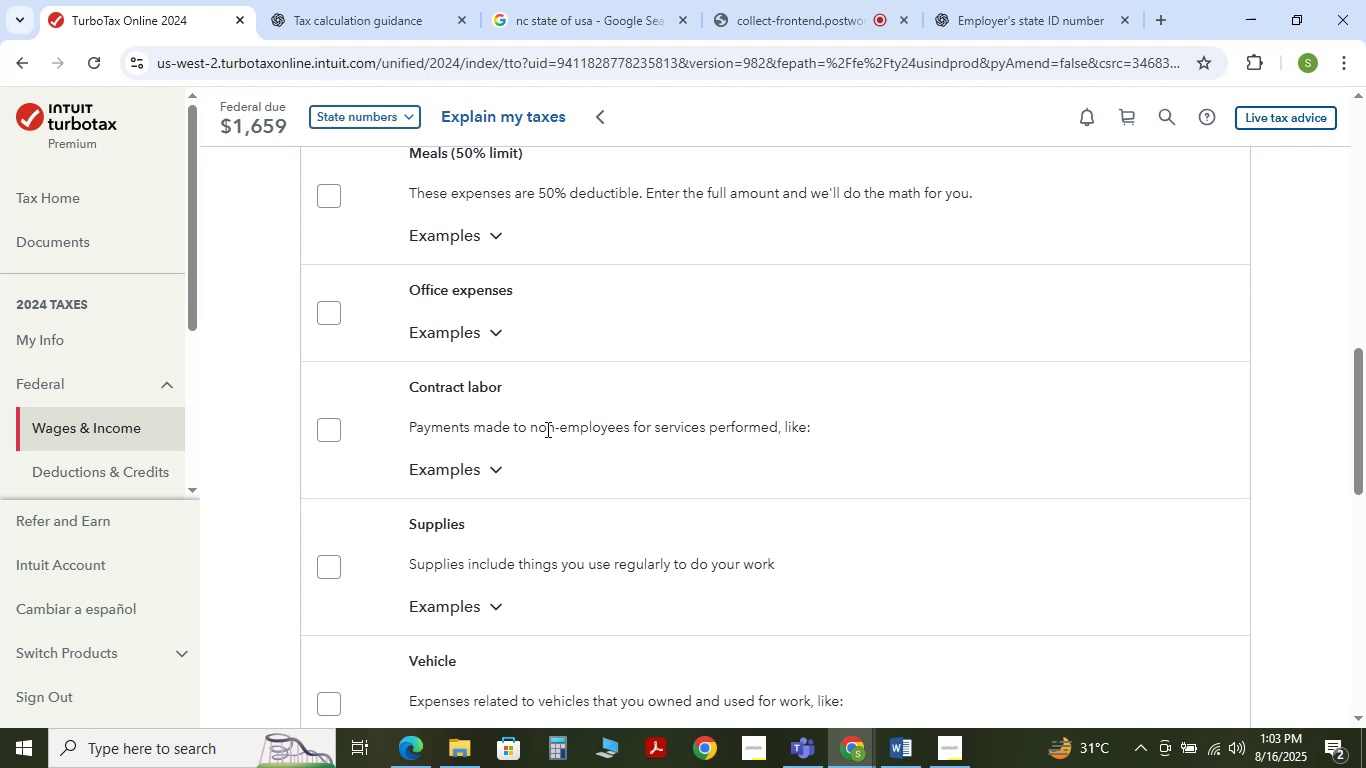 
wait(17.53)
 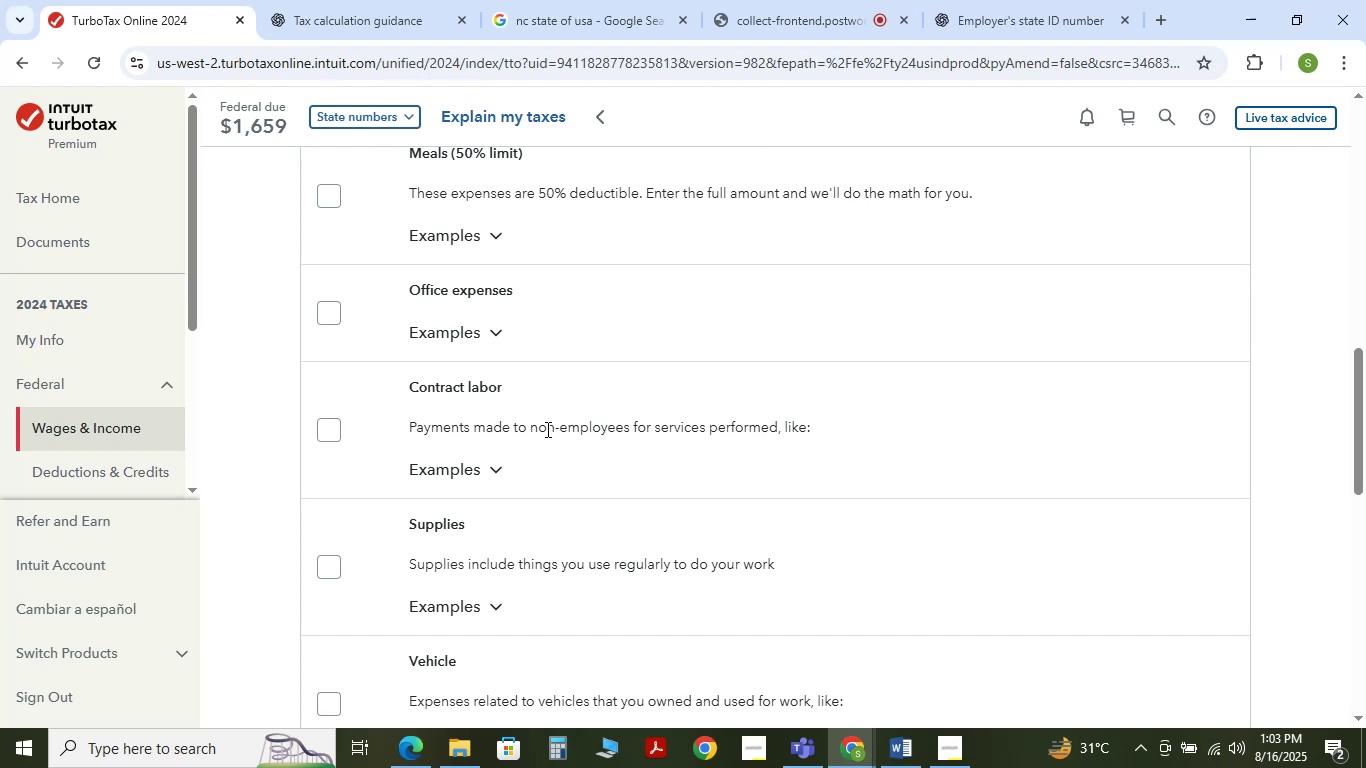 
scroll: coordinate [571, 478], scroll_direction: down, amount: 2.0
 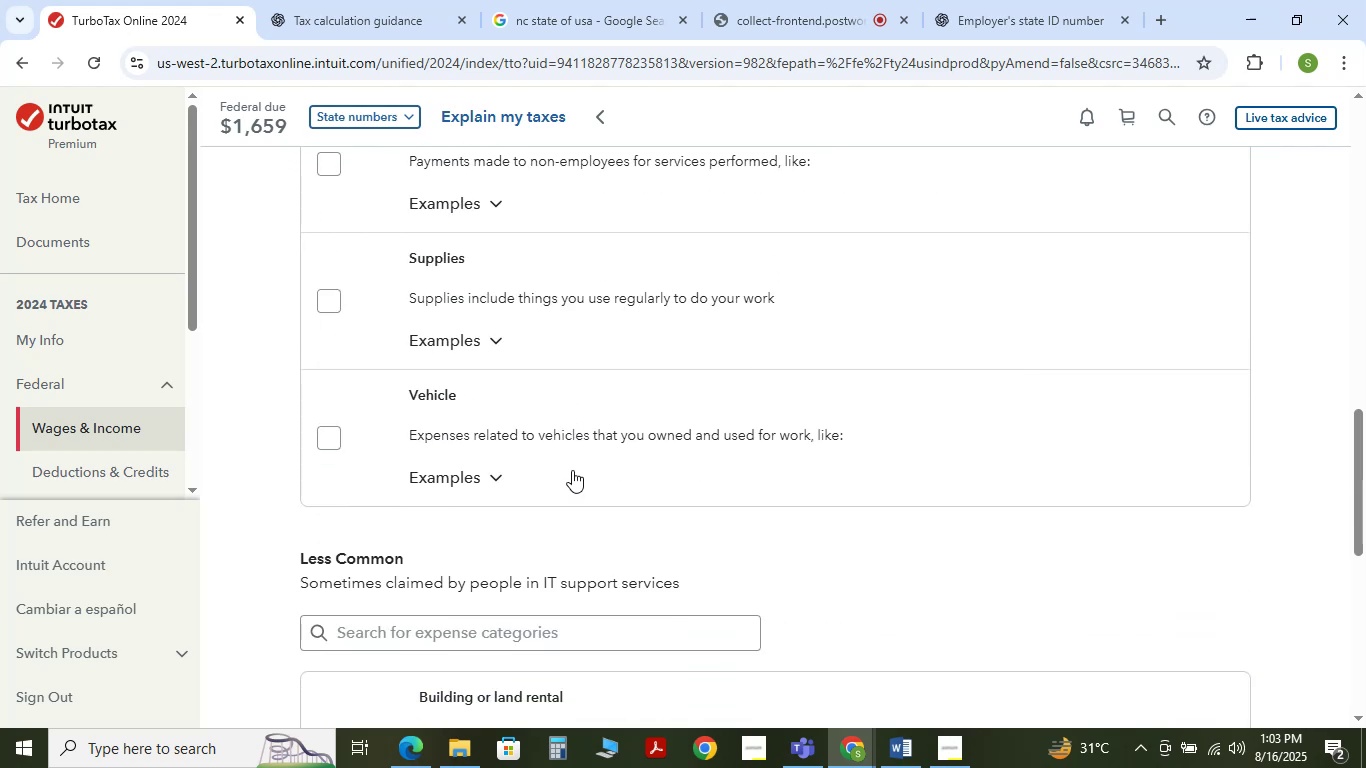 
scroll: coordinate [604, 425], scroll_direction: up, amount: 5.0
 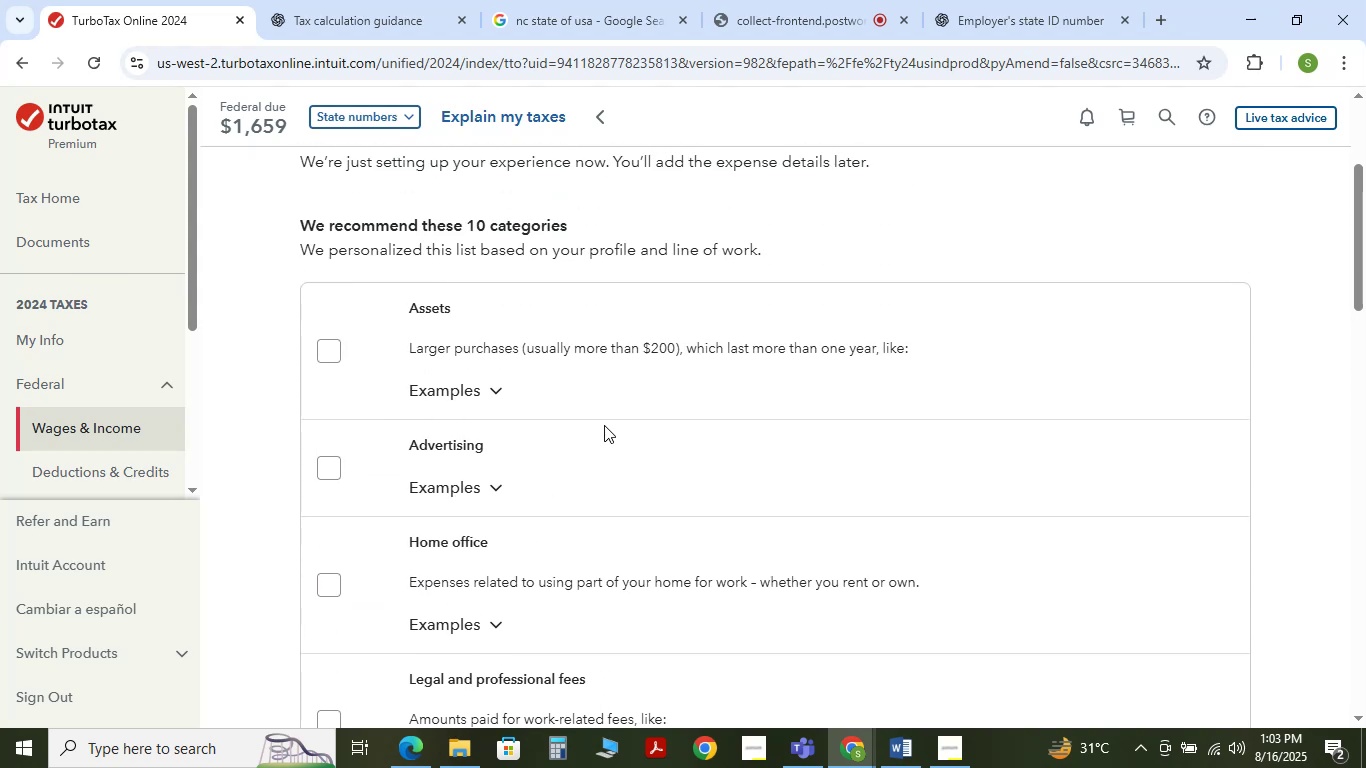 
scroll: coordinate [604, 425], scroll_direction: down, amount: 6.0
 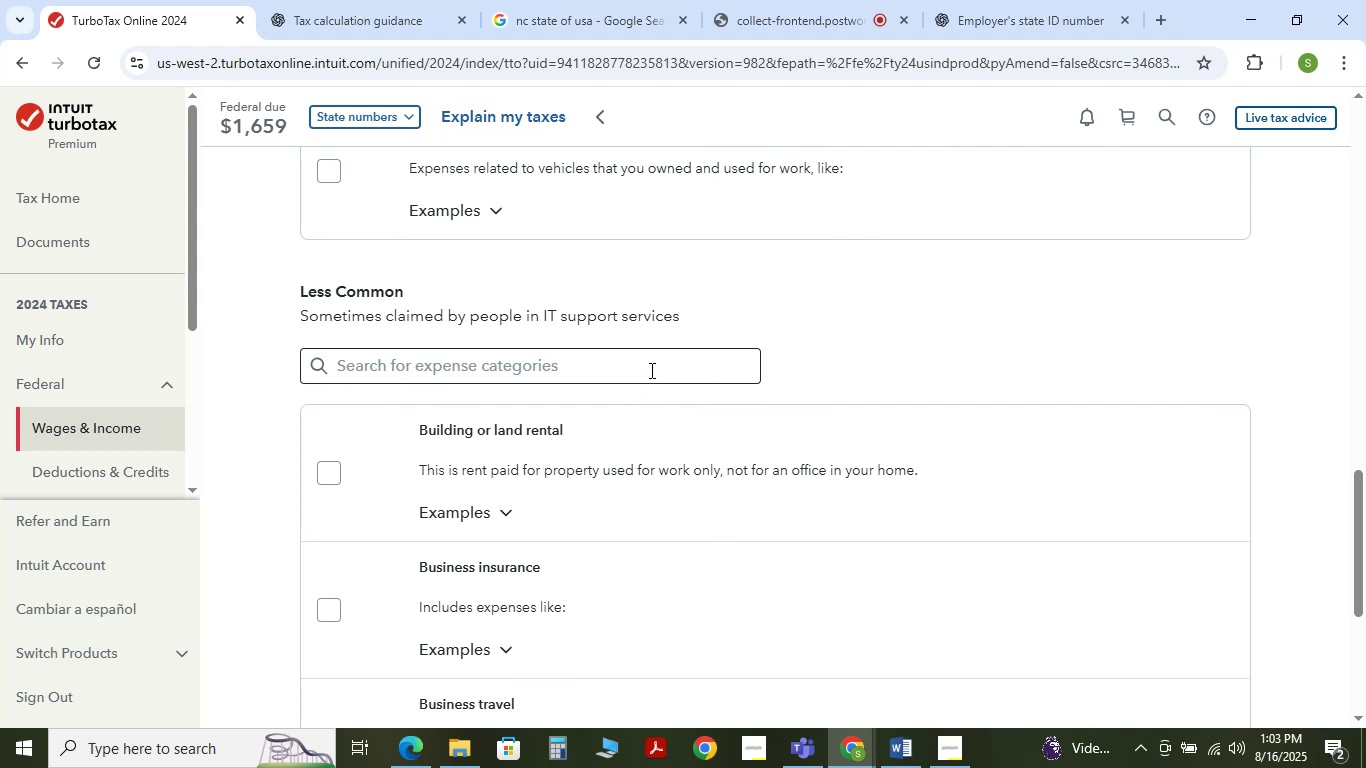 
left_click([651, 366])
 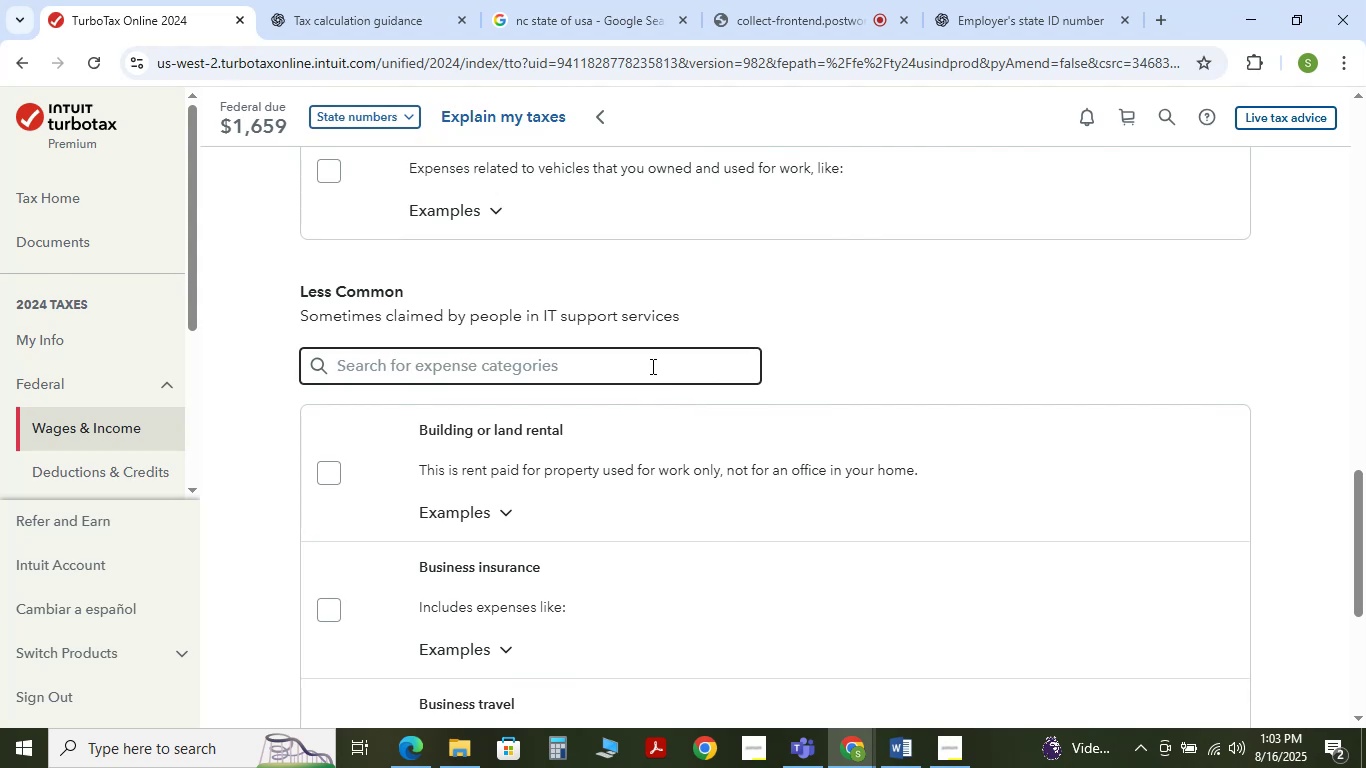 
type(sof)
key(Backspace)
key(Backspace)
key(Backspace)
key(Backspace)
 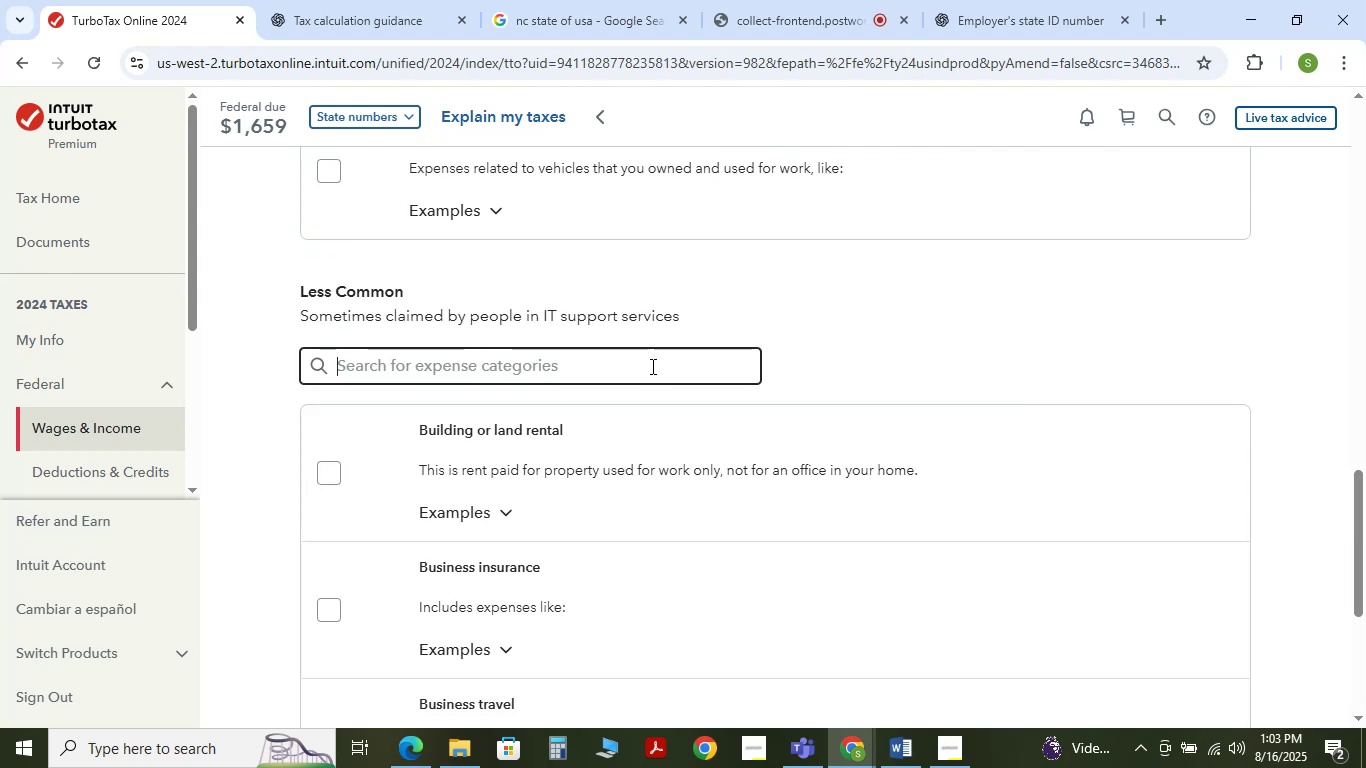 
scroll: coordinate [643, 413], scroll_direction: down, amount: 5.0
 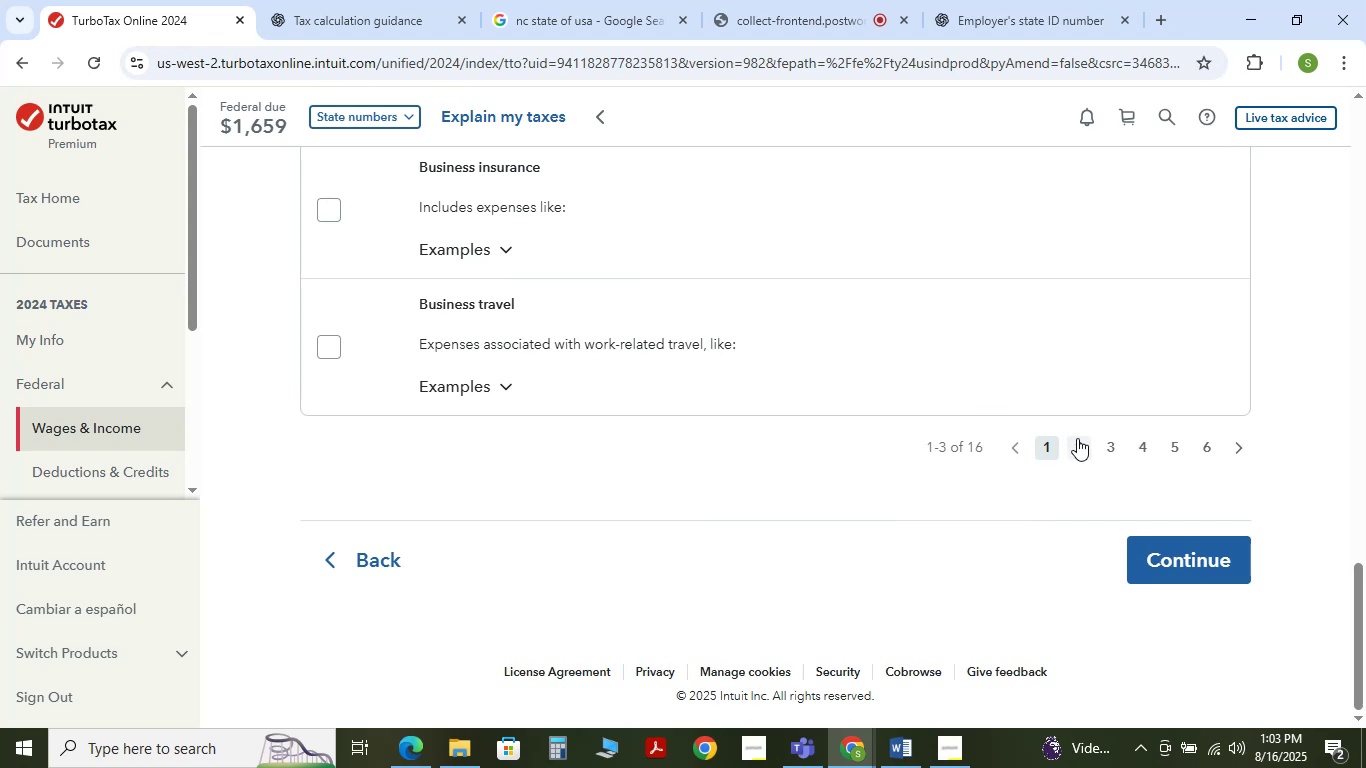 
left_click([1077, 438])
 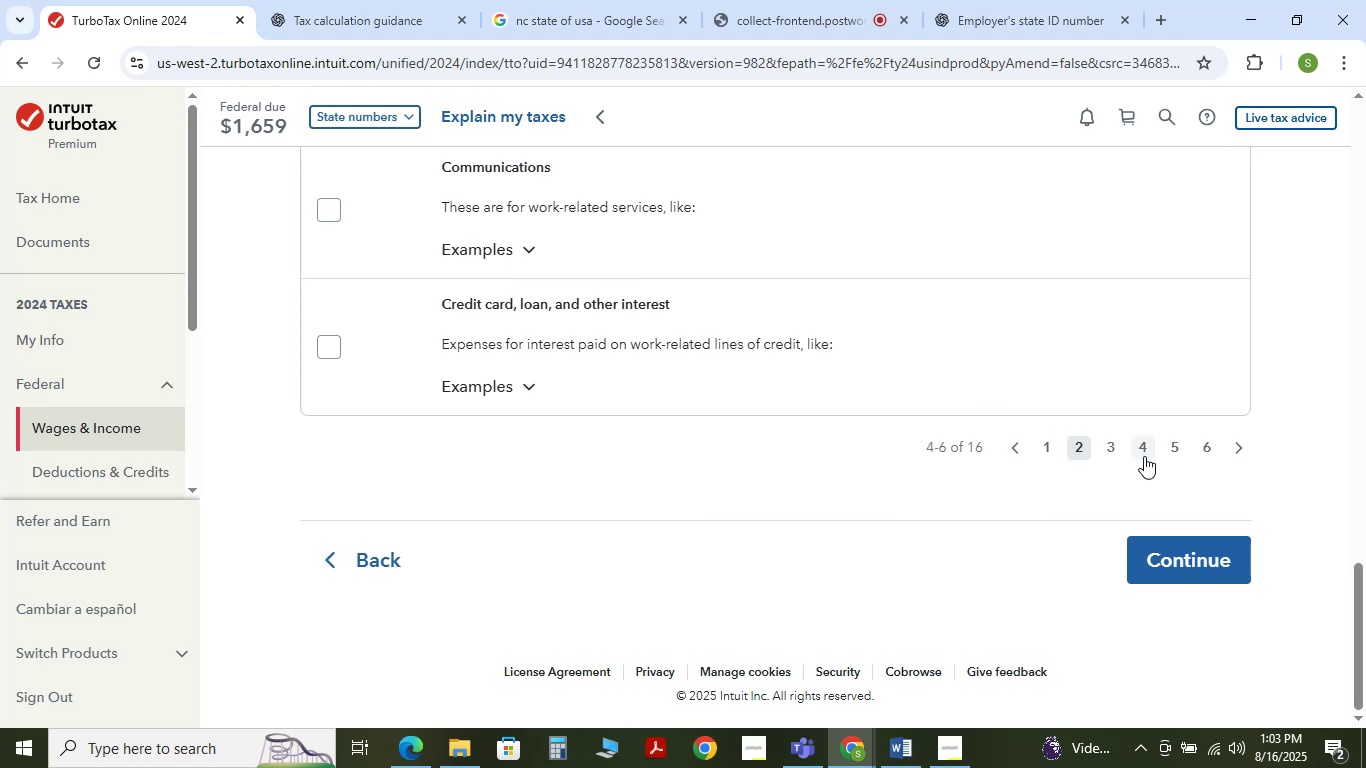 
left_click([1119, 440])
 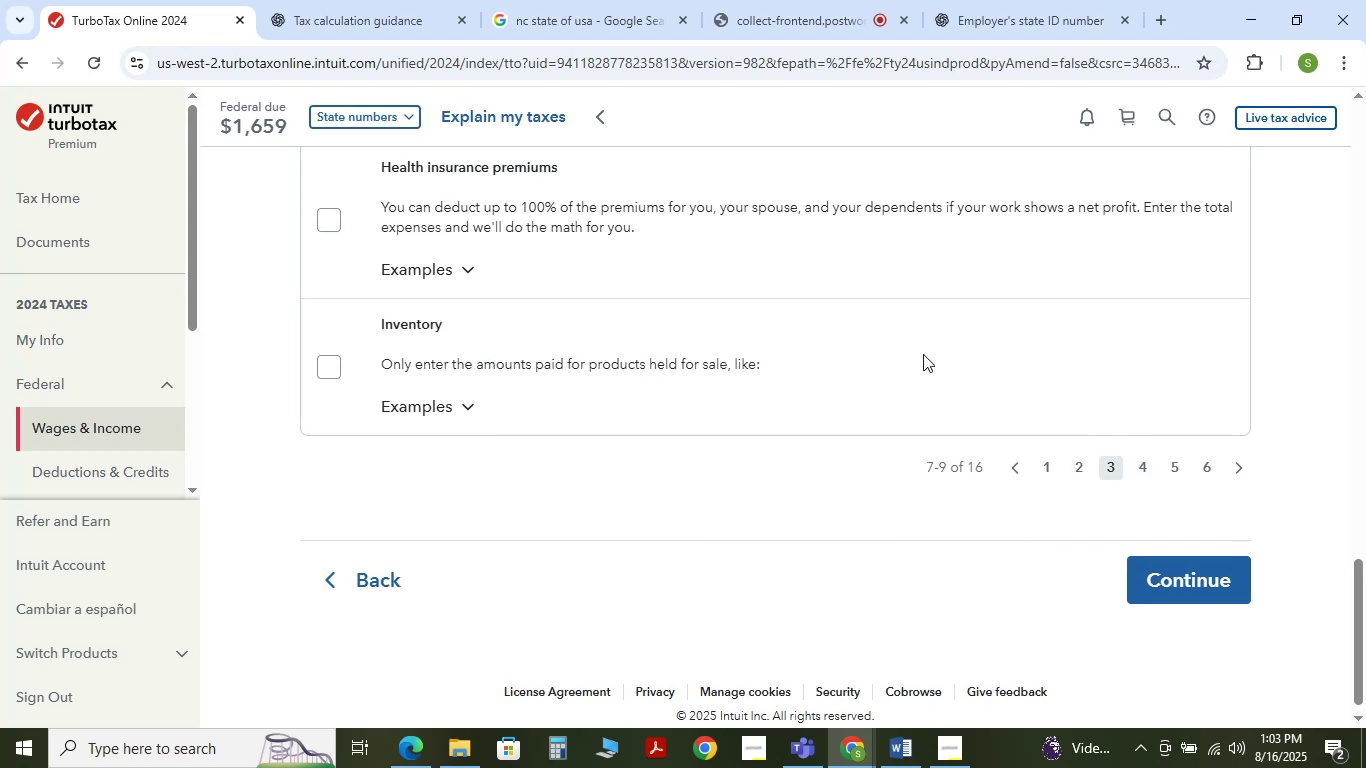 
scroll: coordinate [923, 354], scroll_direction: up, amount: 1.0
 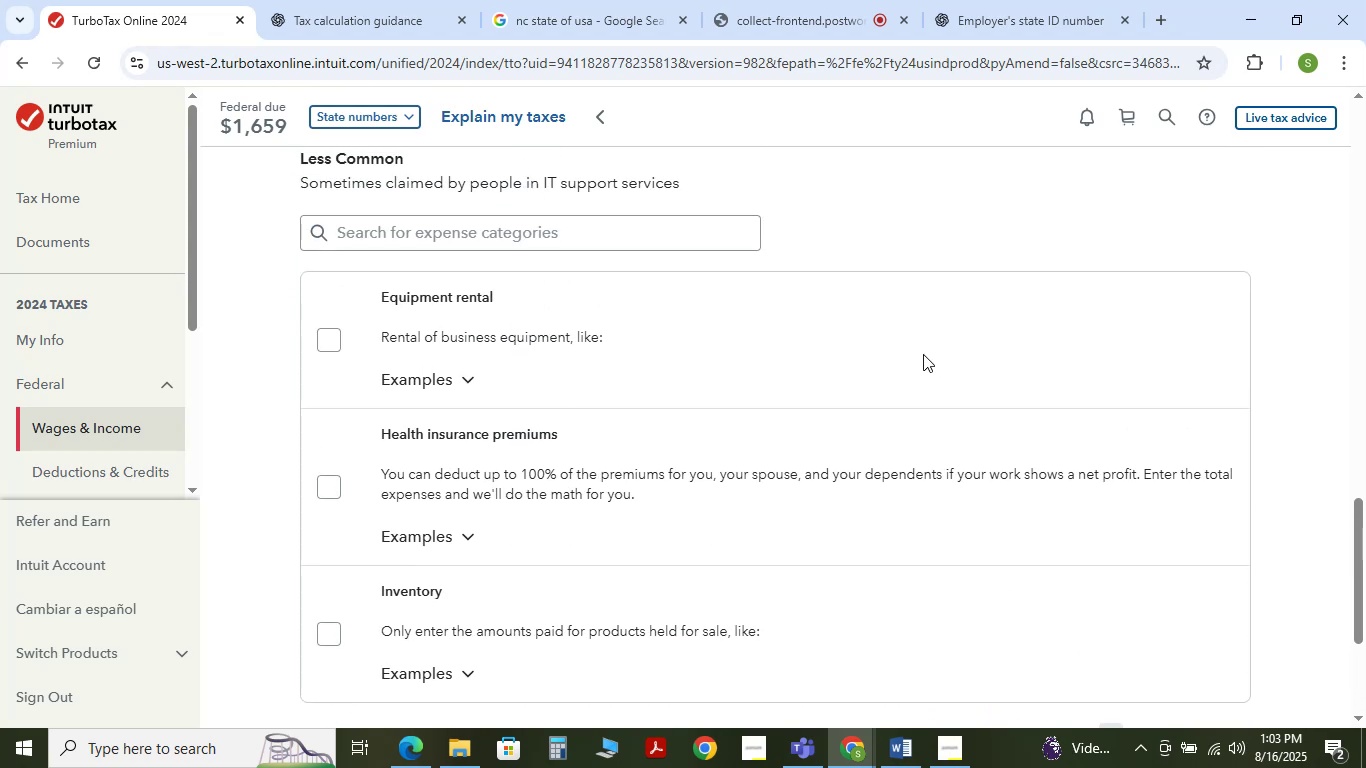 
scroll: coordinate [923, 354], scroll_direction: down, amount: 3.0
 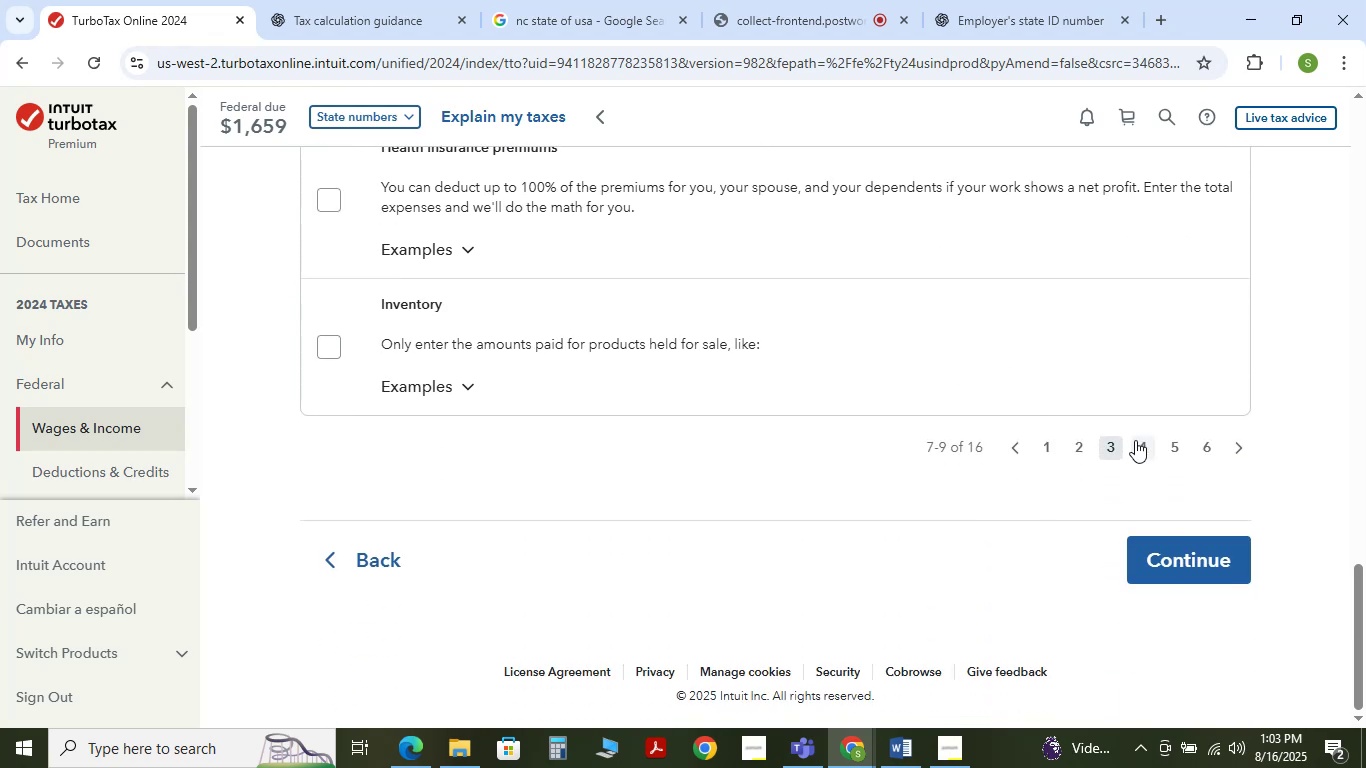 
left_click([1139, 444])
 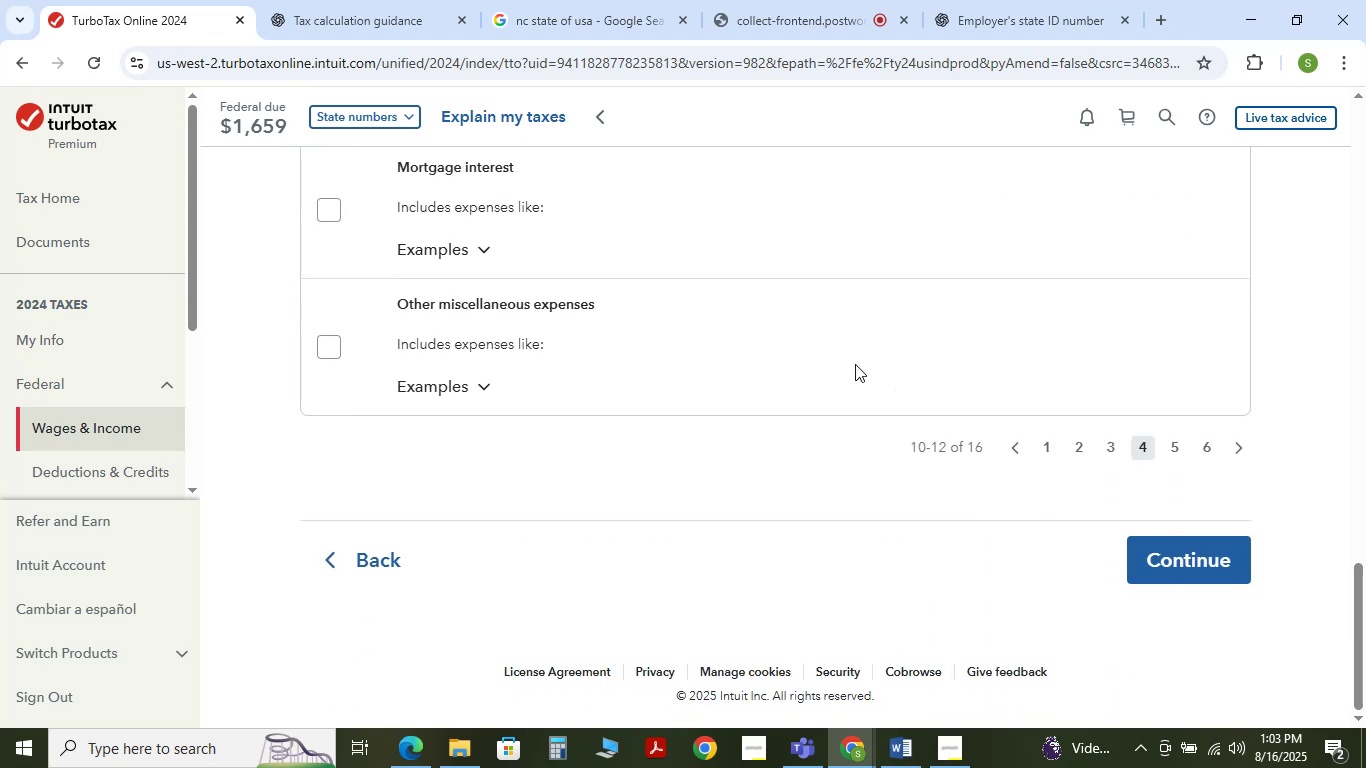 
scroll: coordinate [853, 364], scroll_direction: up, amount: 2.0
 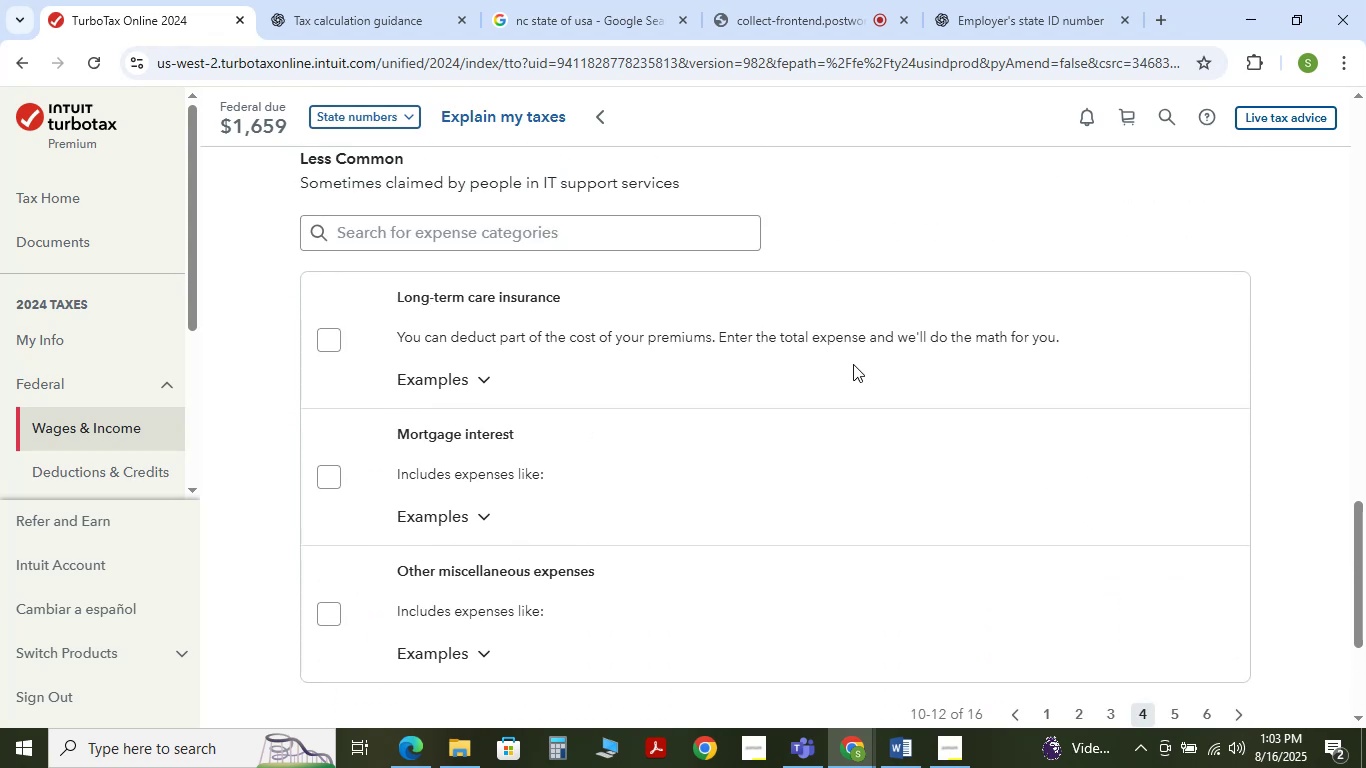 
scroll: coordinate [853, 364], scroll_direction: down, amount: 2.0
 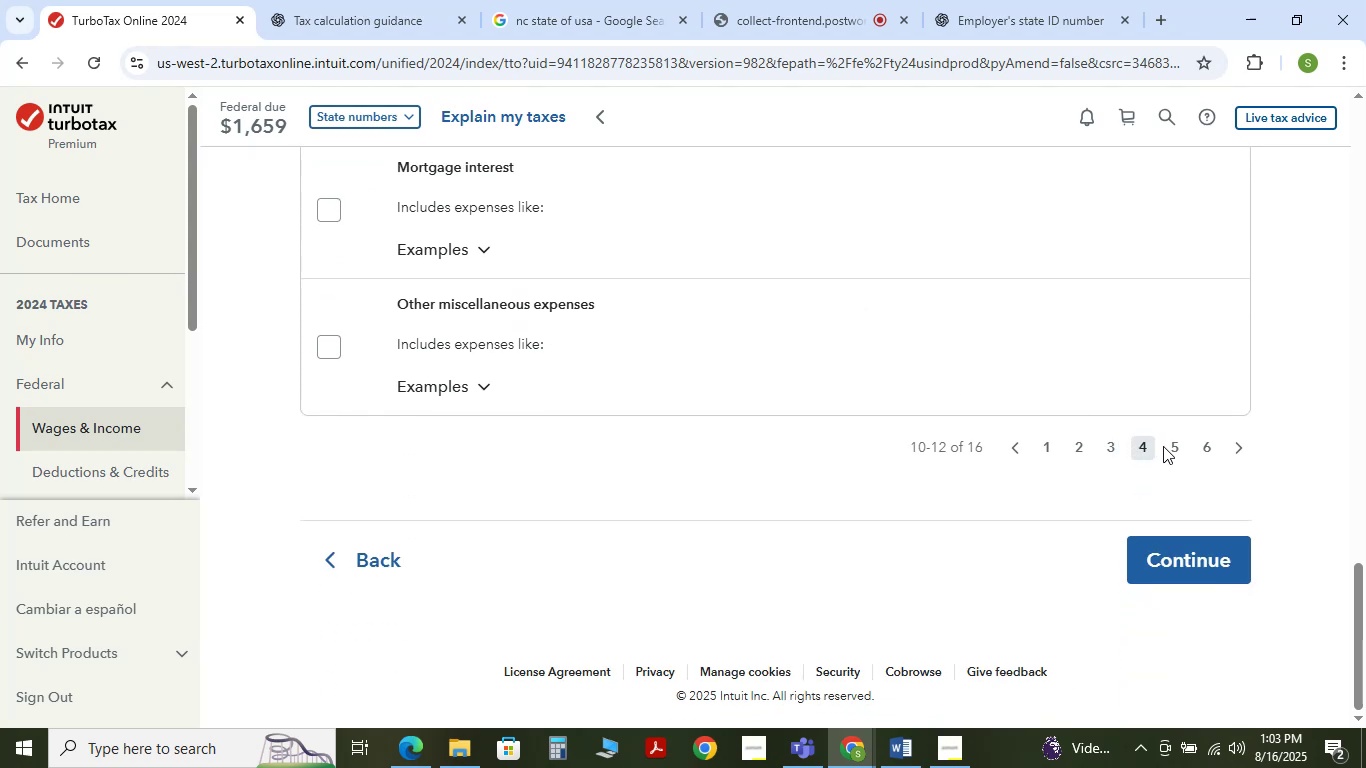 
left_click([1169, 446])
 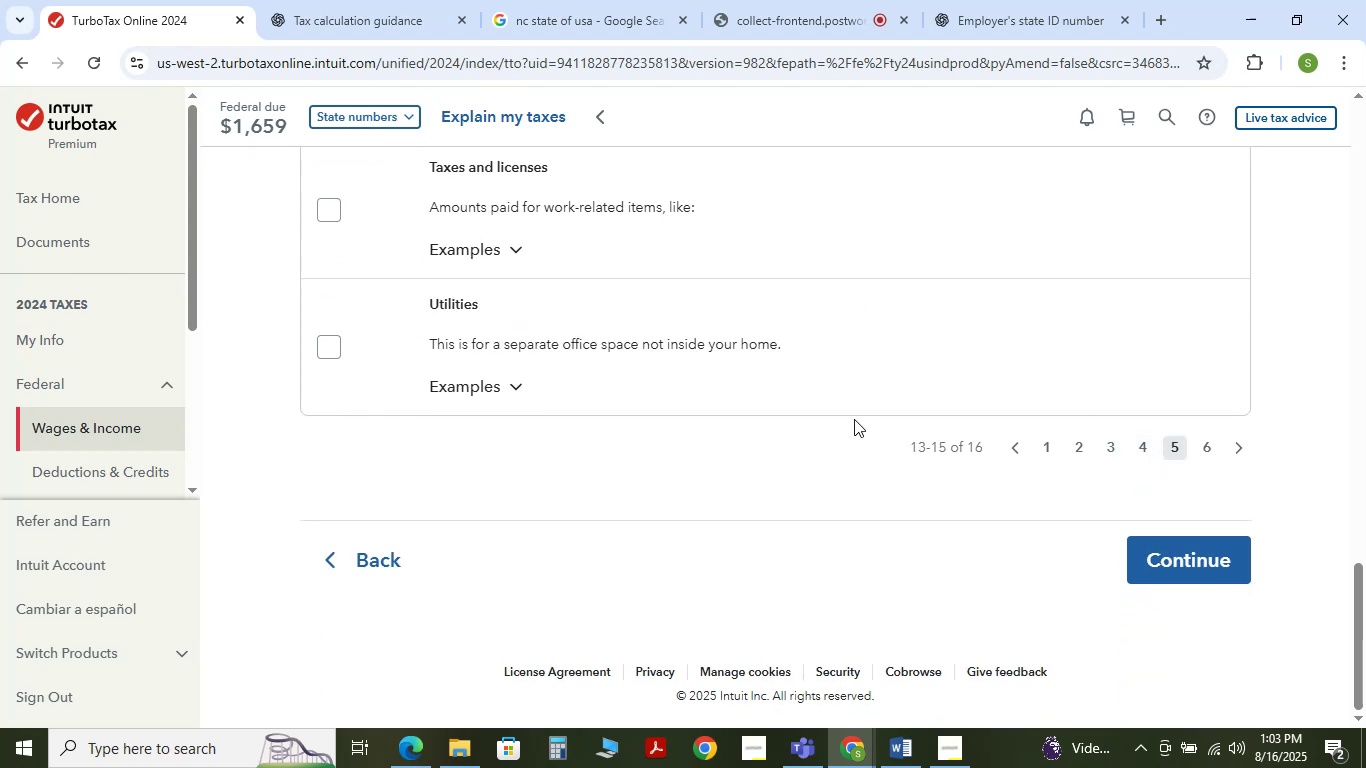 
scroll: coordinate [838, 406], scroll_direction: up, amount: 1.0
 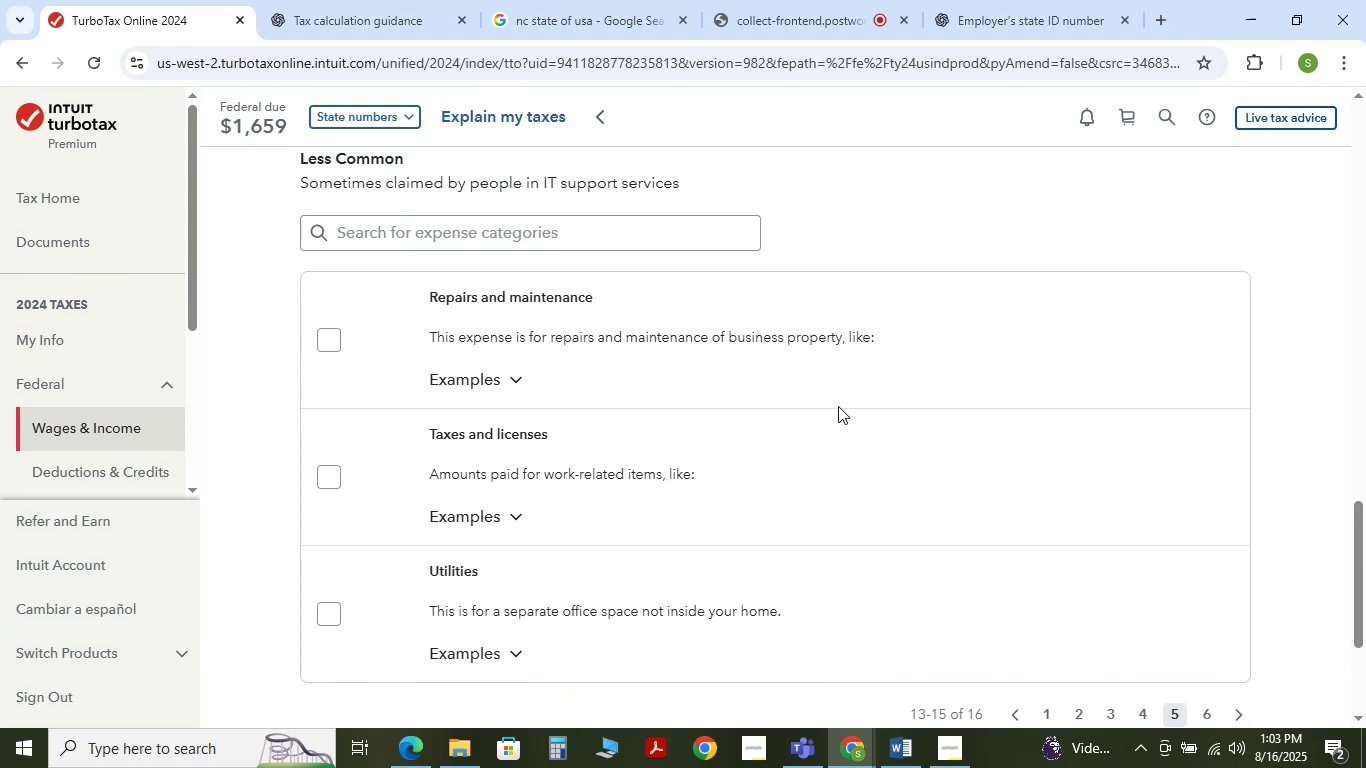 
scroll: coordinate [838, 406], scroll_direction: down, amount: 3.0
 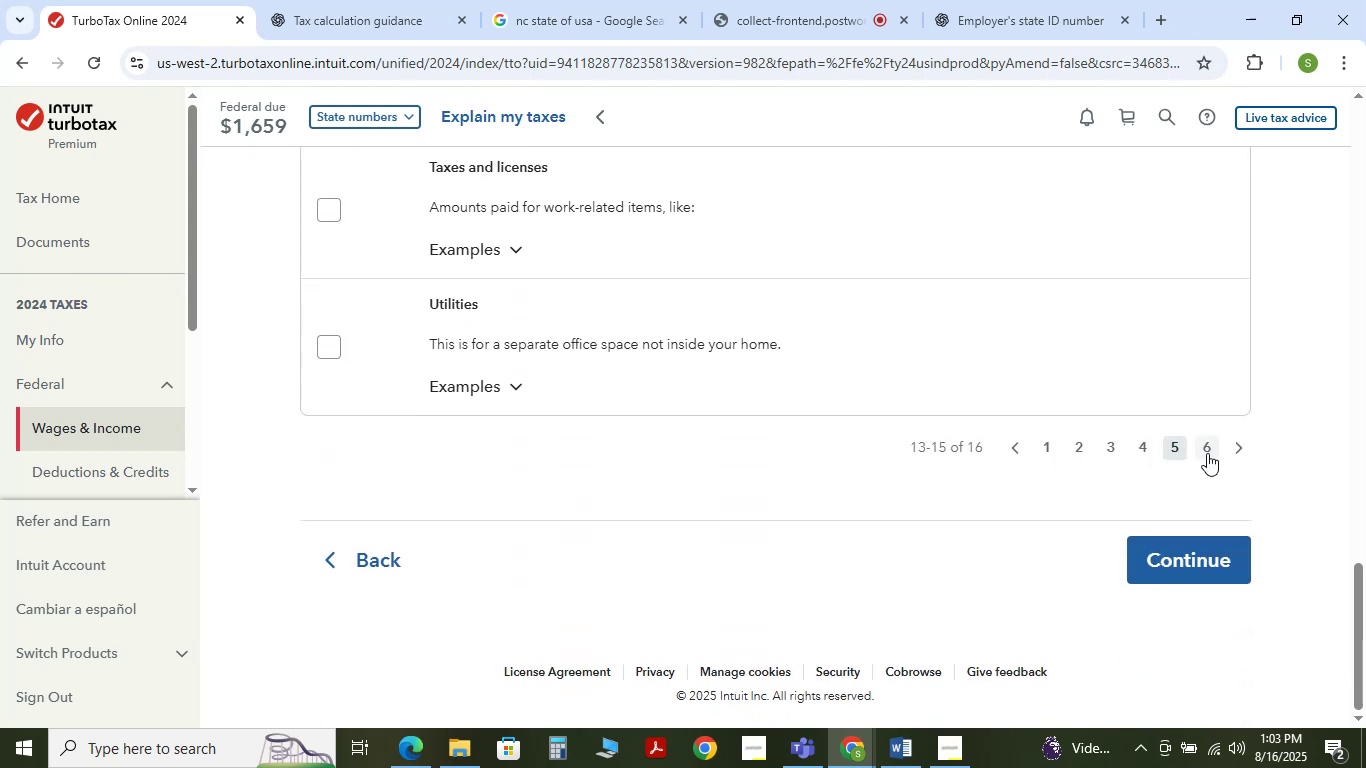 
left_click([1207, 452])
 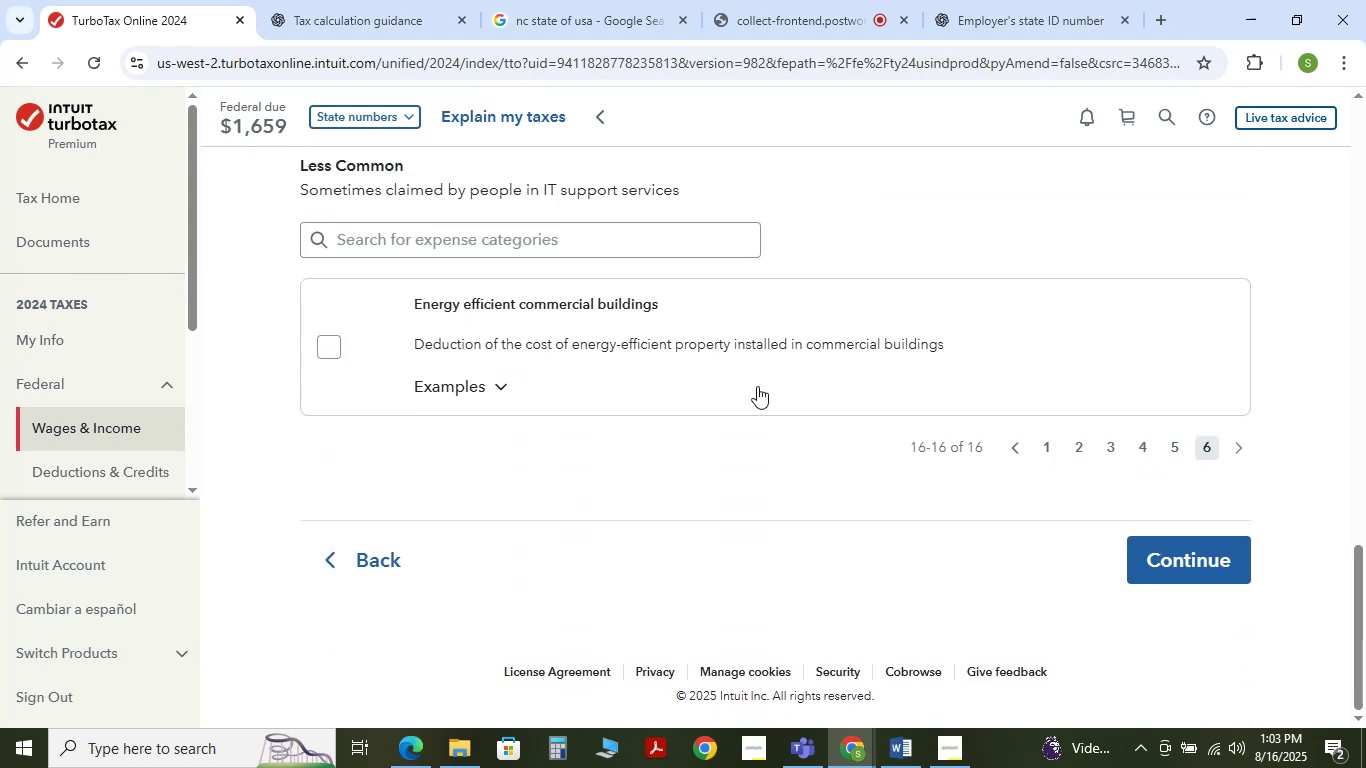 
scroll: coordinate [723, 376], scroll_direction: up, amount: 2.0
 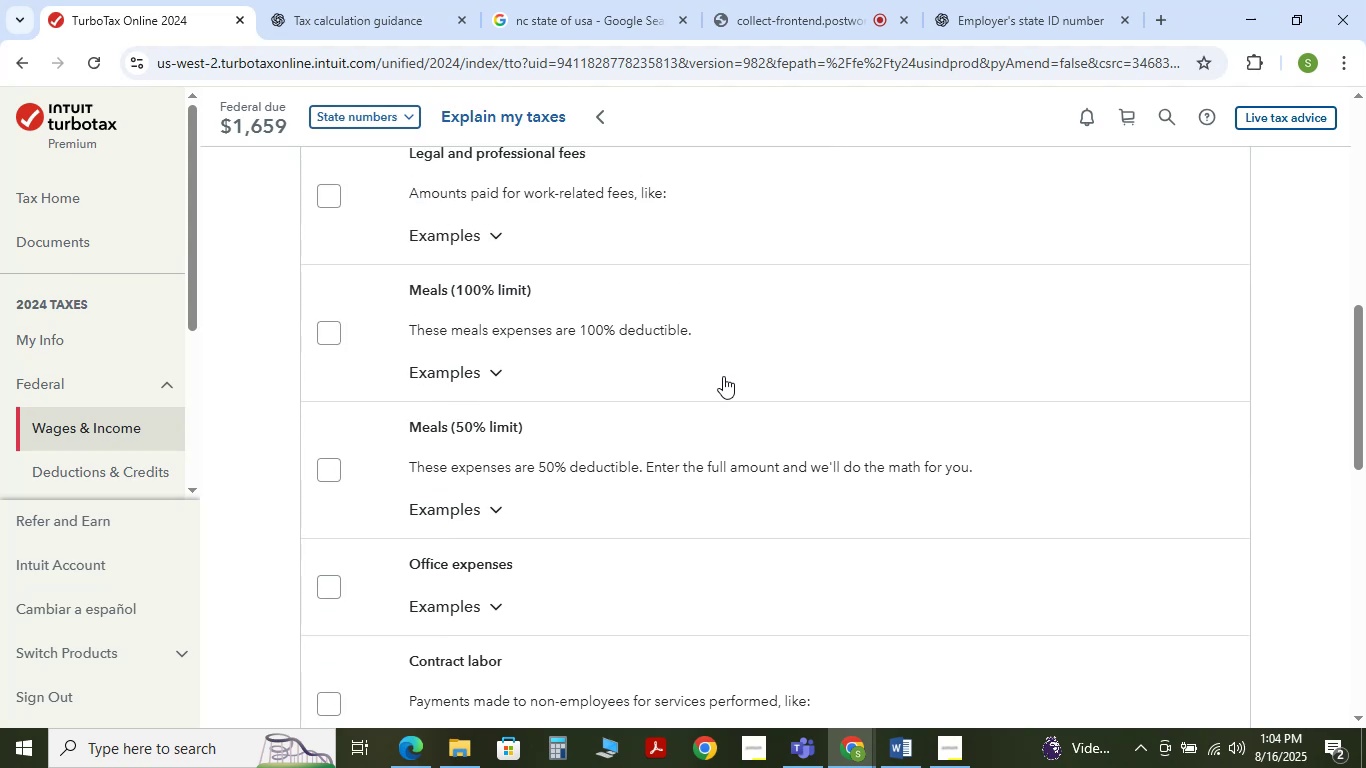 
scroll: coordinate [723, 376], scroll_direction: down, amount: 2.0
 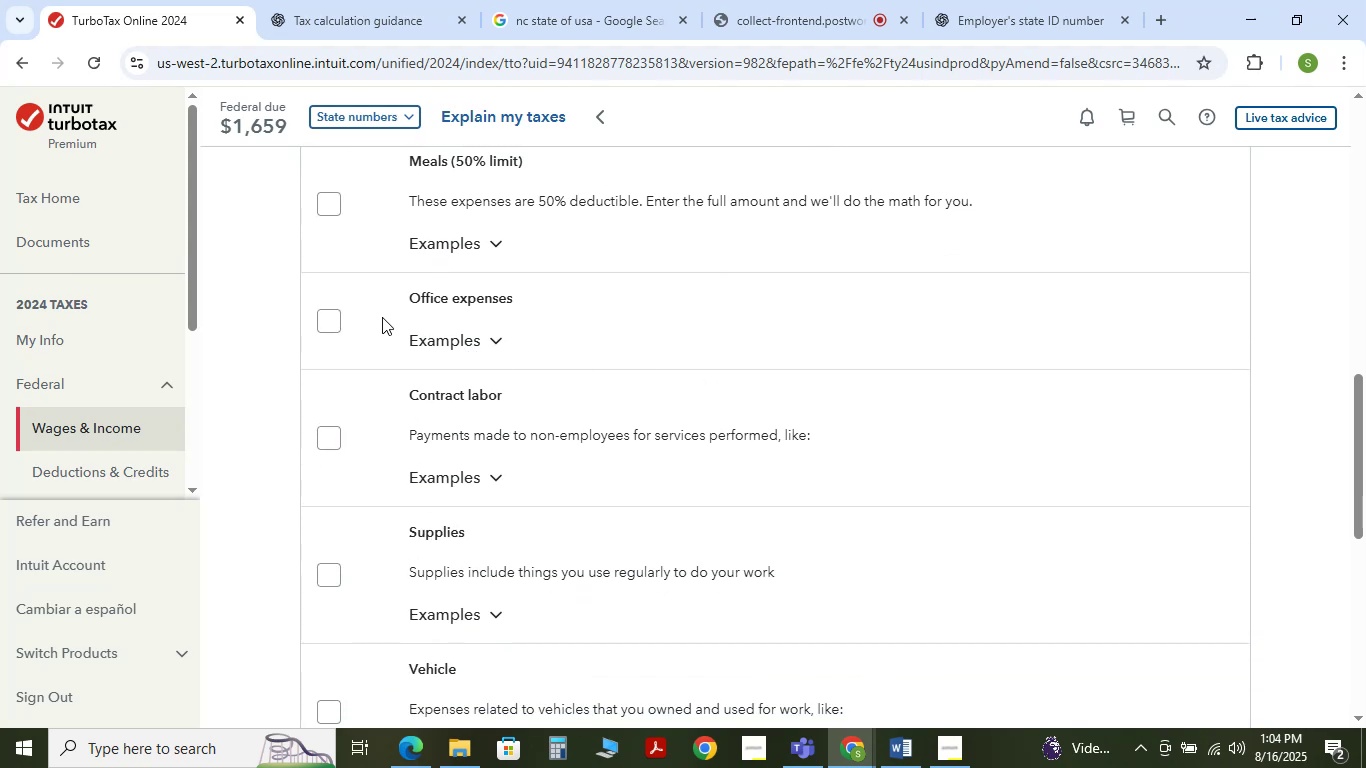 
left_click([325, 320])
 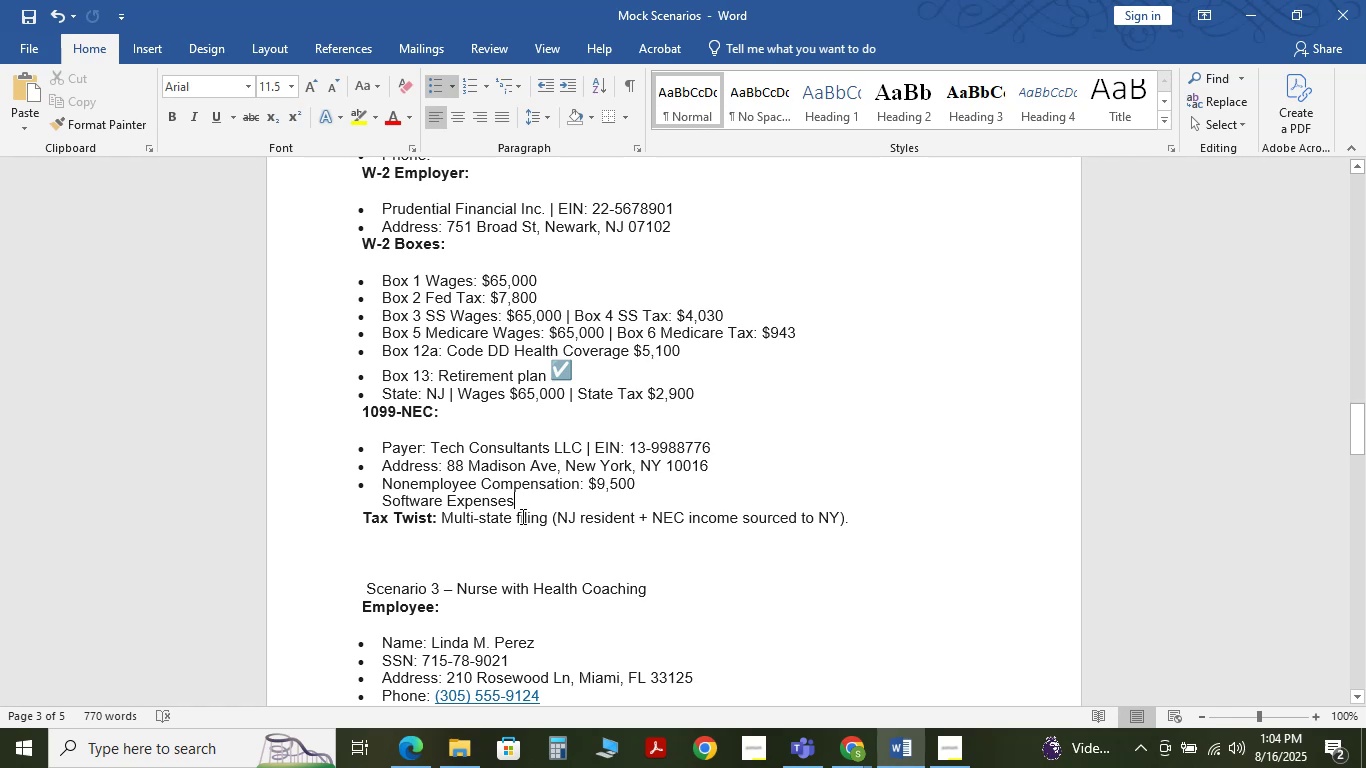 
wait(5.35)
 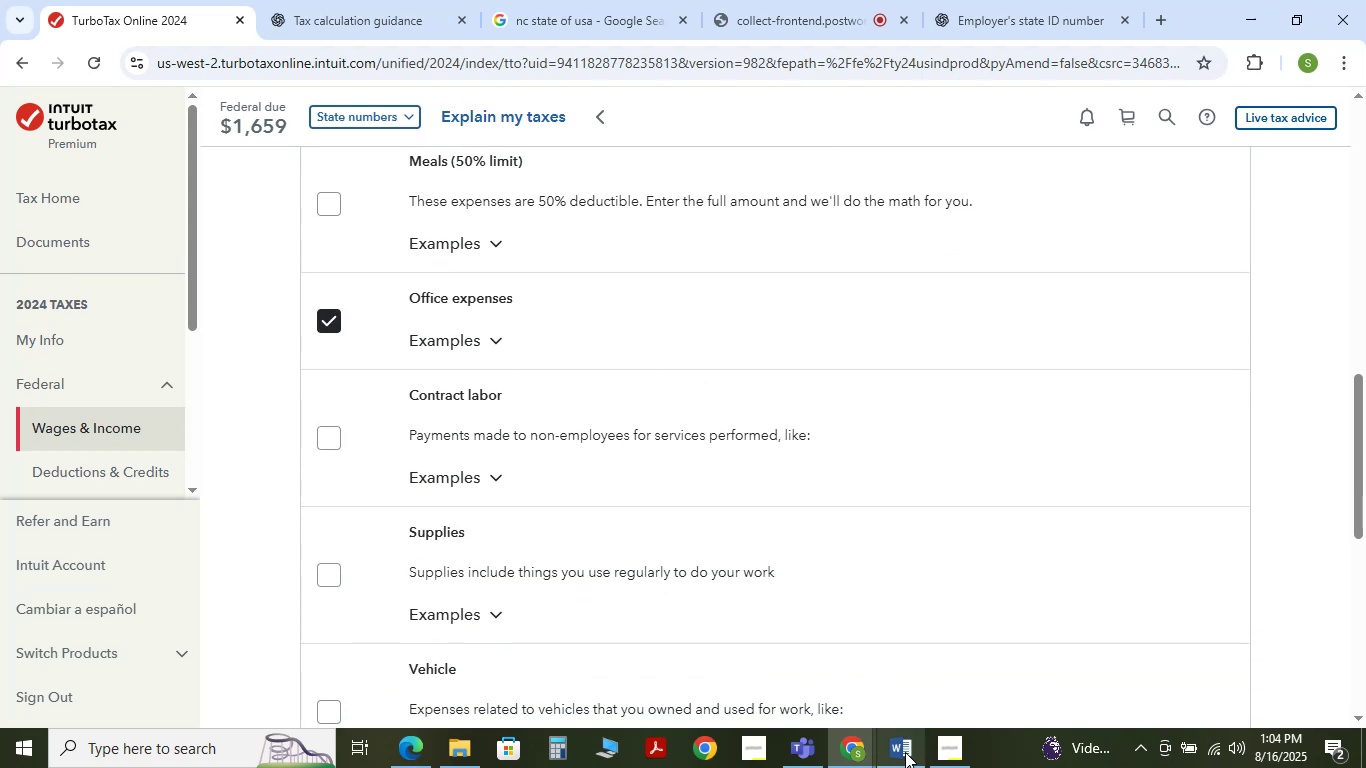 
hold_key(key=Backspace, duration=0.82)
 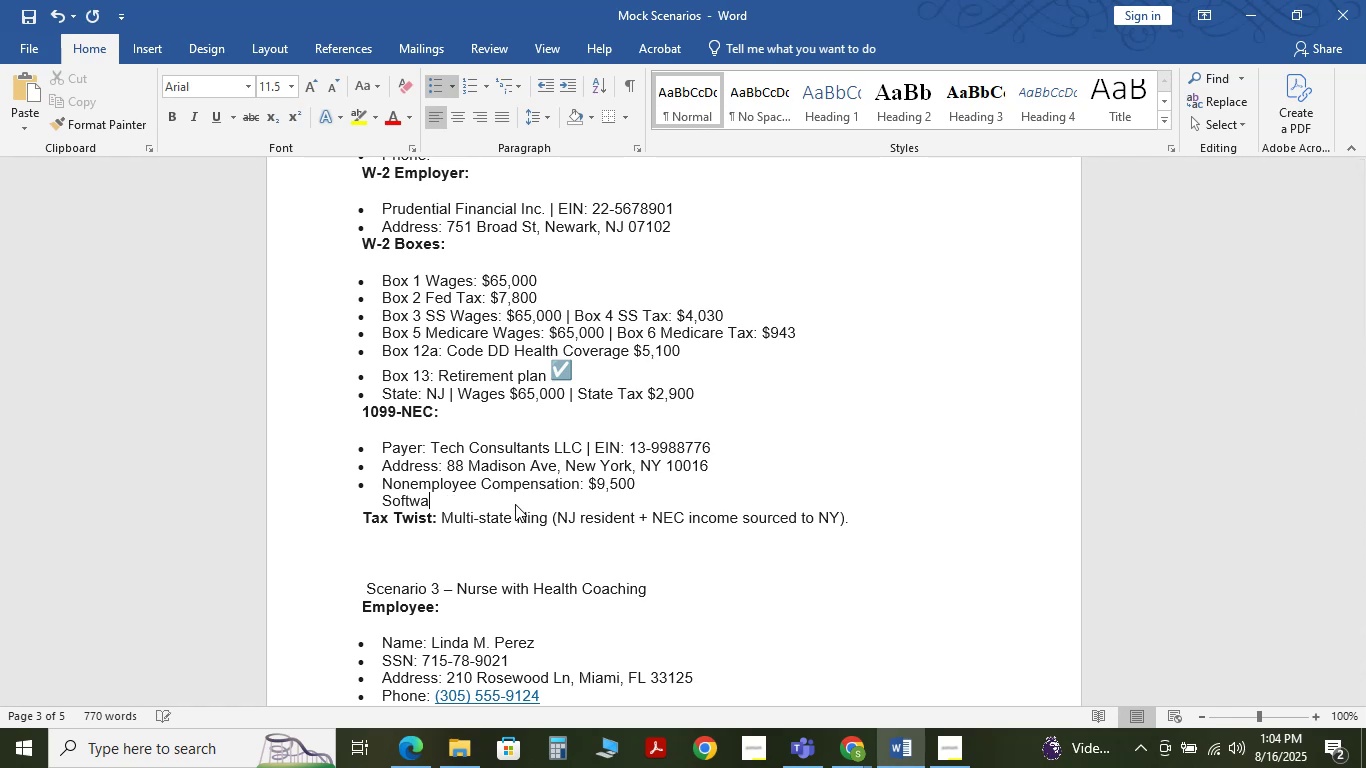 
key(Backspace)
key(Backspace)
key(Backspace)
key(Backspace)
key(Backspace)
key(Backspace)
type(Offu)
key(Backspace)
type(ice Supplie:300)
 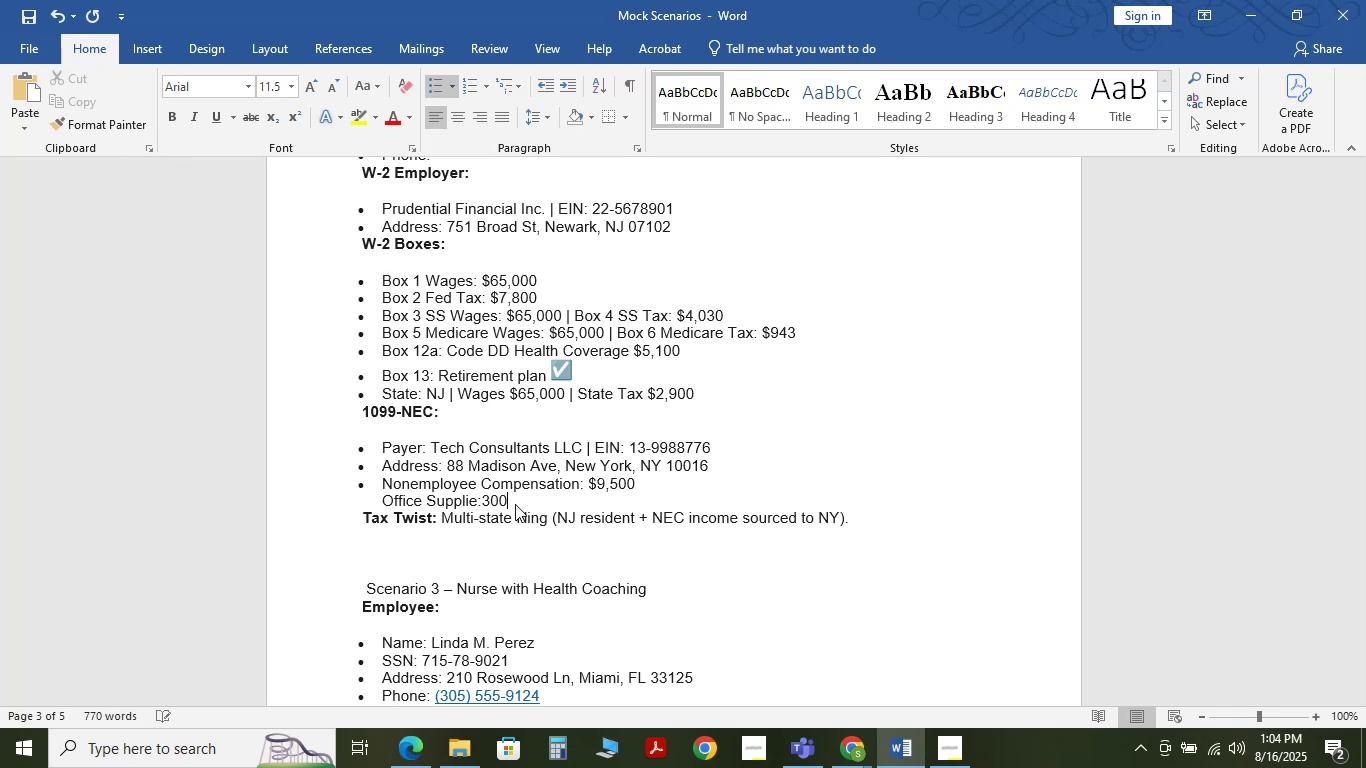 
key(Control+S)
 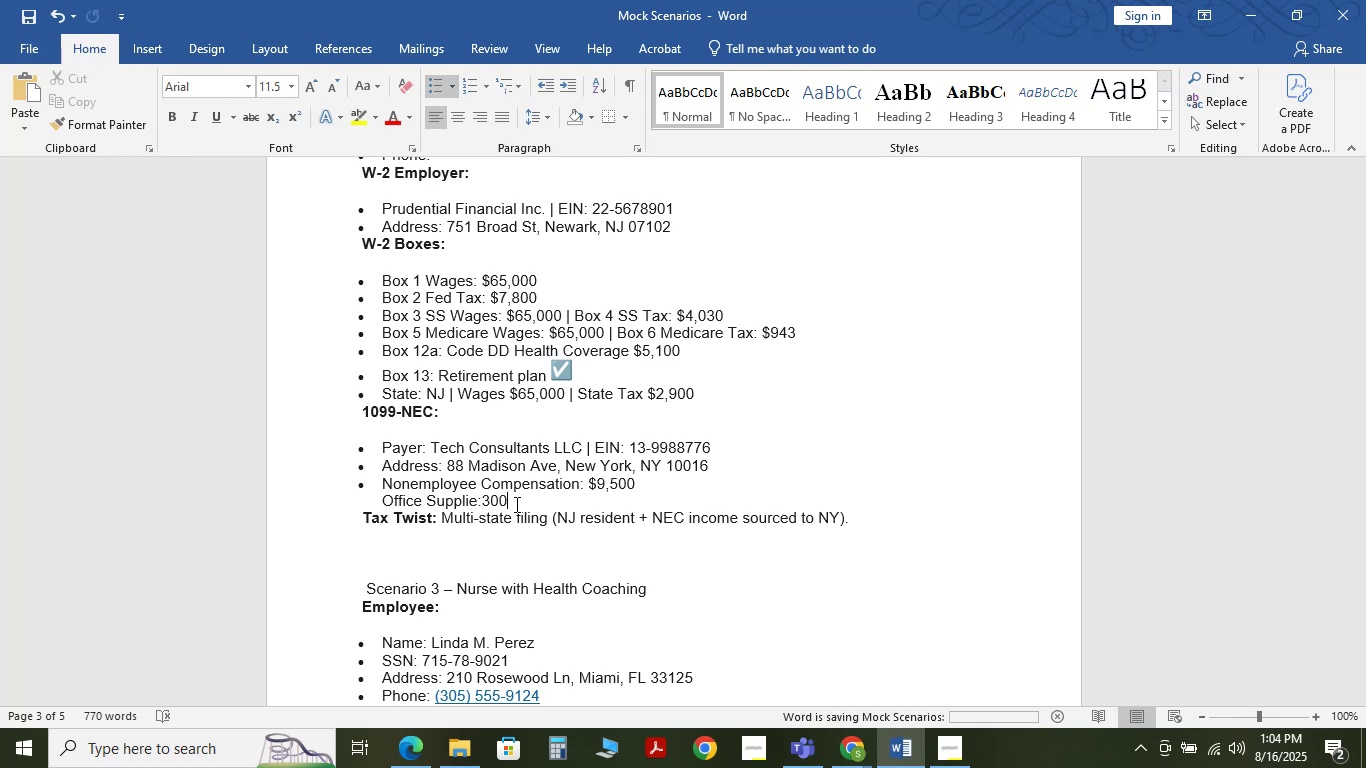 
key(Control+S)
 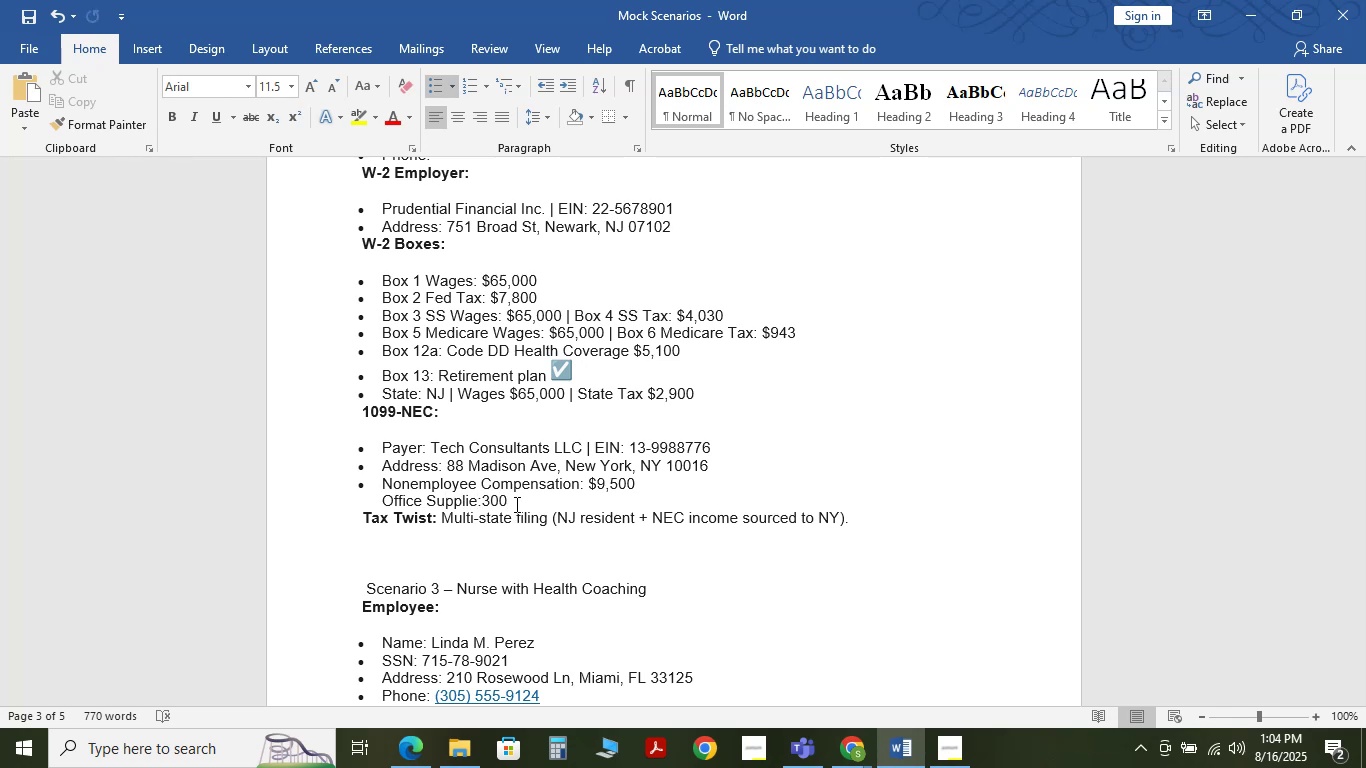 
key(Control+S)
 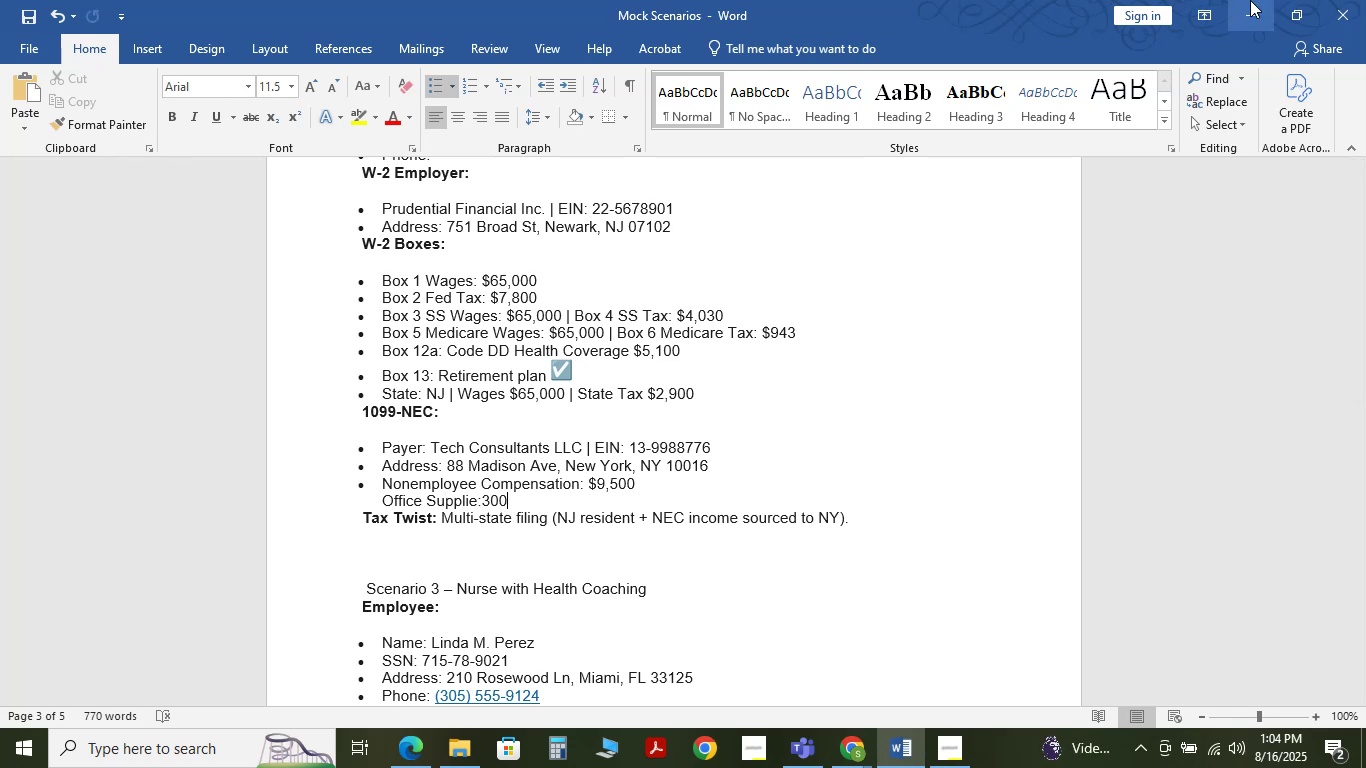 
left_click([1252, 0])
 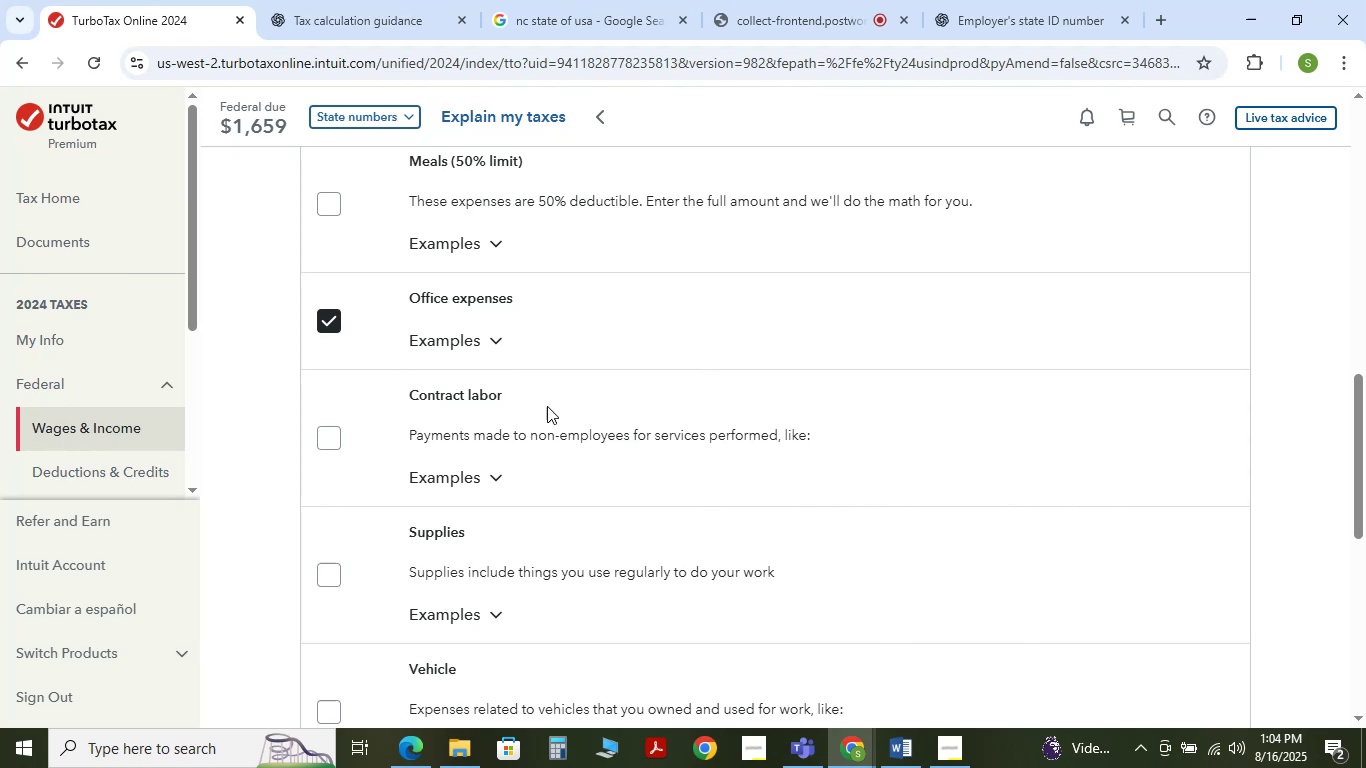 
scroll: coordinate [758, 463], scroll_direction: down, amount: 6.0
 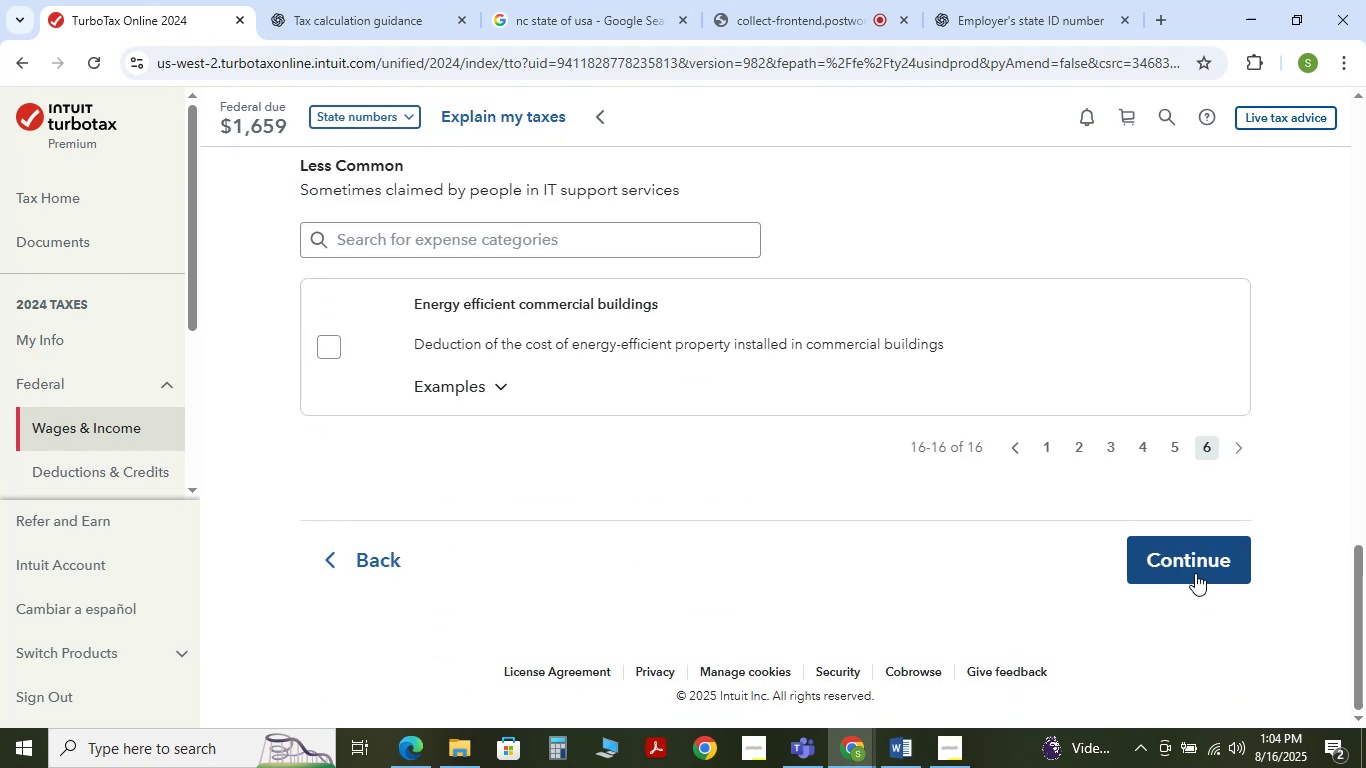 
left_click([1195, 573])
 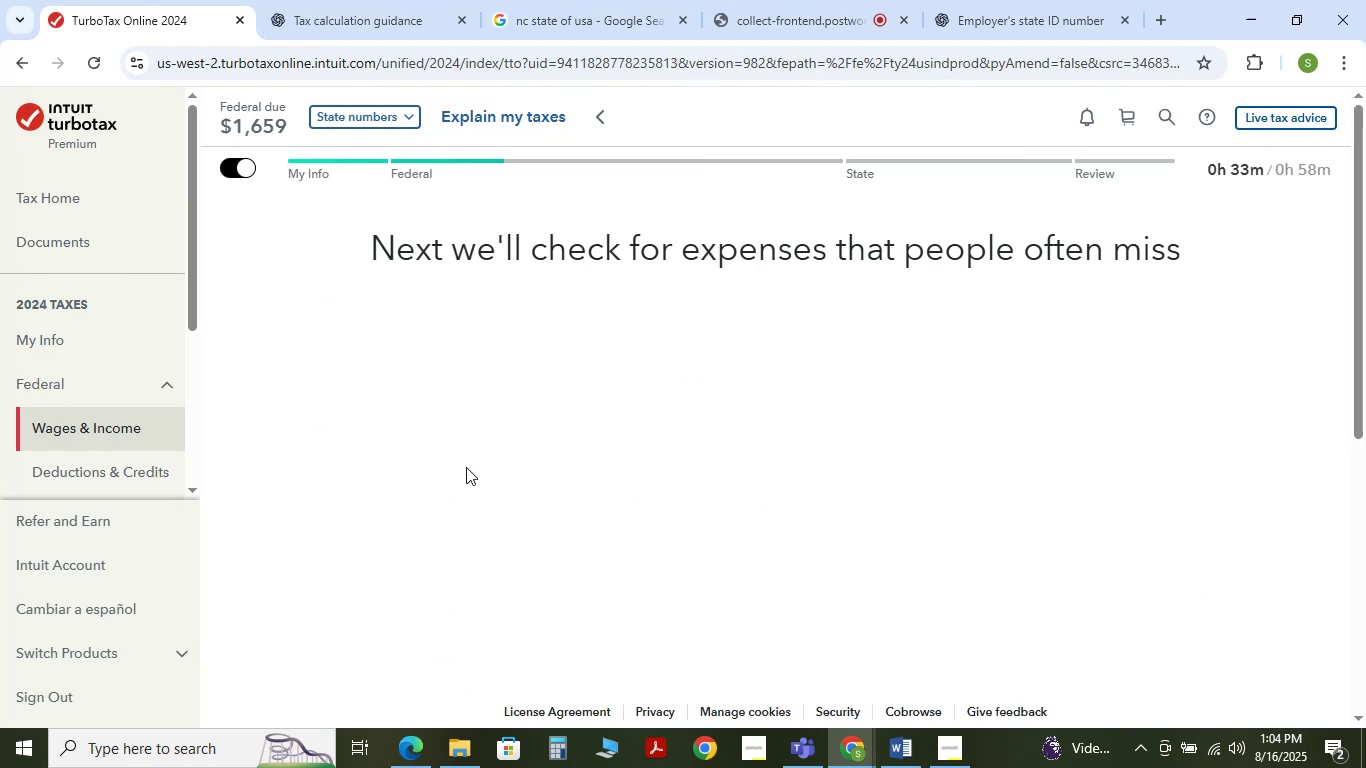 
wait(5.52)
 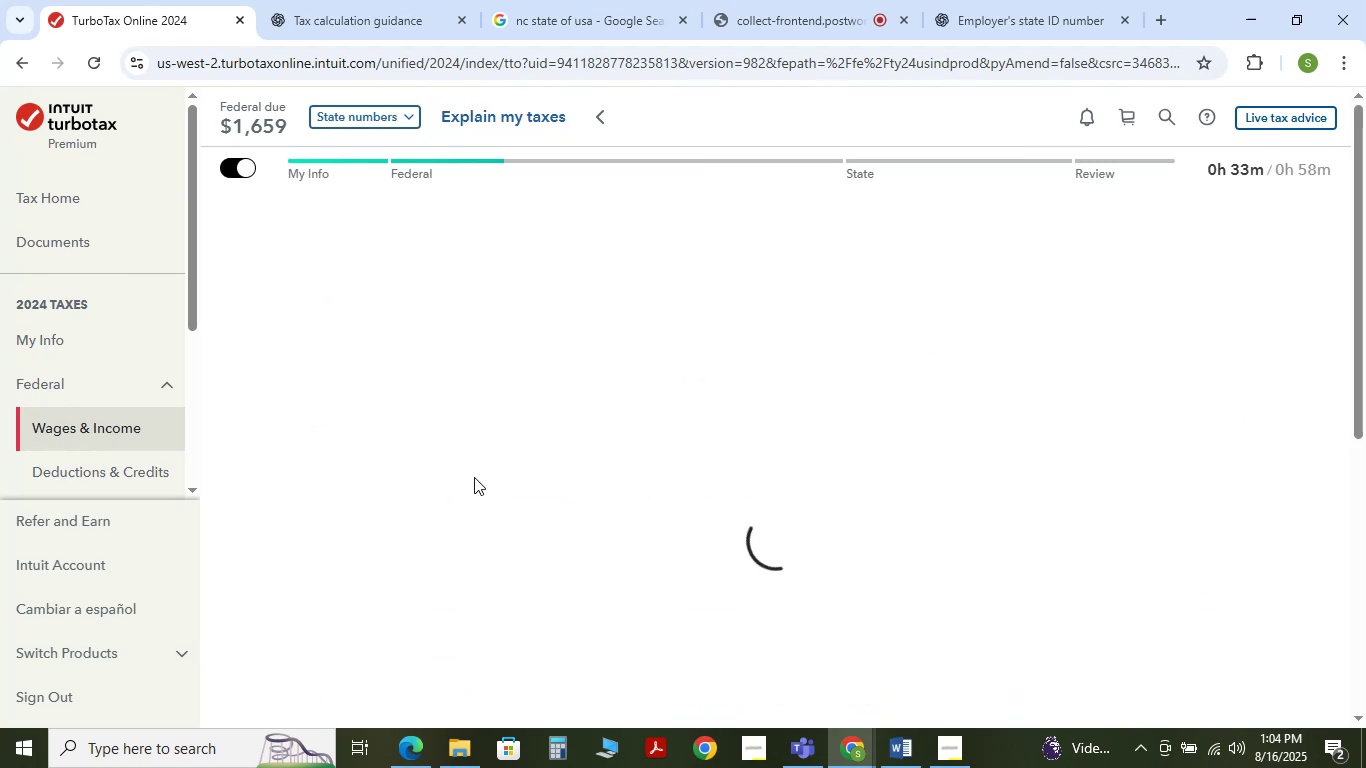 
scroll: coordinate [1062, 520], scroll_direction: down, amount: 11.0
 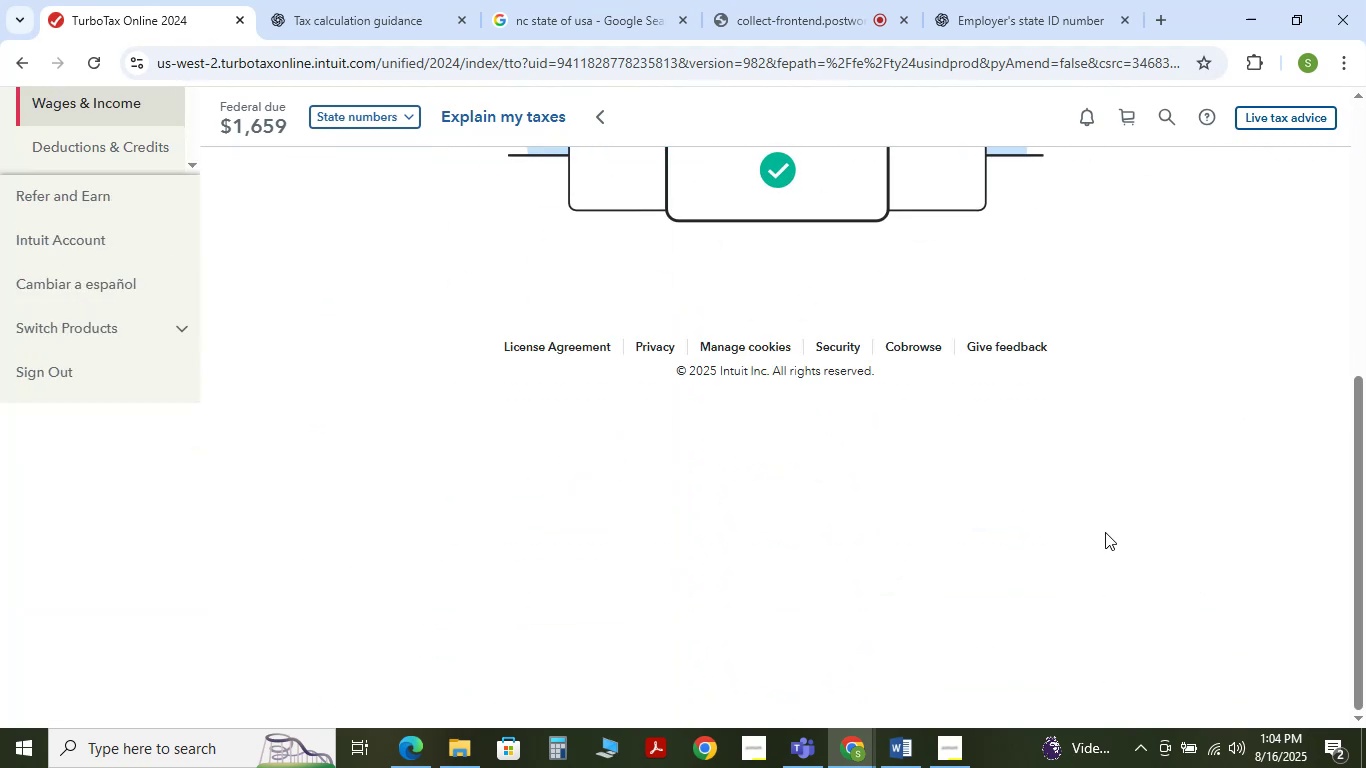 
scroll: coordinate [1105, 532], scroll_direction: up, amount: 3.0
 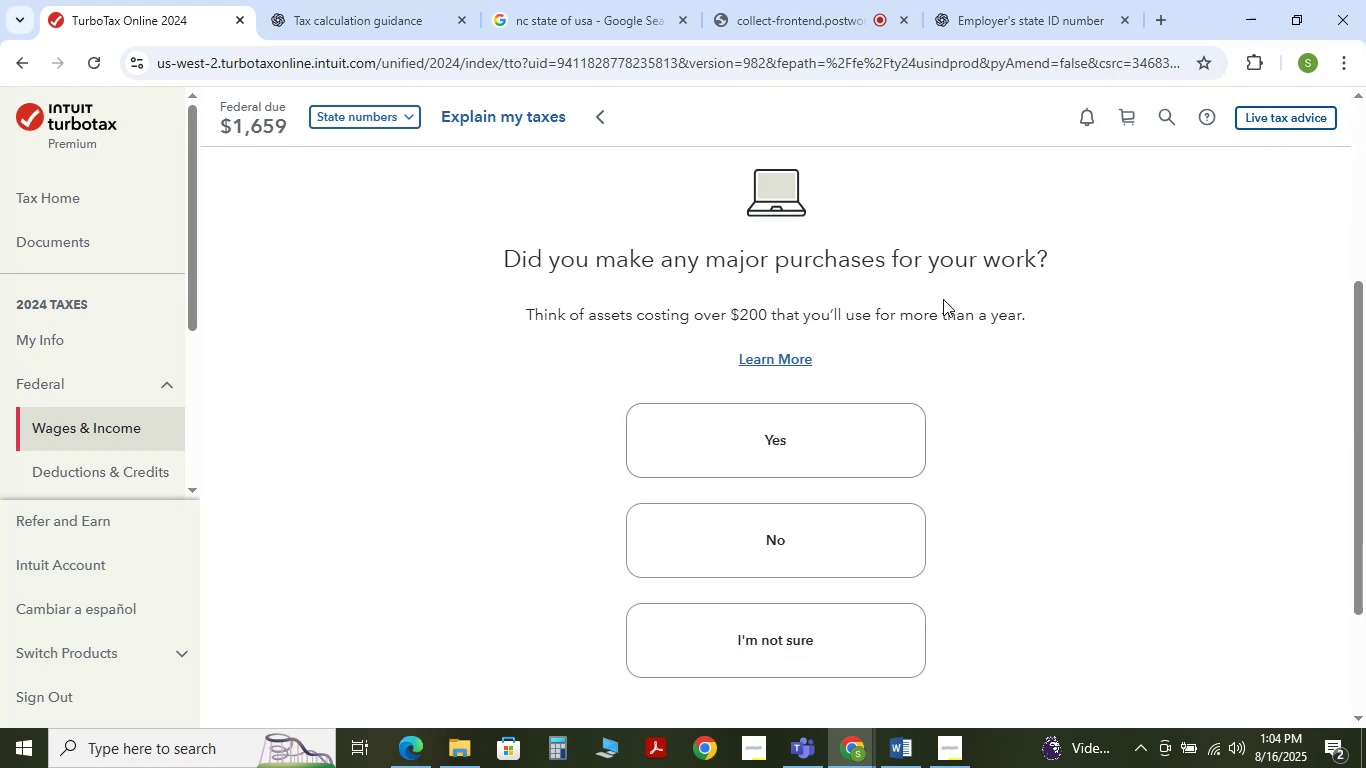 
wait(21.21)
 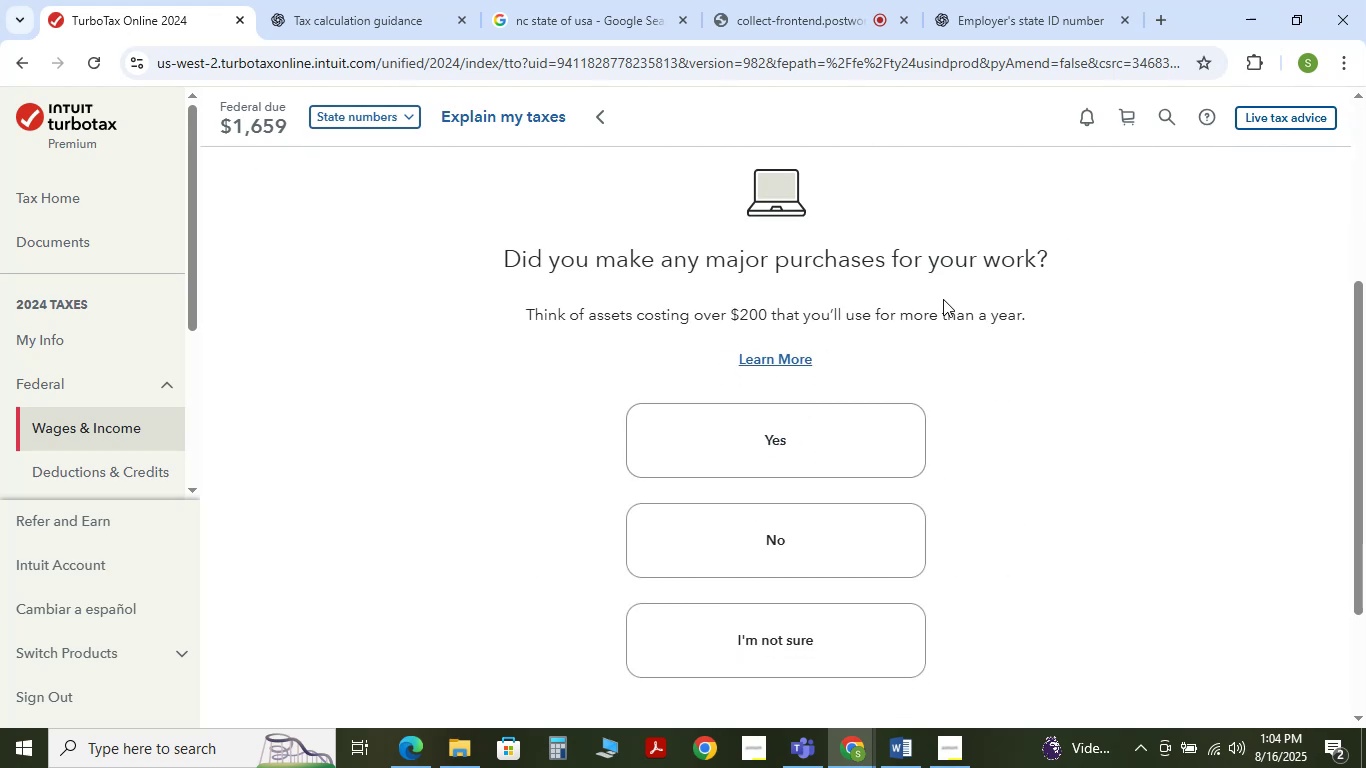 
left_click([819, 524])
 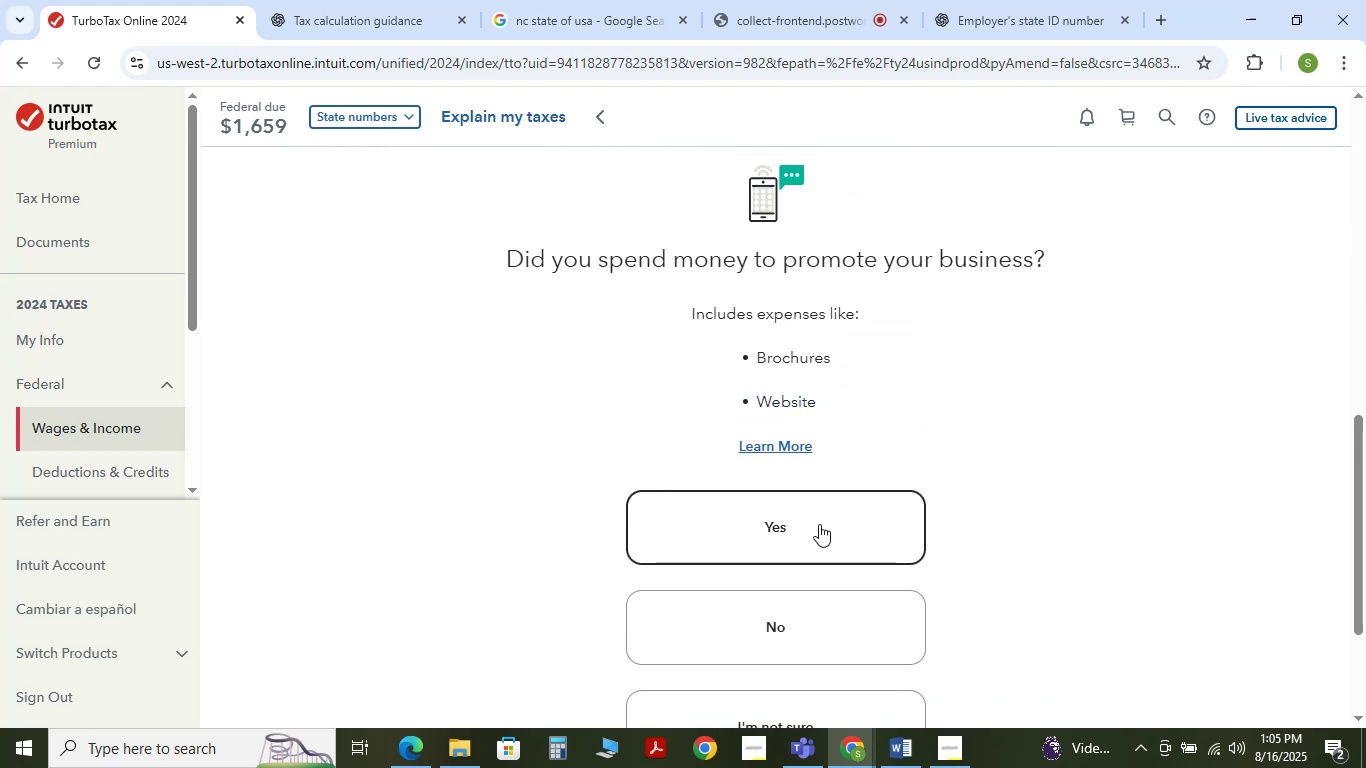 
scroll: coordinate [819, 524], scroll_direction: down, amount: 1.0
 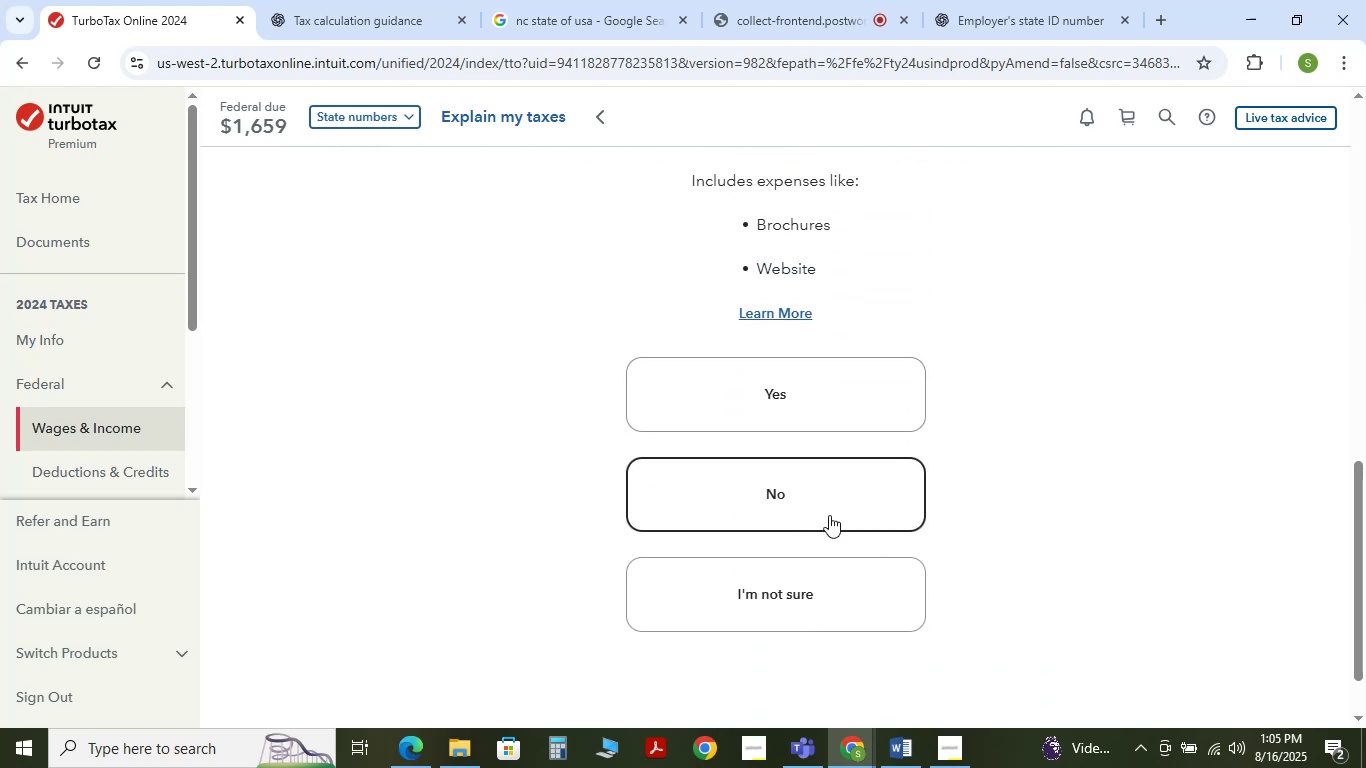 
left_click([829, 515])
 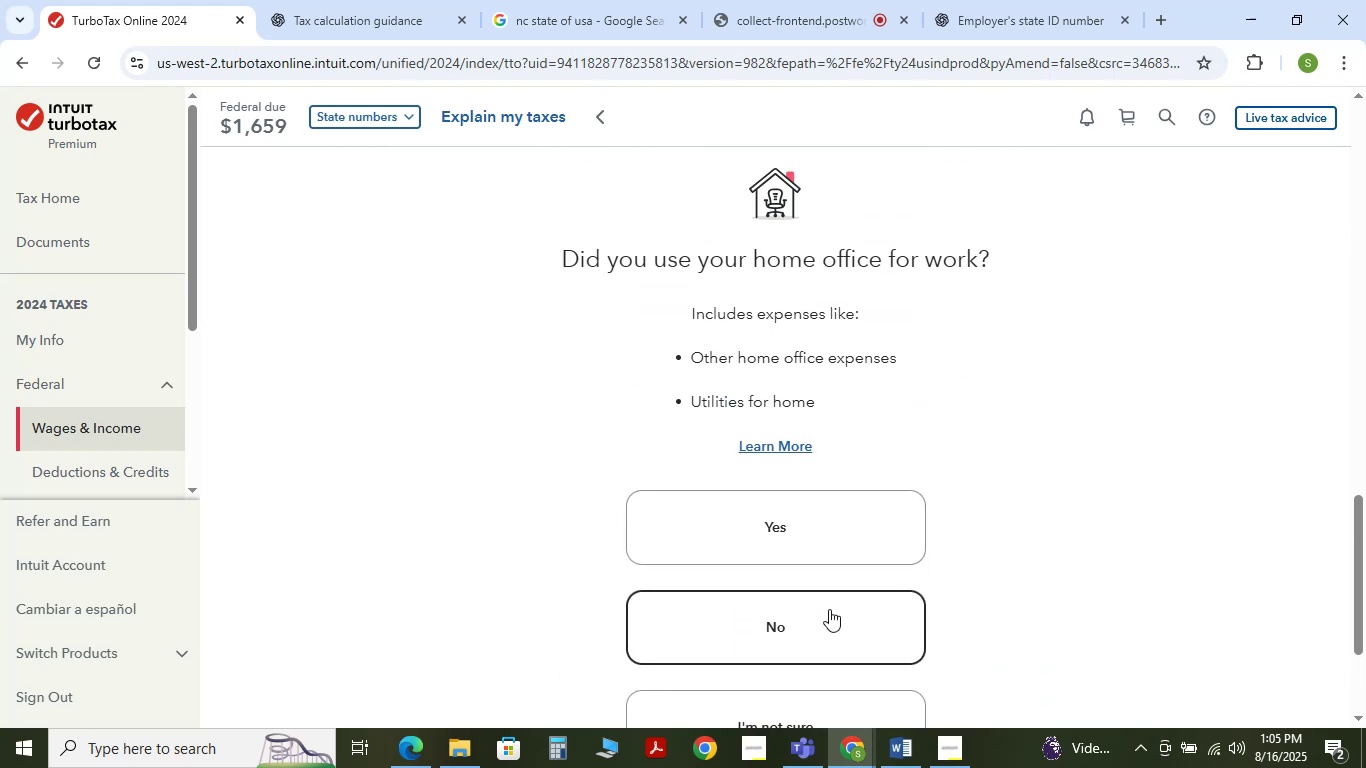 
left_click([829, 609])
 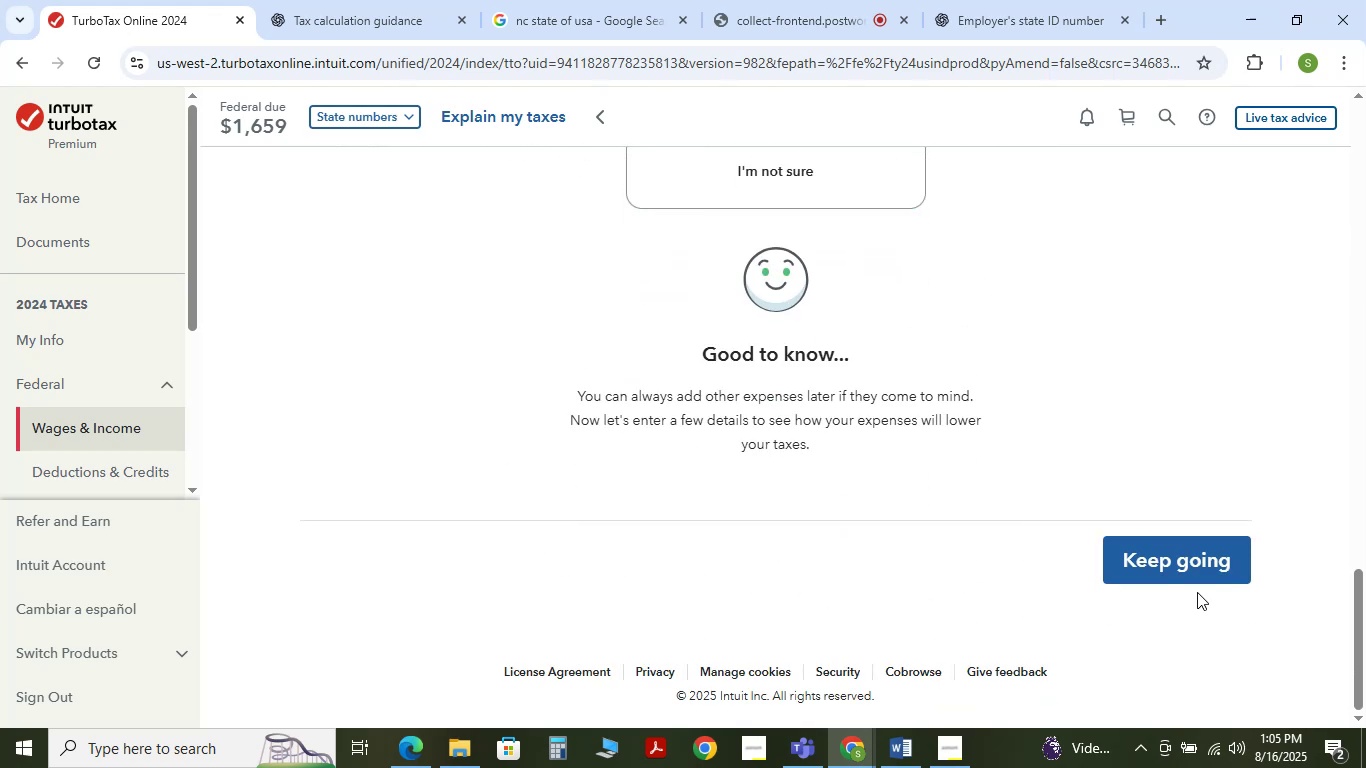 
left_click([1200, 583])
 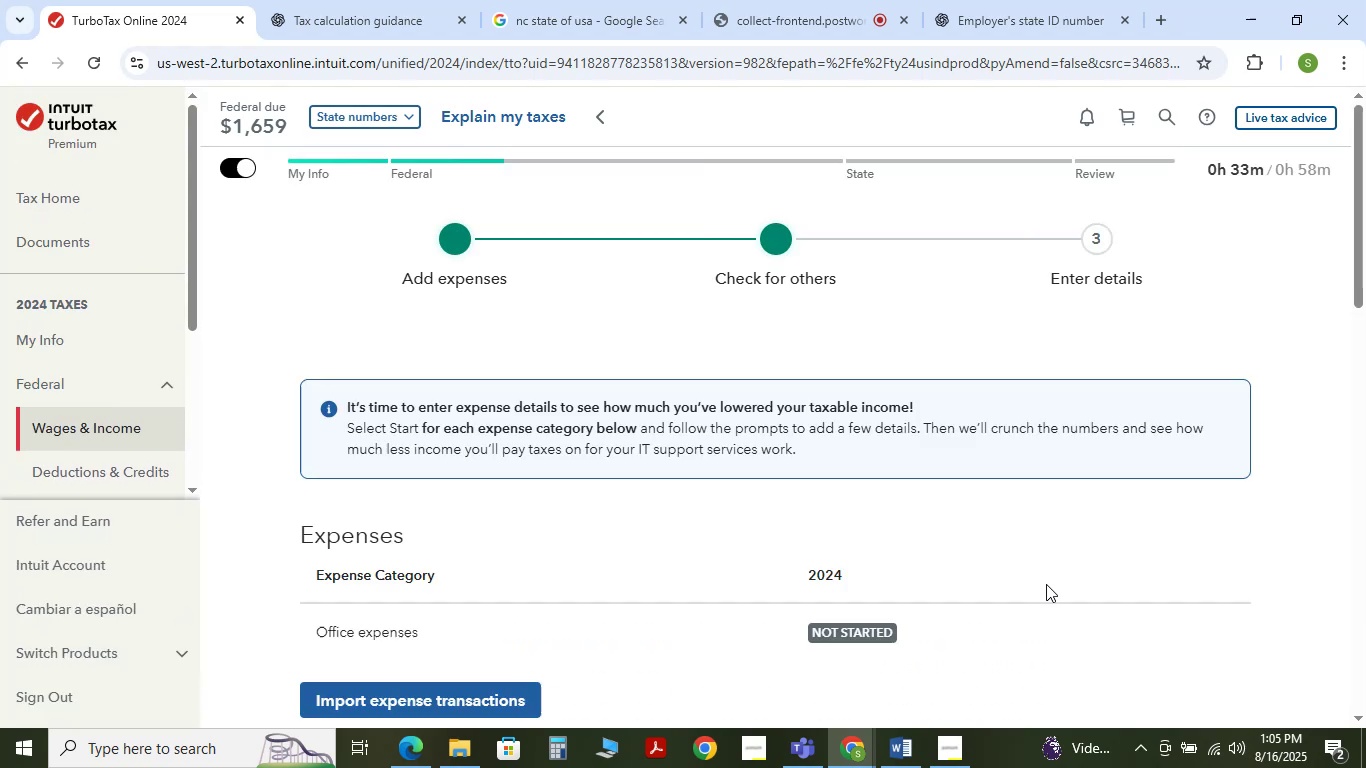 
wait(5.58)
 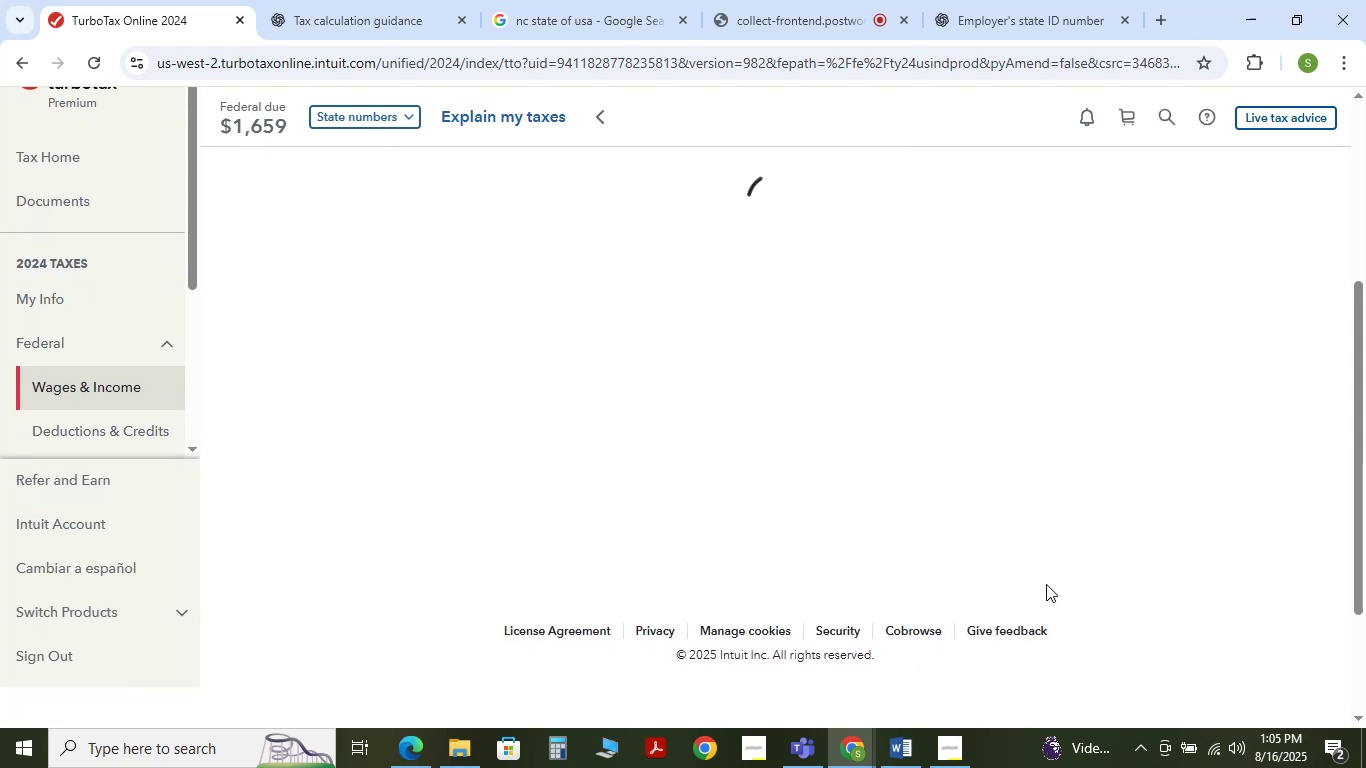 
scroll: coordinate [1119, 587], scroll_direction: down, amount: 11.0
 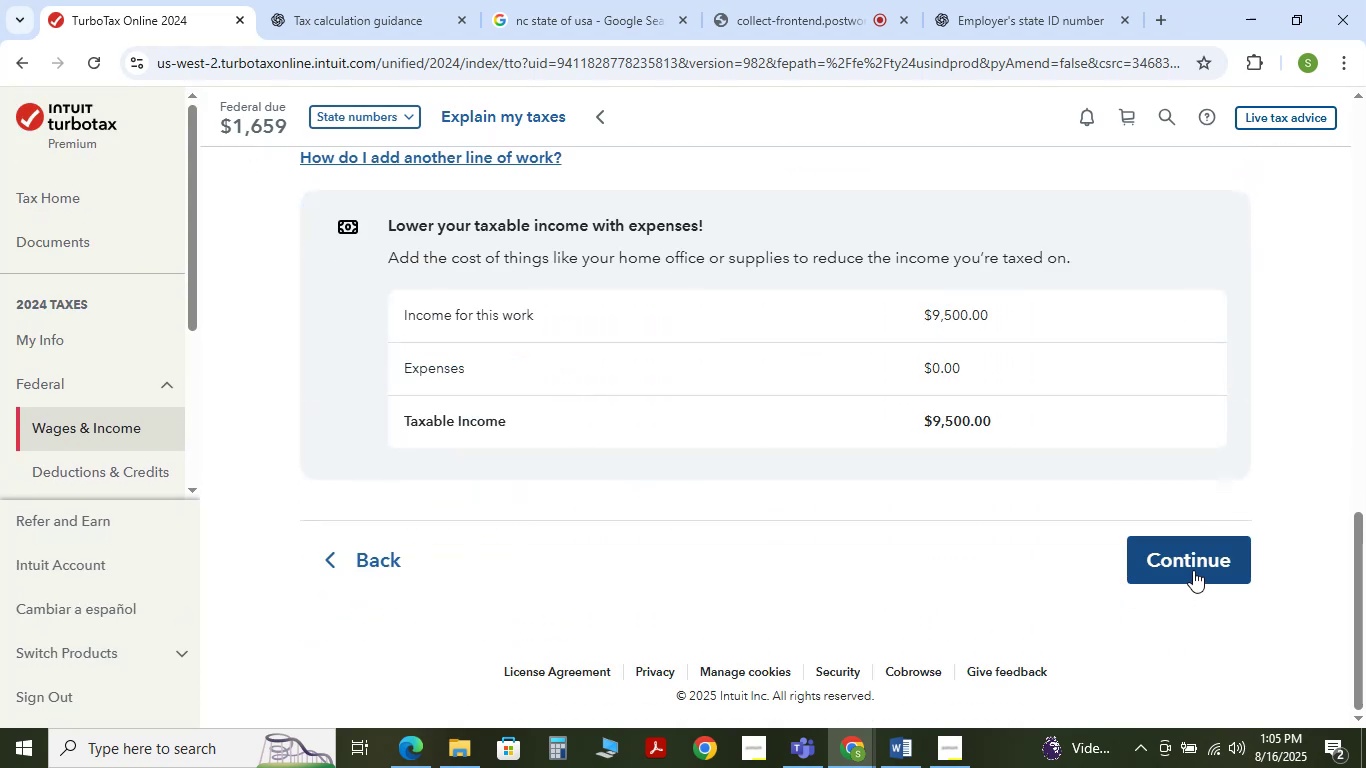 
left_click([1193, 570])
 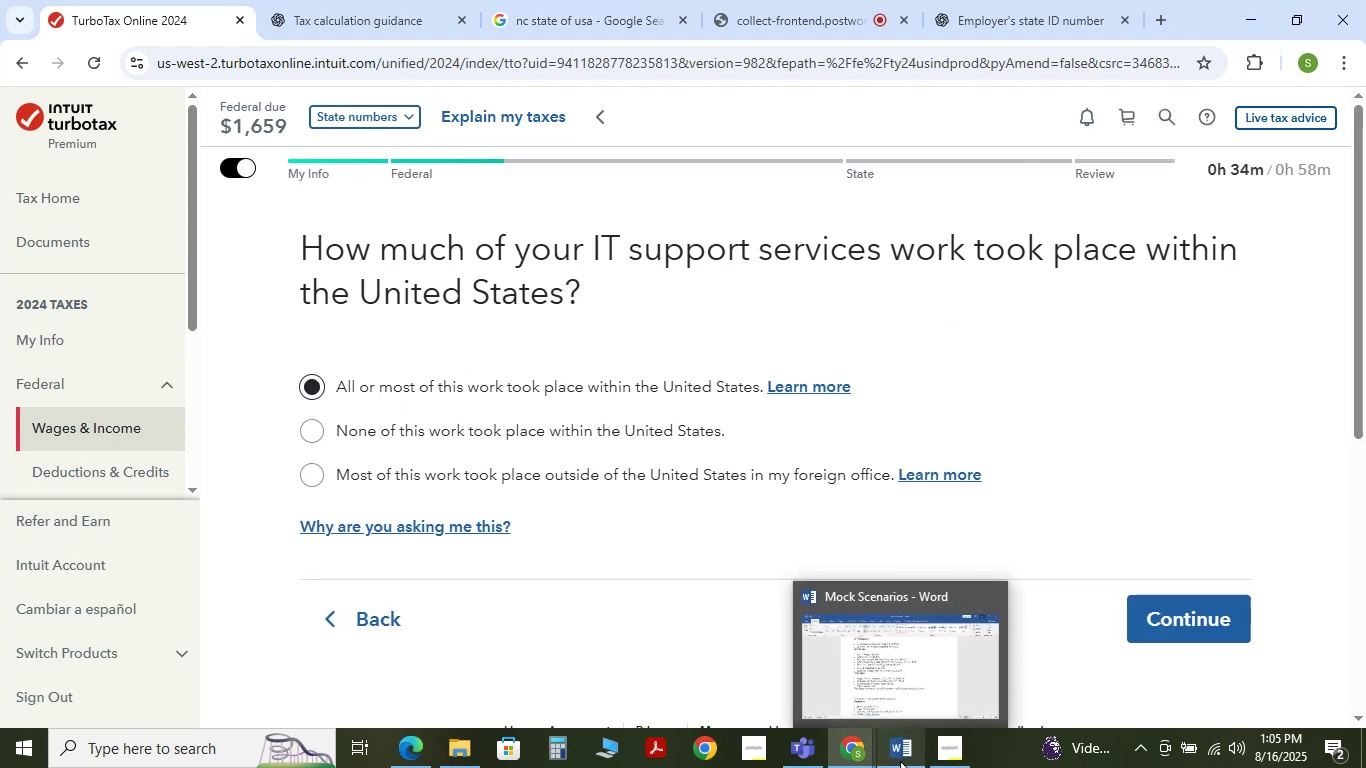 
wait(5.27)
 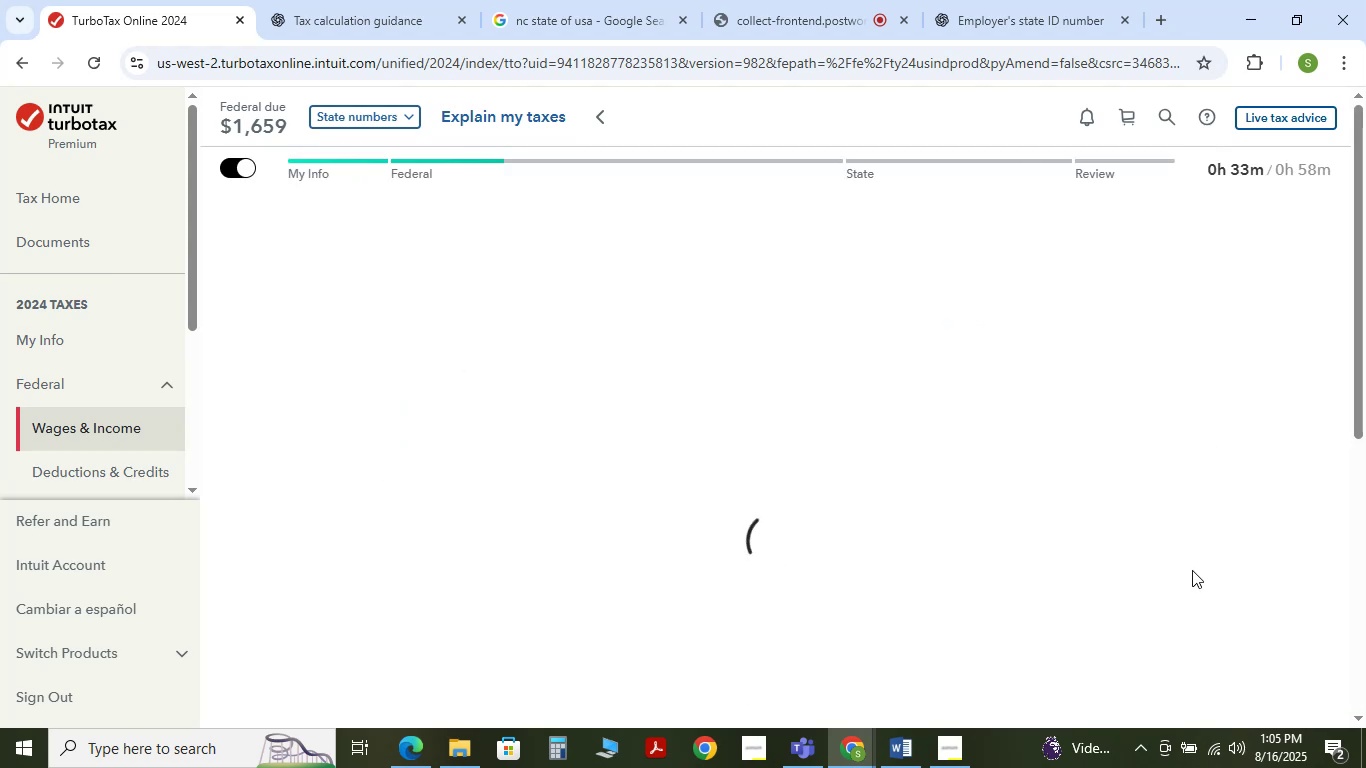 
left_click([900, 761])
 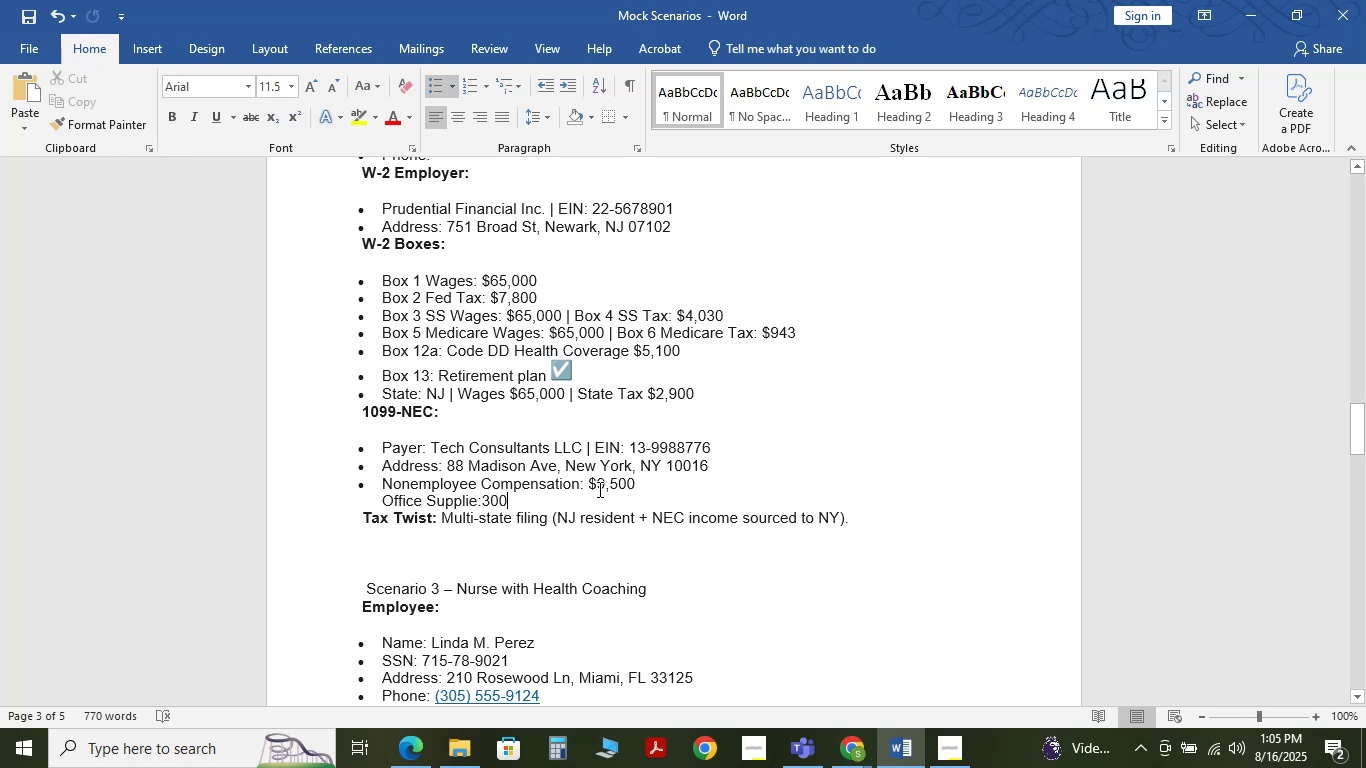 
wait(16.3)
 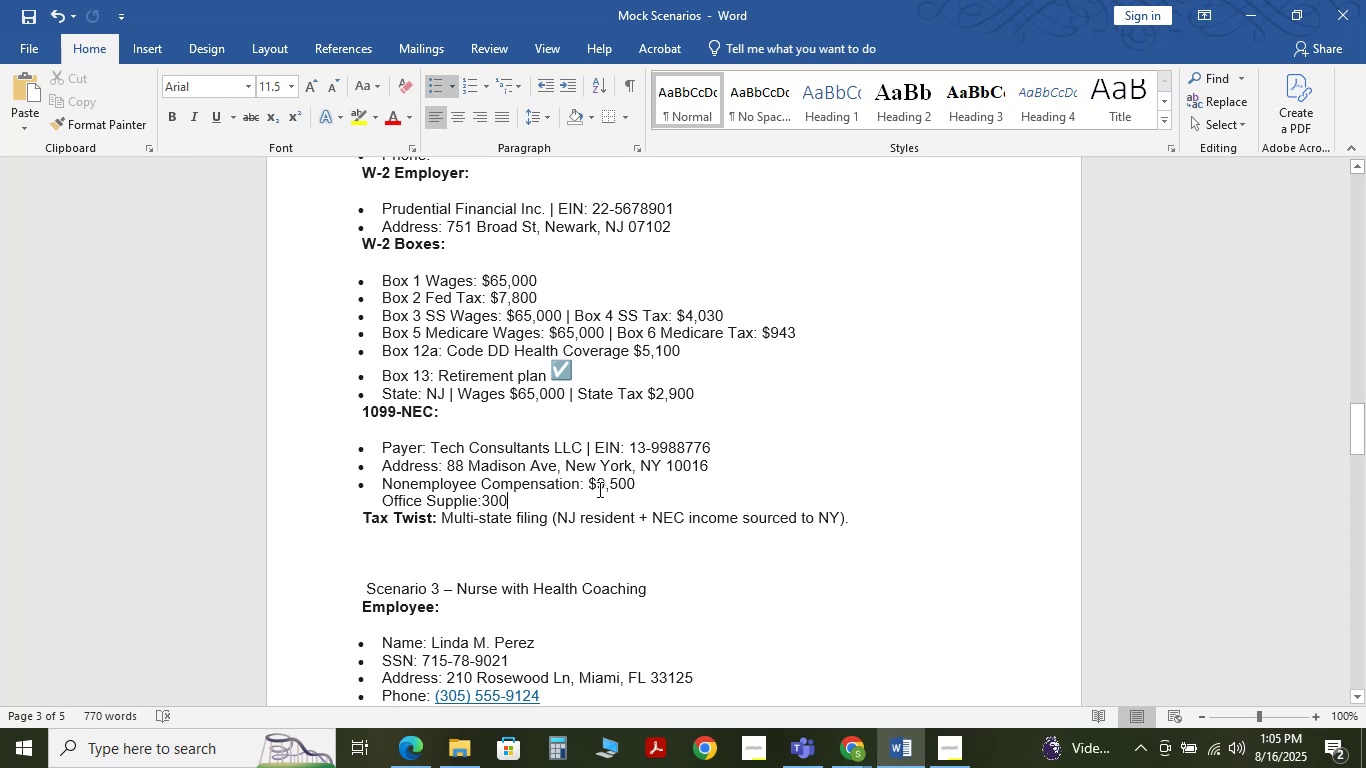 
scroll: coordinate [570, 517], scroll_direction: down, amount: 1.0
 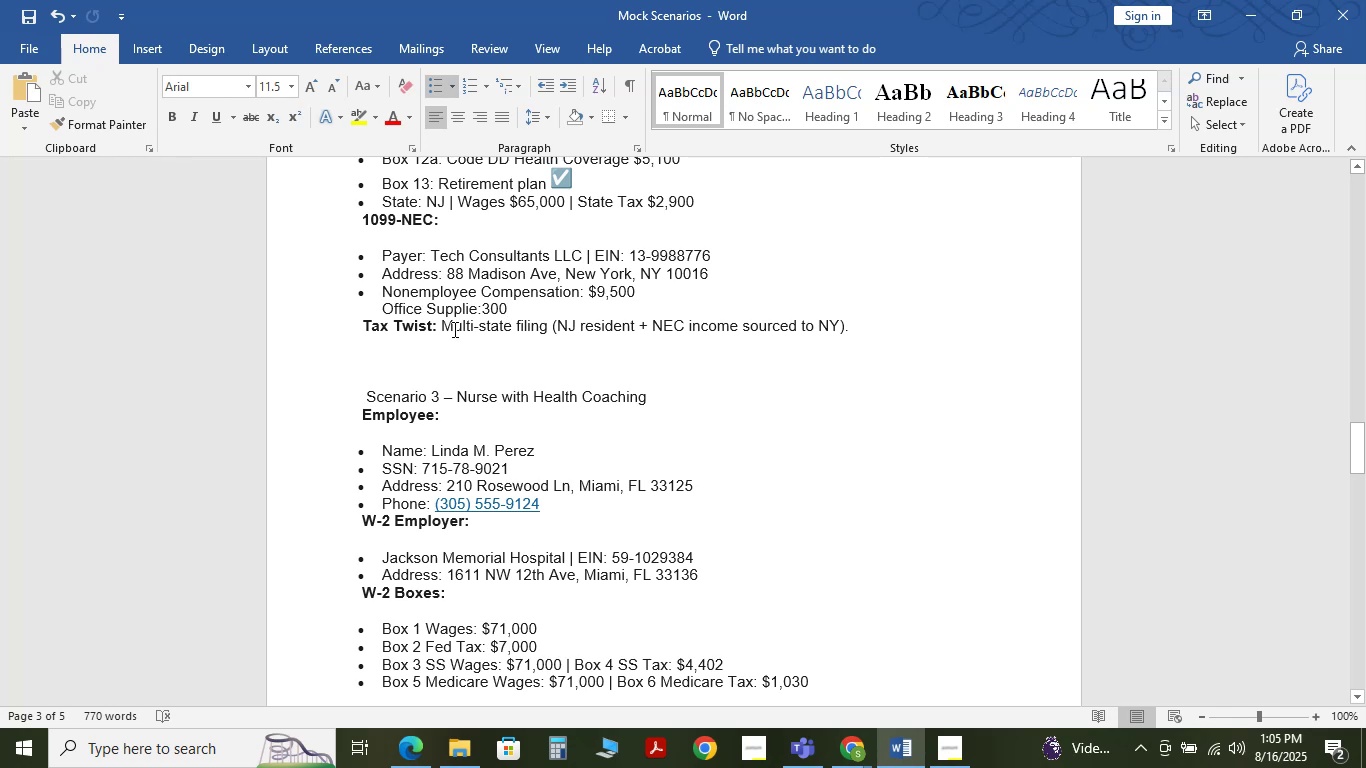 
wait(13.98)
 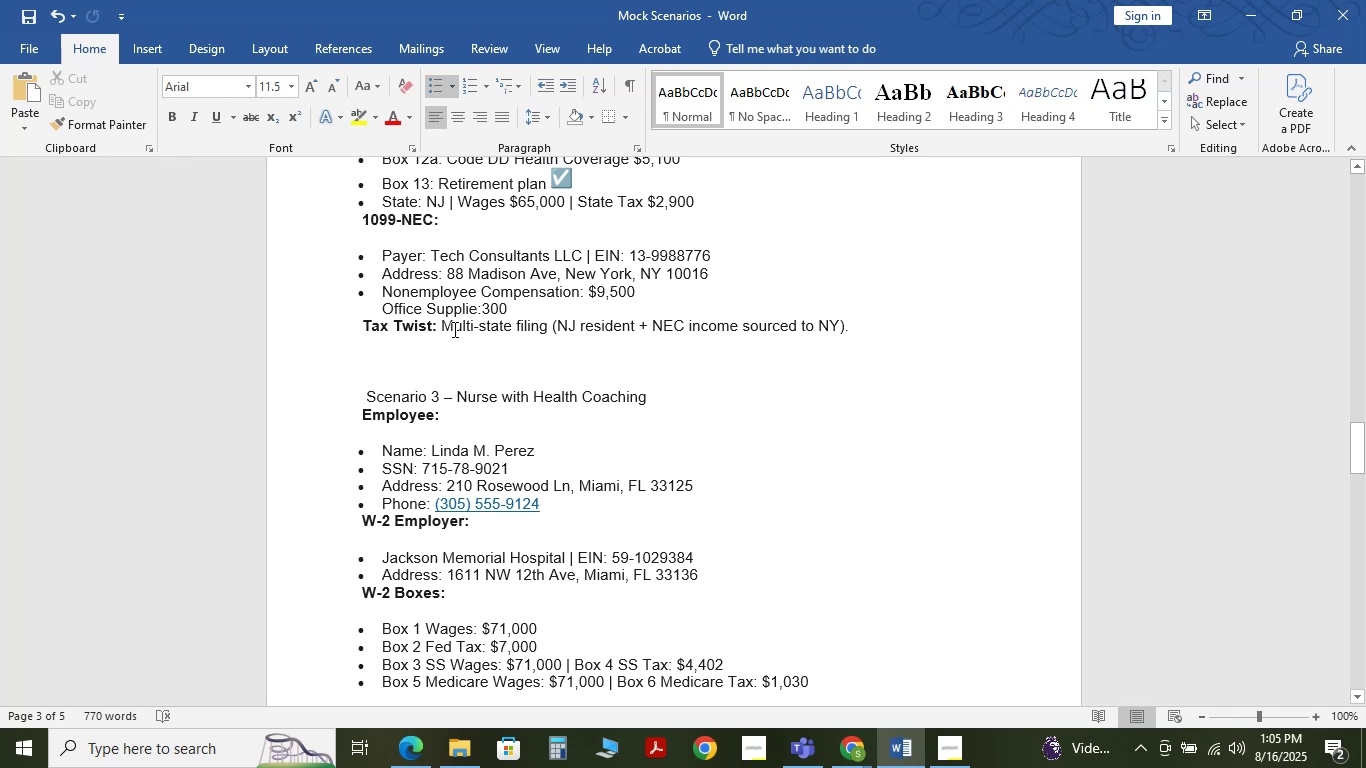 
left_click_drag(start_coordinate=[596, 291], to_coordinate=[637, 292])
 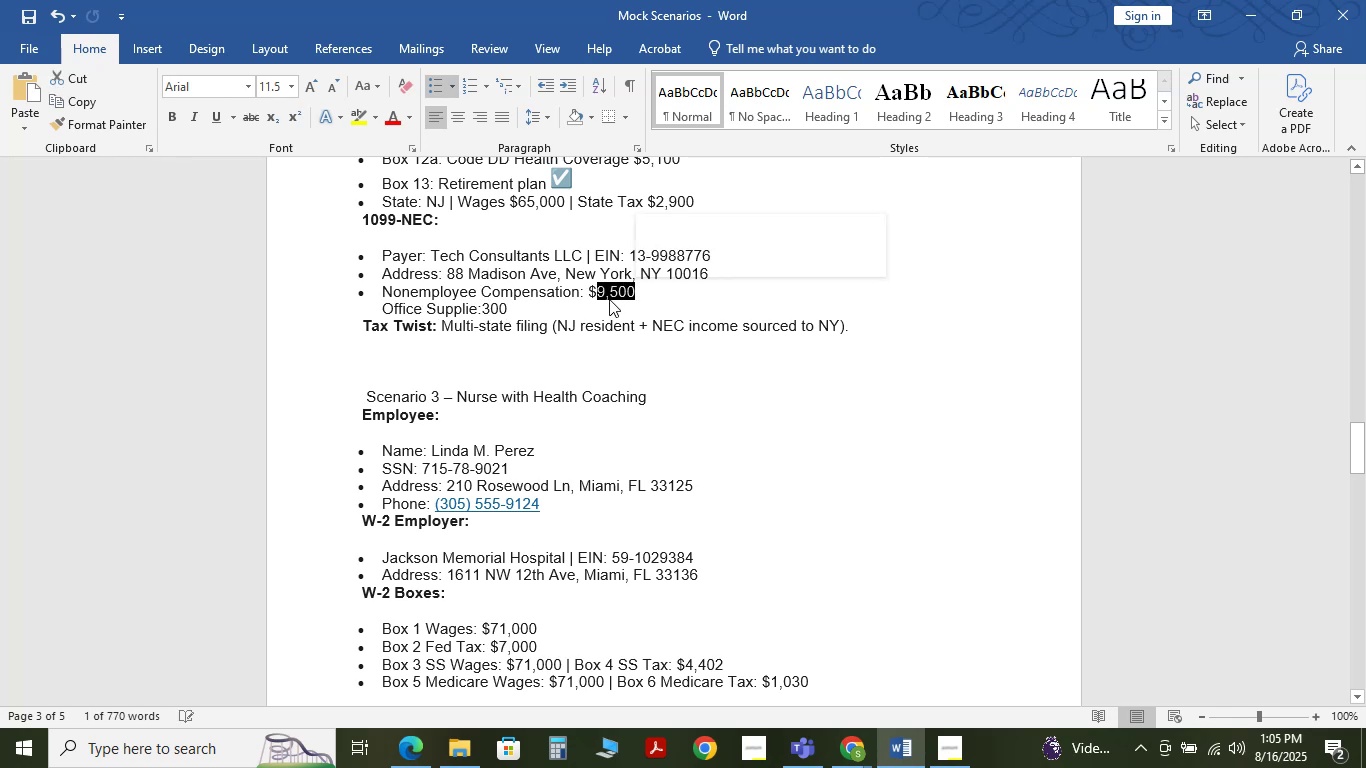 
left_click([609, 299])
 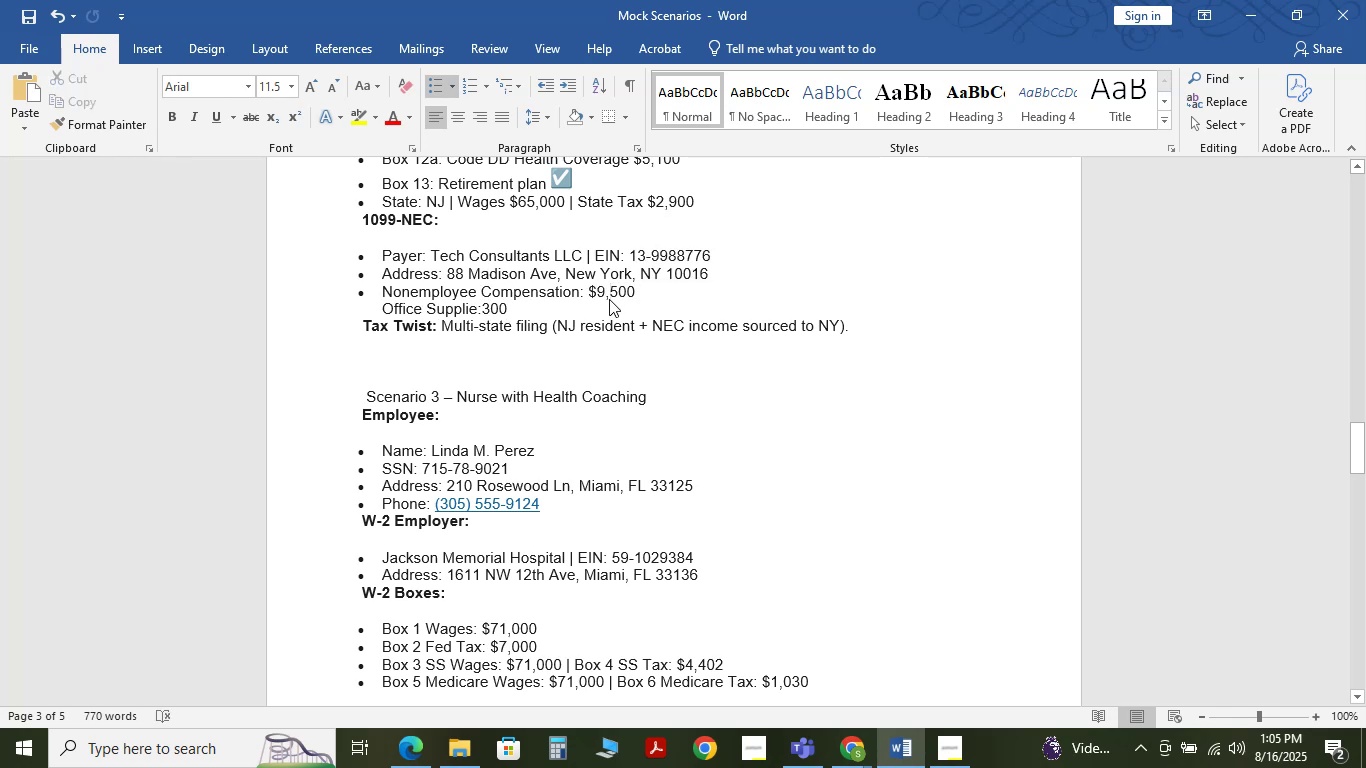 
scroll: coordinate [609, 299], scroll_direction: up, amount: 1.0
 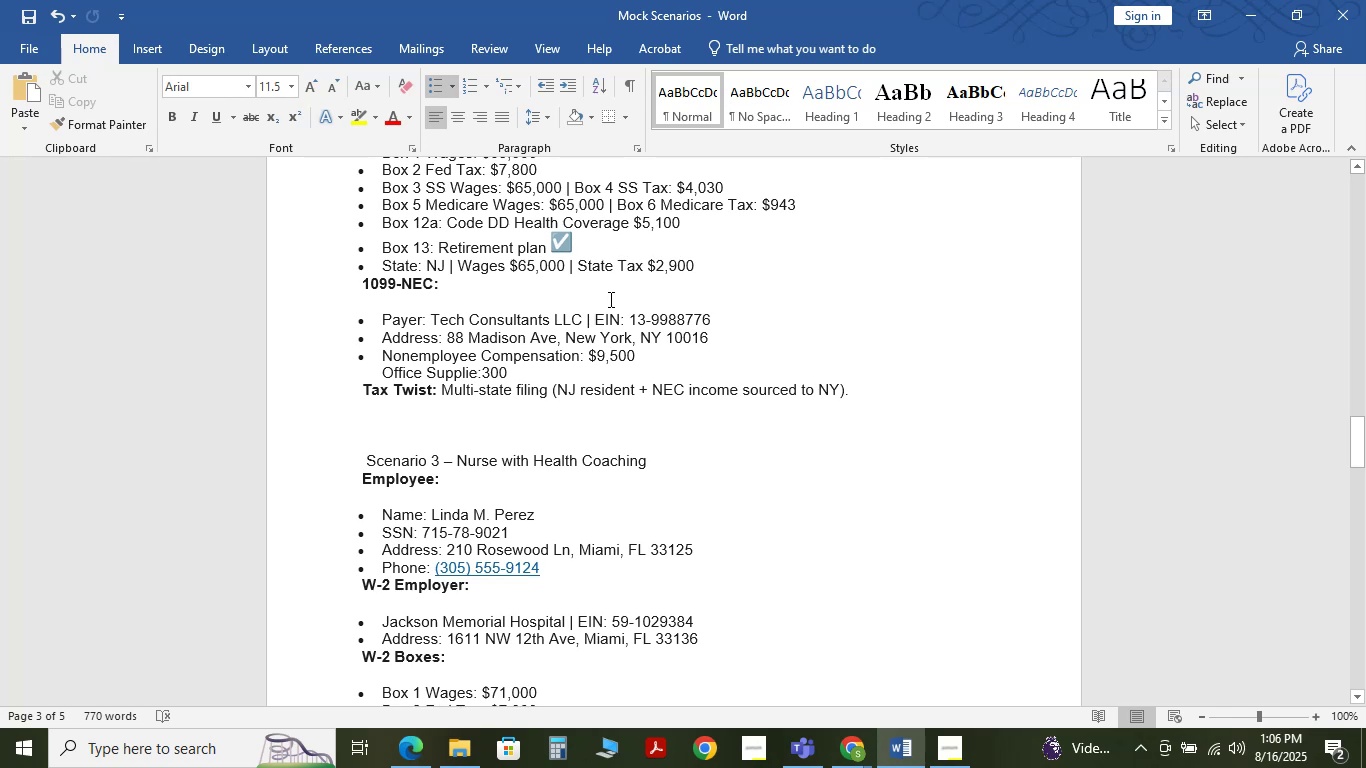 
scroll: coordinate [608, 303], scroll_direction: down, amount: 4.0
 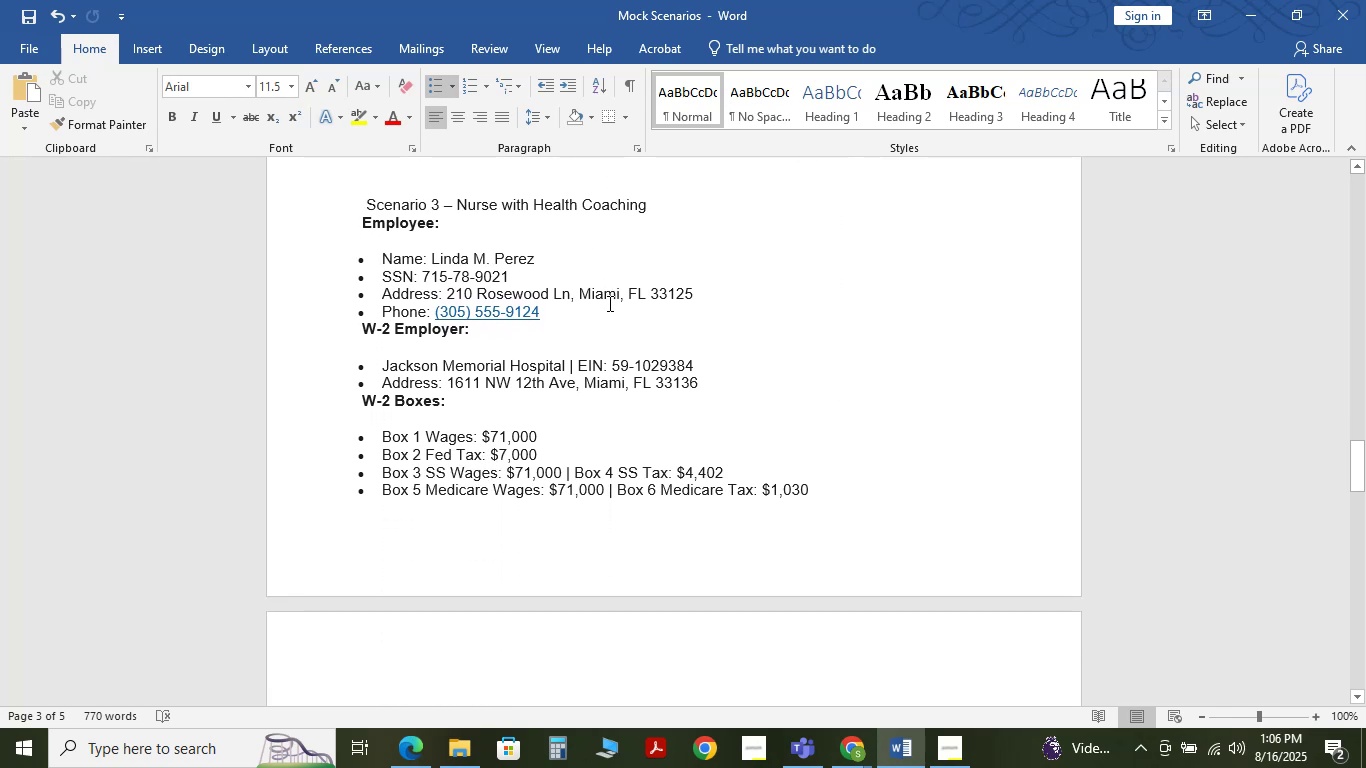 
scroll: coordinate [608, 303], scroll_direction: up, amount: 3.0
 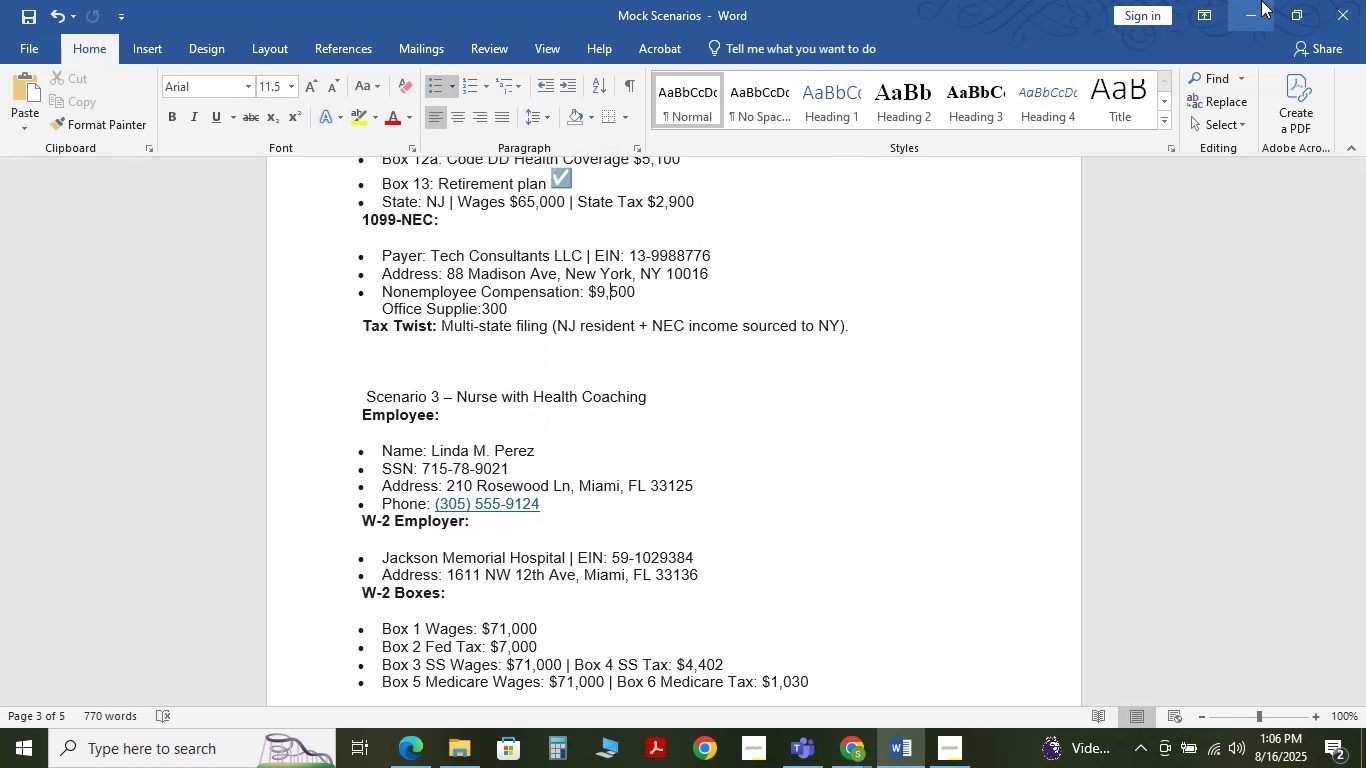 
left_click([1261, 0])
 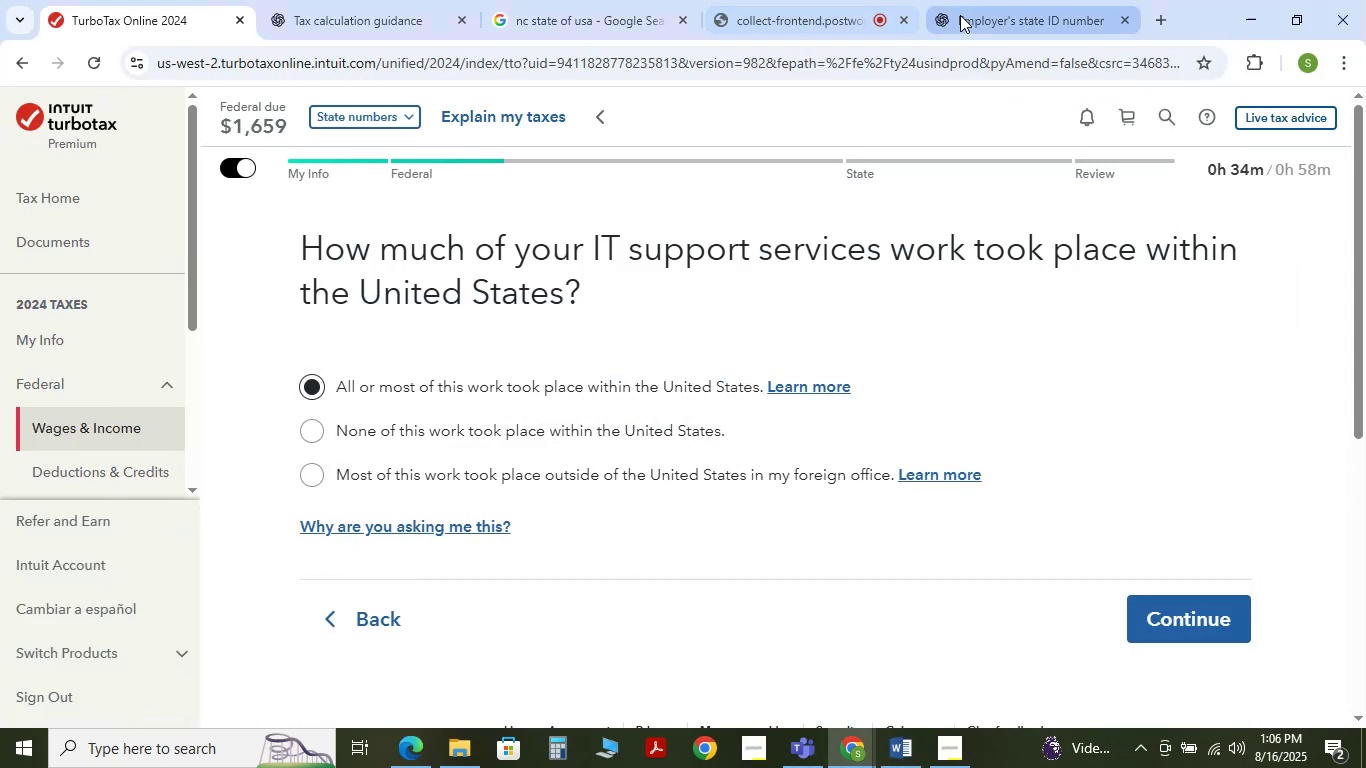 
left_click([986, 15])
 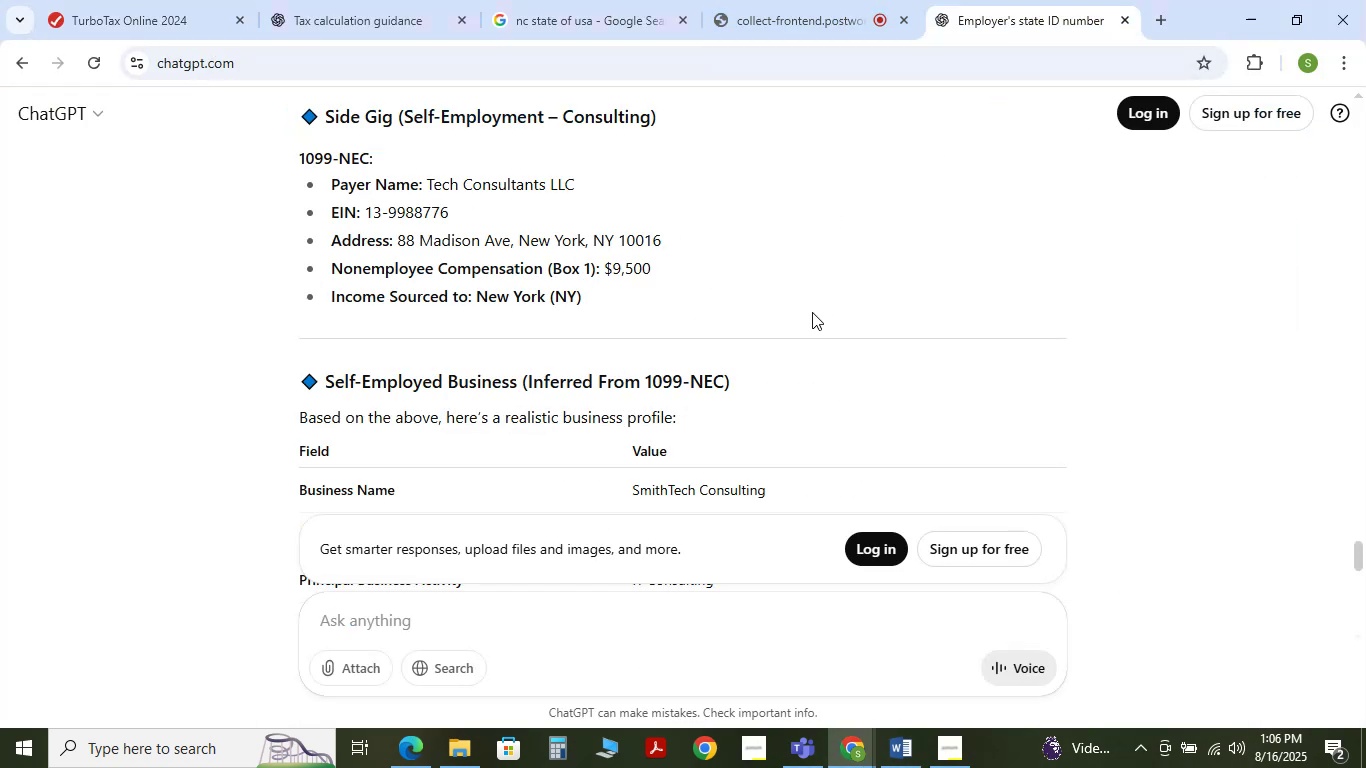 
scroll: coordinate [812, 312], scroll_direction: none, amount: 0.0
 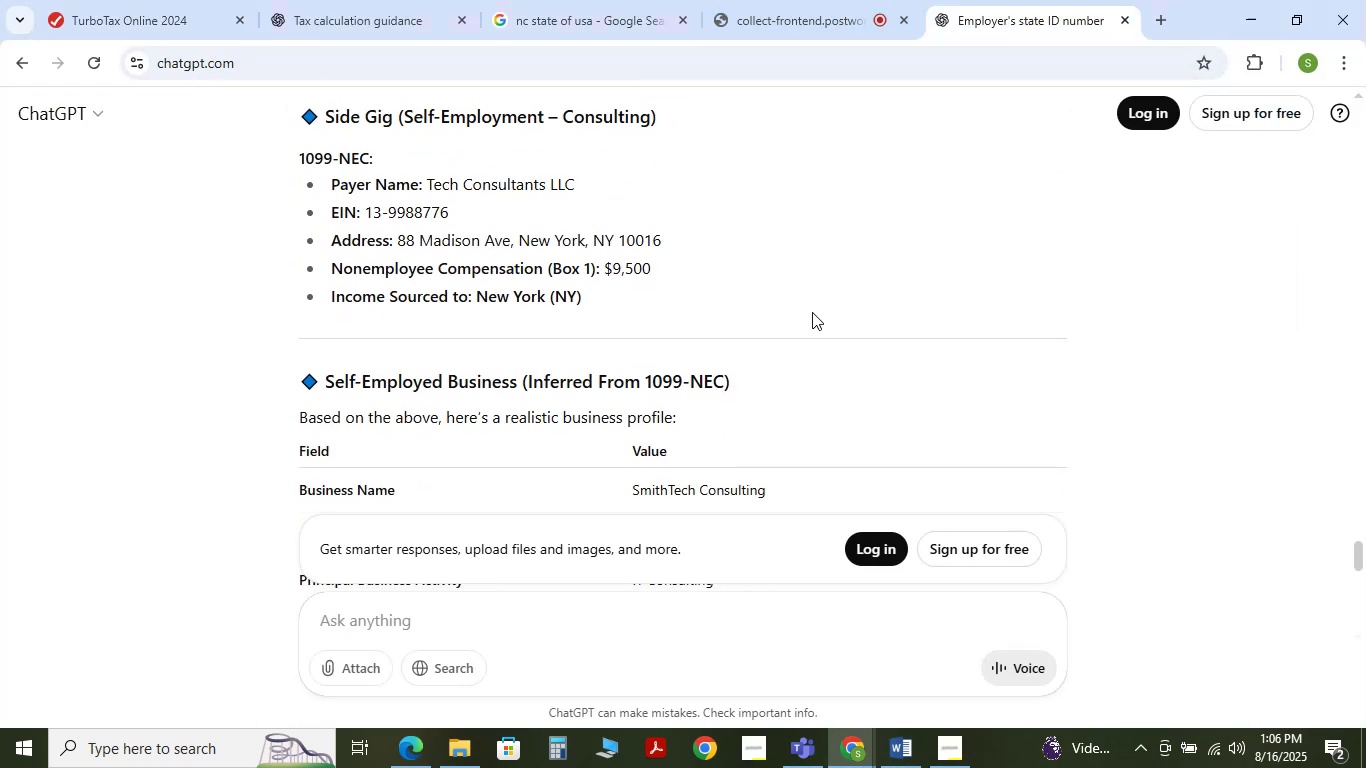 
scroll: coordinate [812, 312], scroll_direction: down, amount: 1.0
 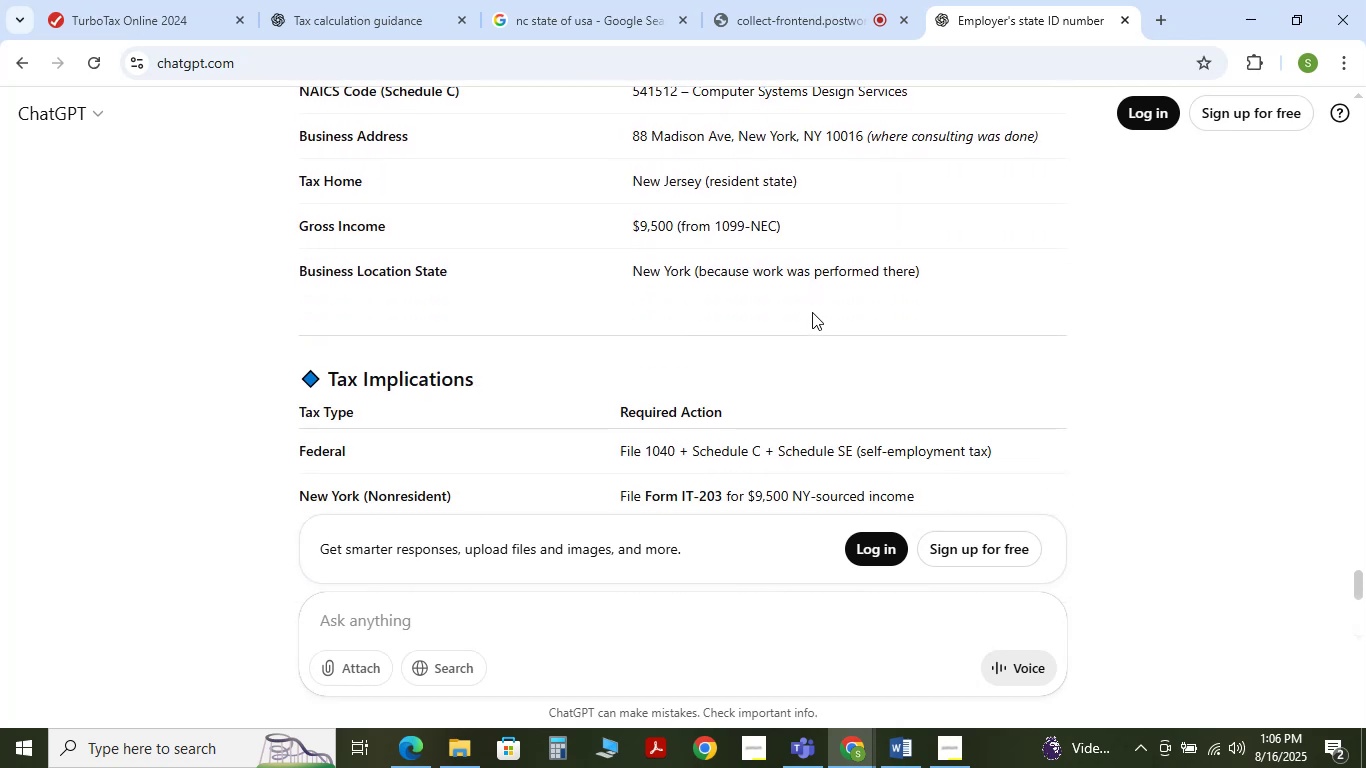 
scroll: coordinate [812, 312], scroll_direction: up, amount: 7.0
 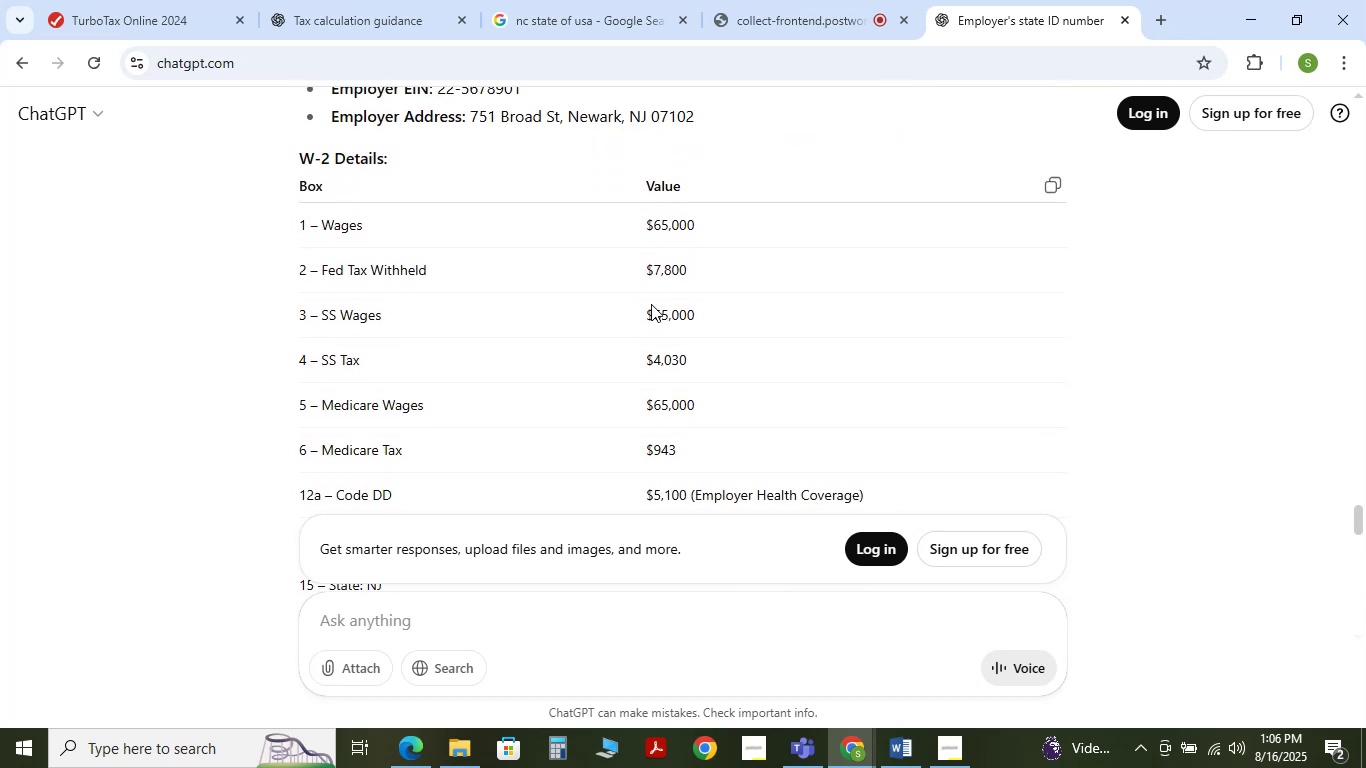 
left_click_drag(start_coordinate=[653, 311], to_coordinate=[702, 315])
 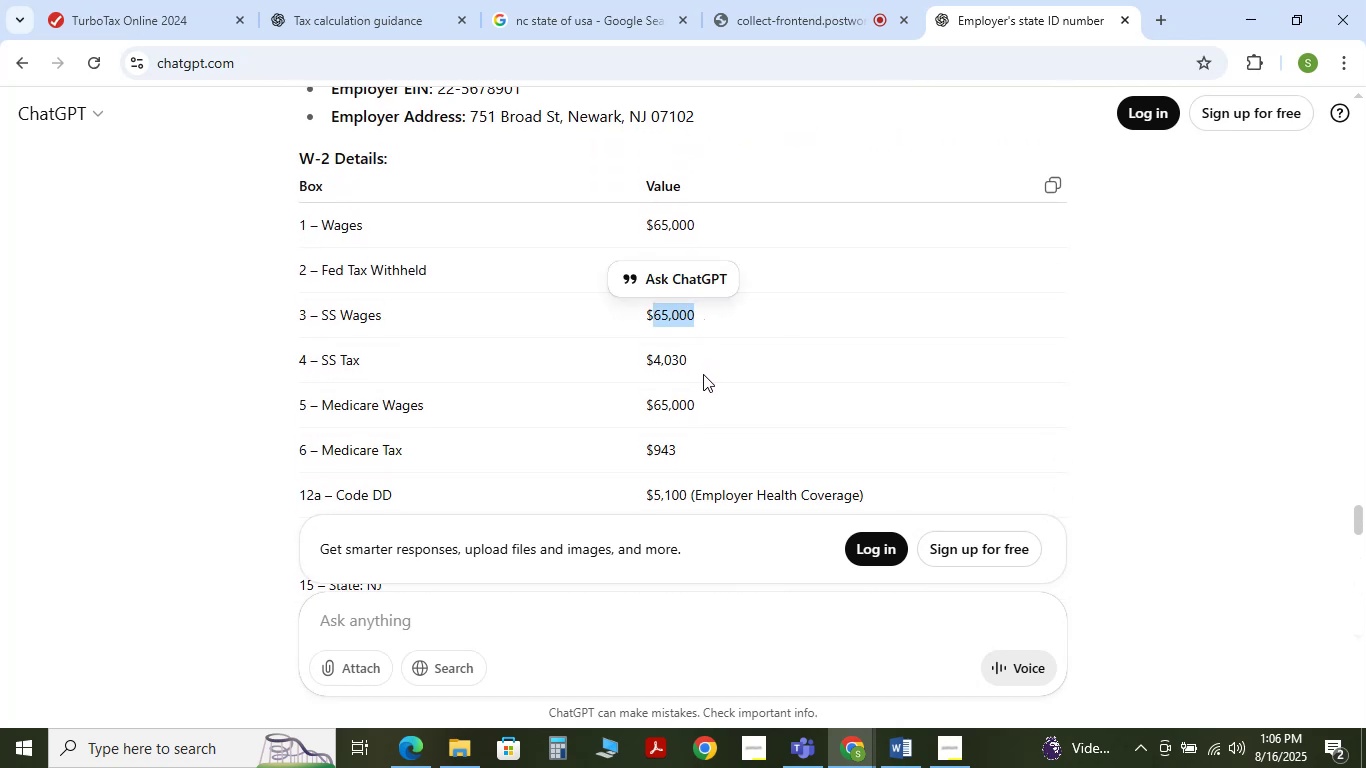 
left_click([703, 374])
 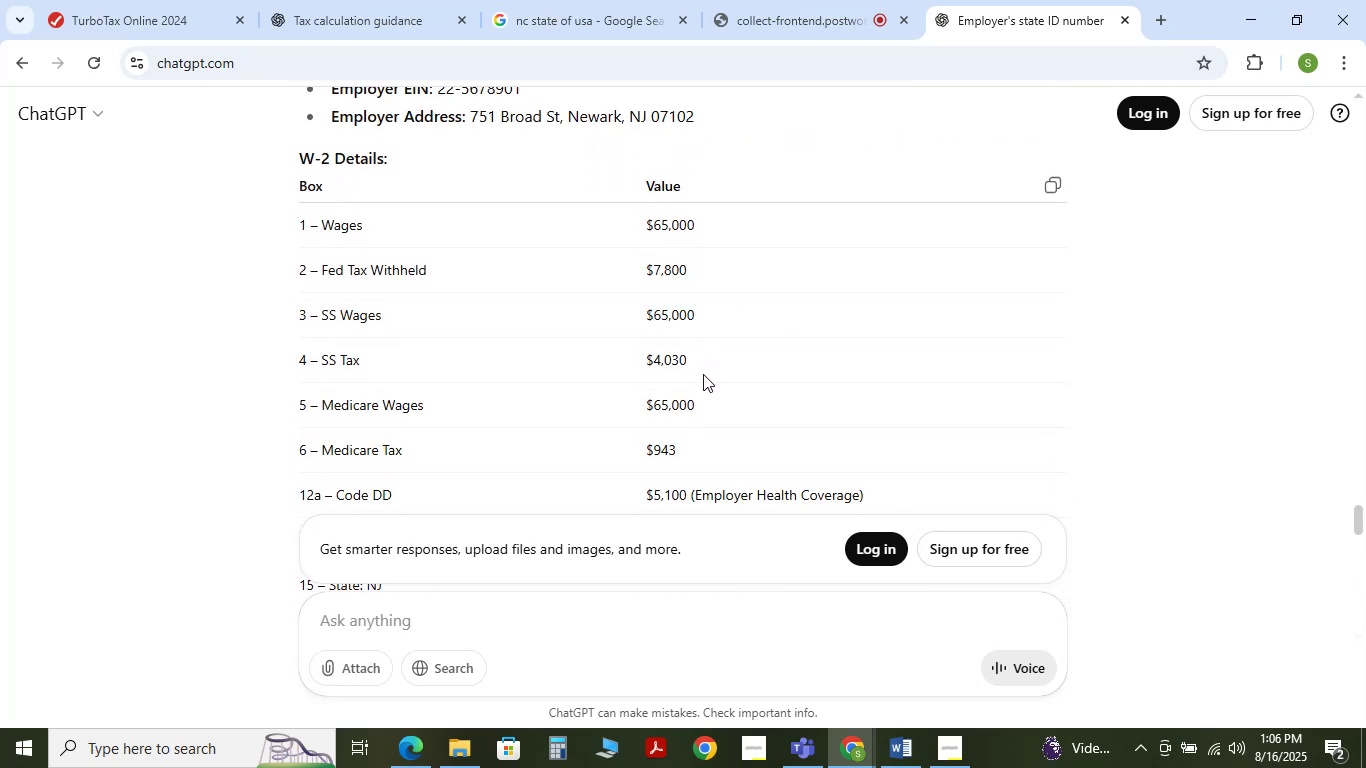 
scroll: coordinate [703, 374], scroll_direction: down, amount: 1.0
 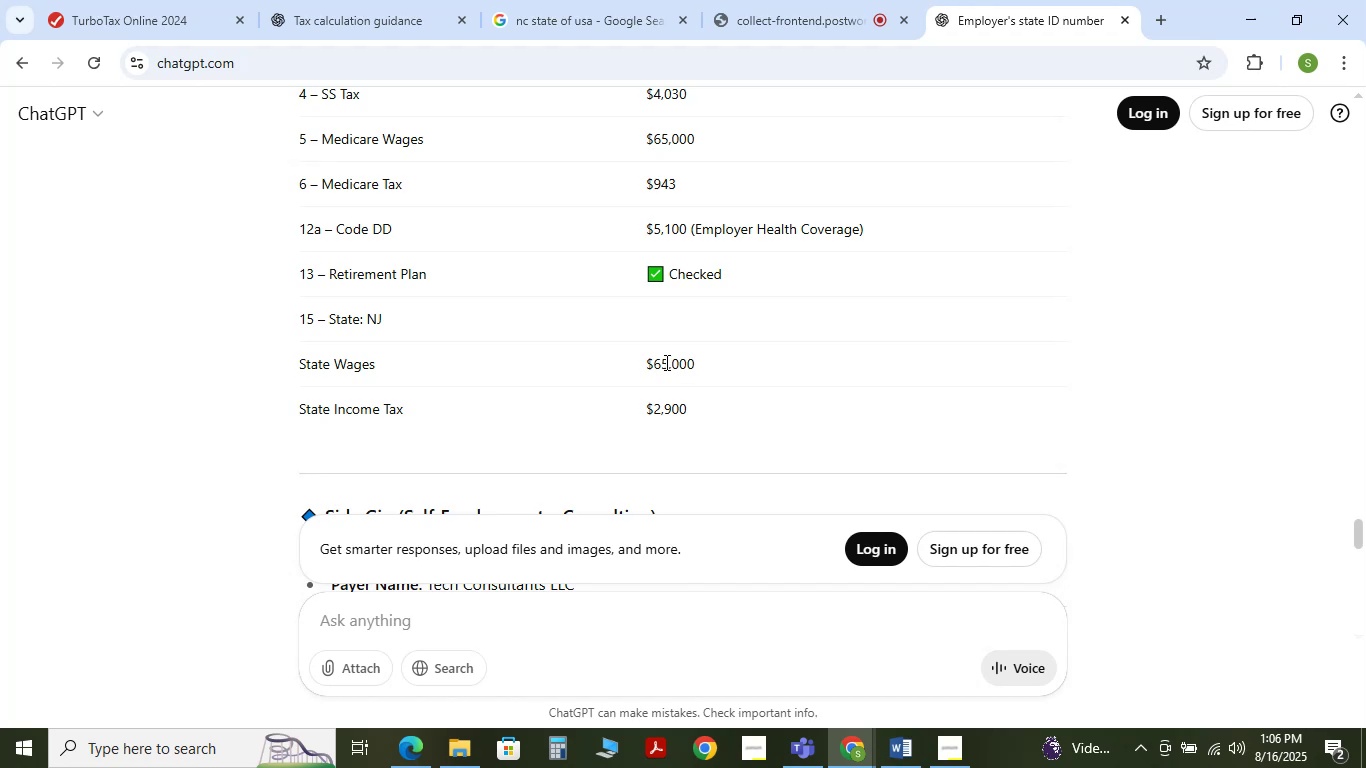 
left_click_drag(start_coordinate=[649, 361], to_coordinate=[688, 365])
 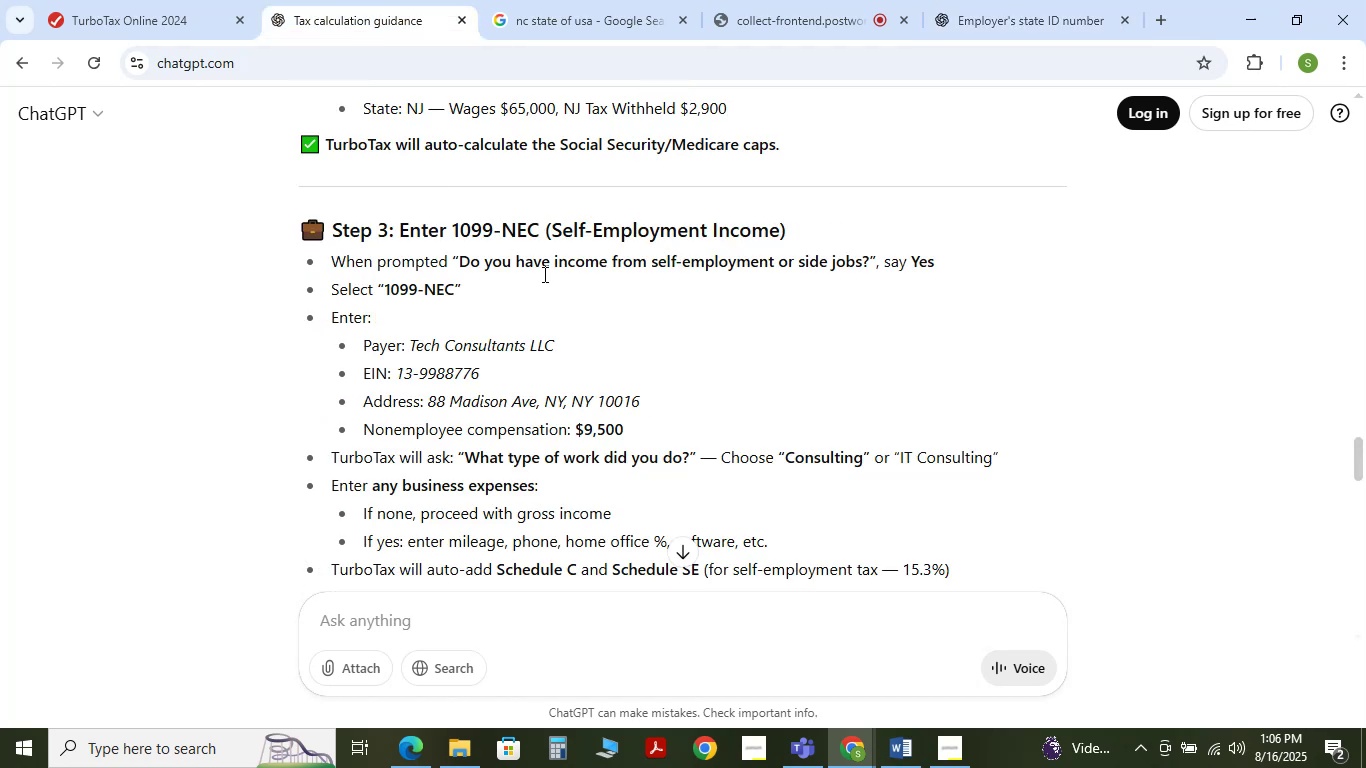 
scroll: coordinate [660, 356], scroll_direction: down, amount: 3.0
 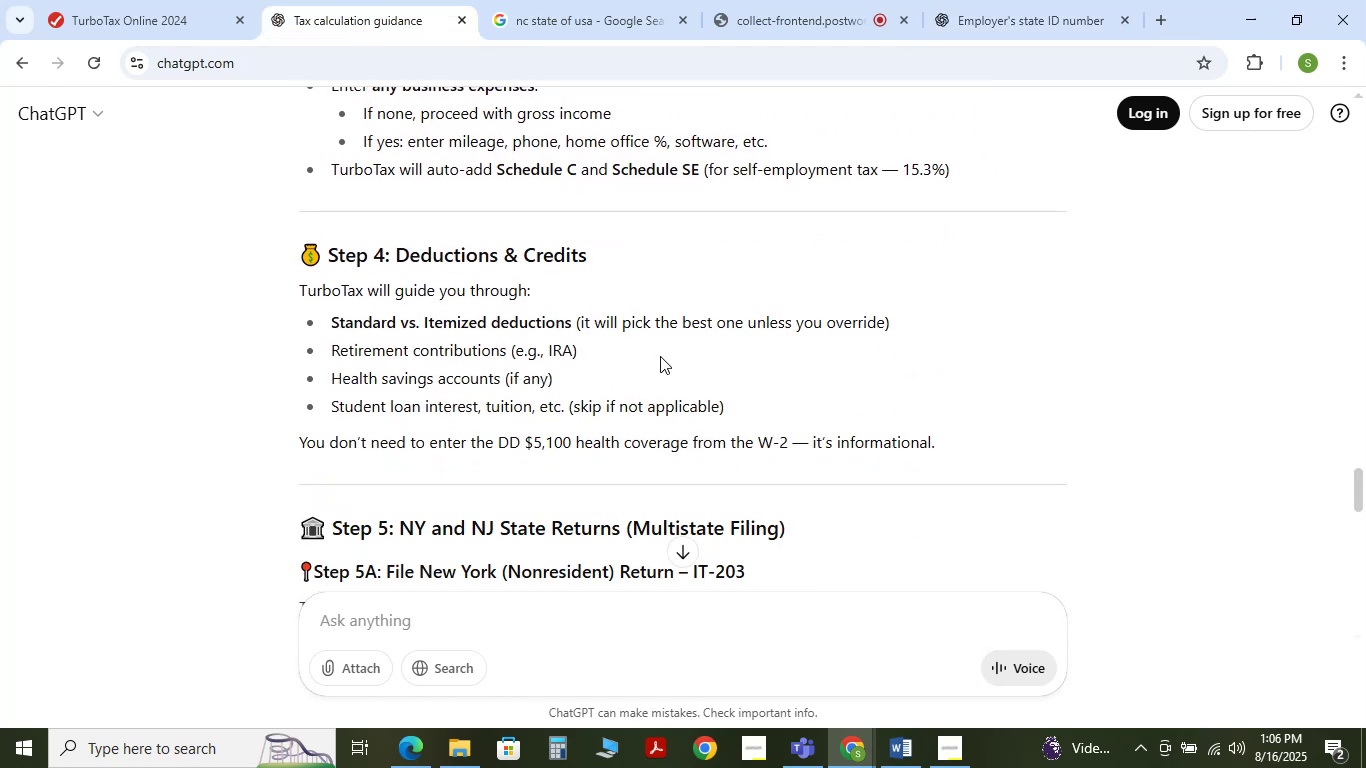 
scroll: coordinate [660, 356], scroll_direction: up, amount: 2.0
 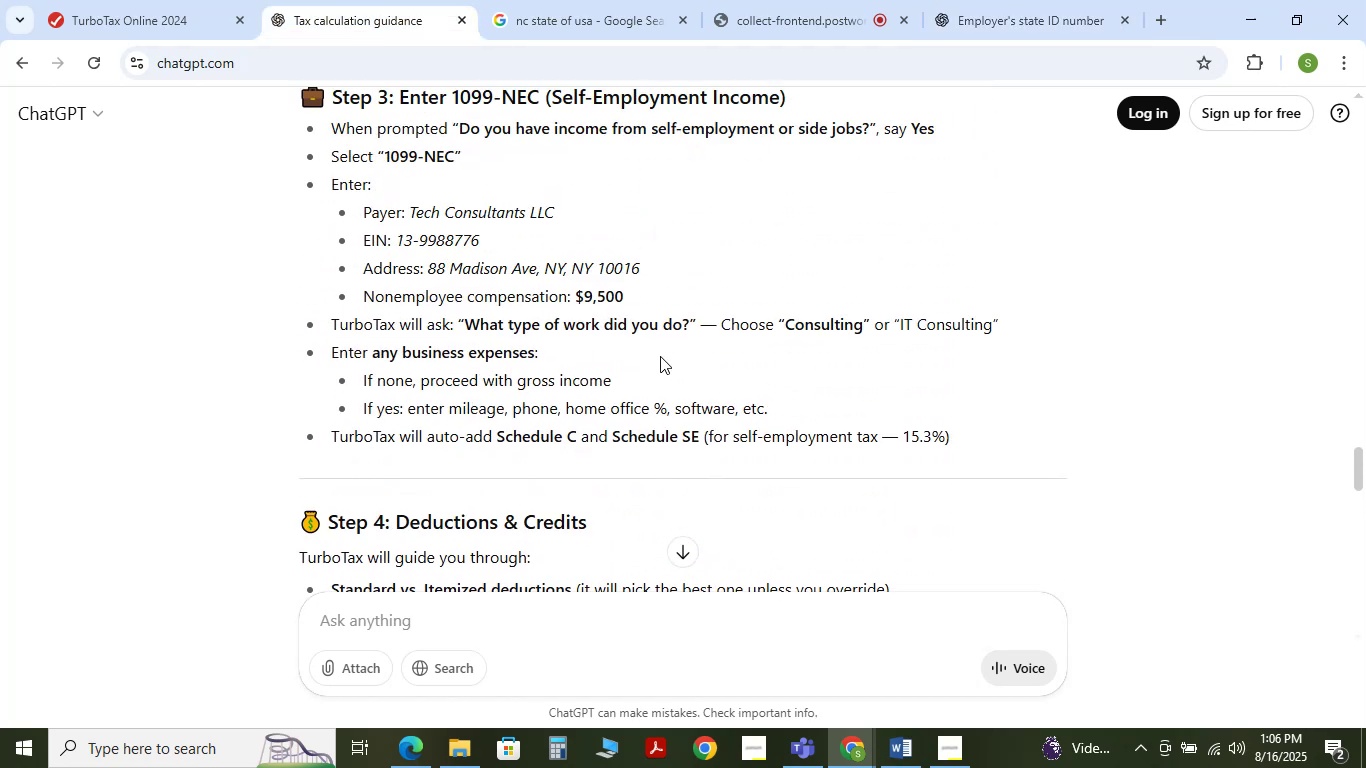 
scroll: coordinate [660, 356], scroll_direction: none, amount: 0.0
 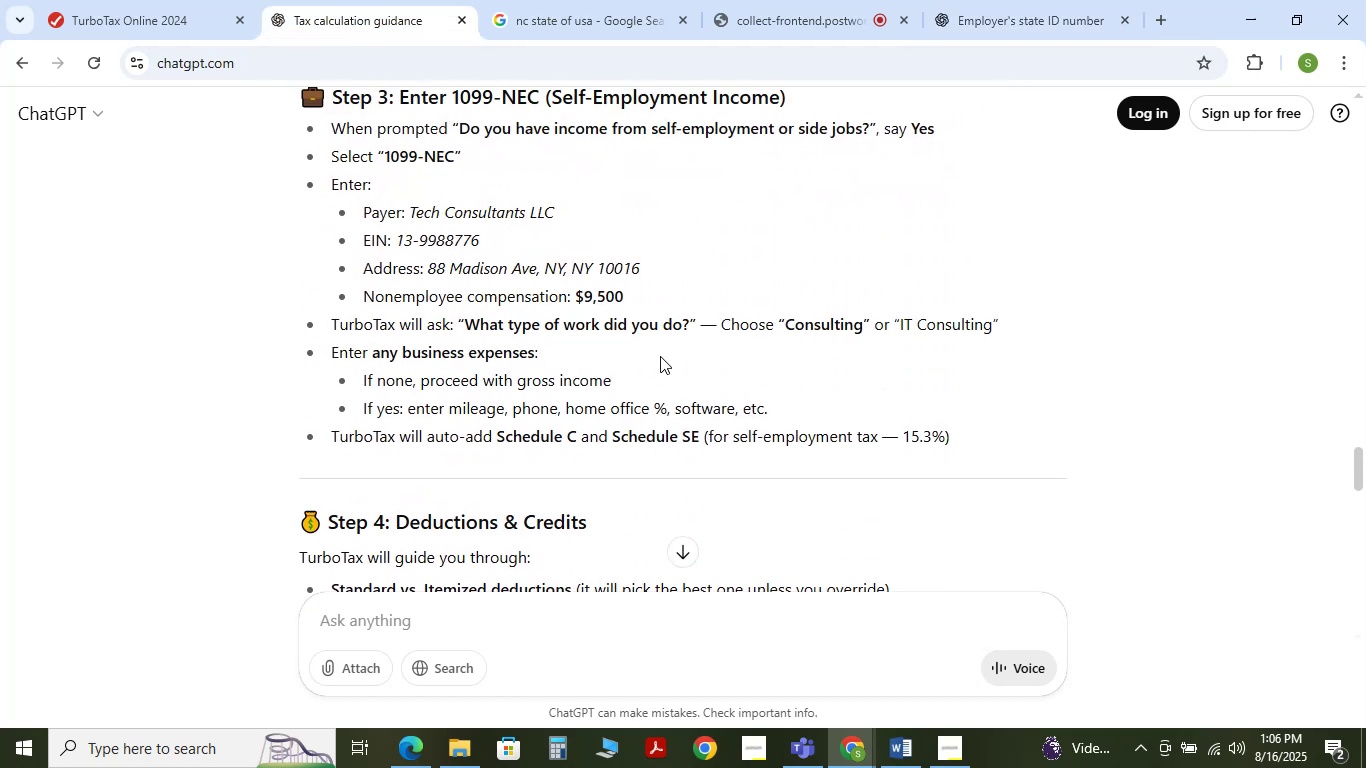 
scroll: coordinate [660, 356], scroll_direction: up, amount: 1.0
 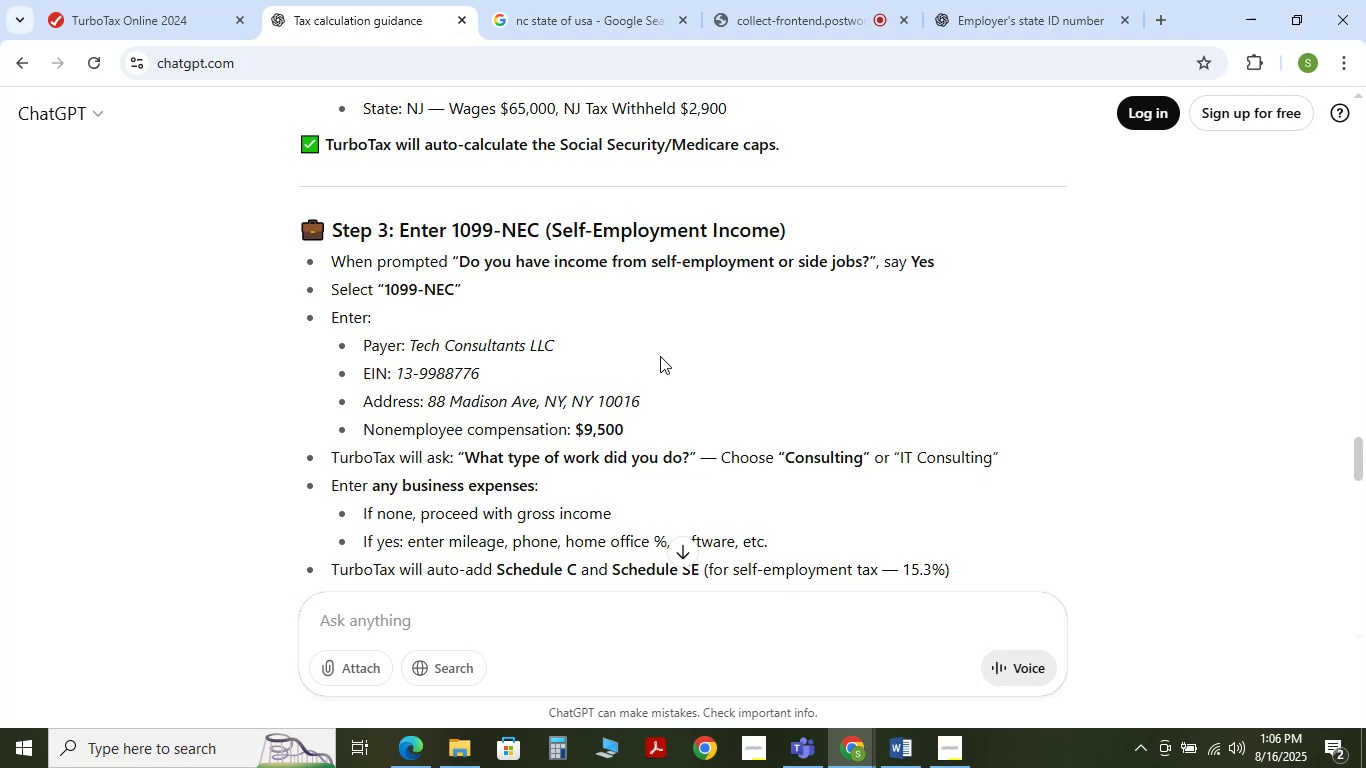 
scroll: coordinate [660, 356], scroll_direction: down, amount: 6.0
 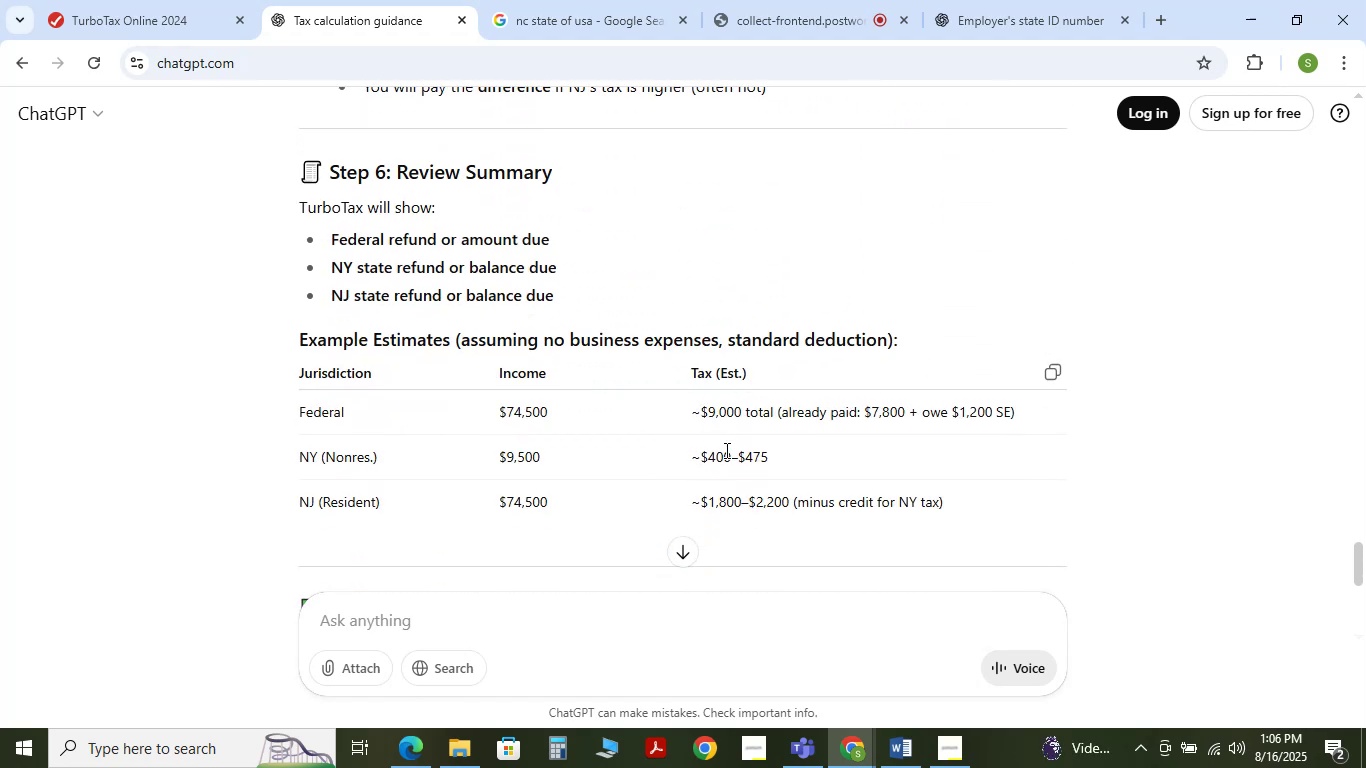 
wait(9.34)
 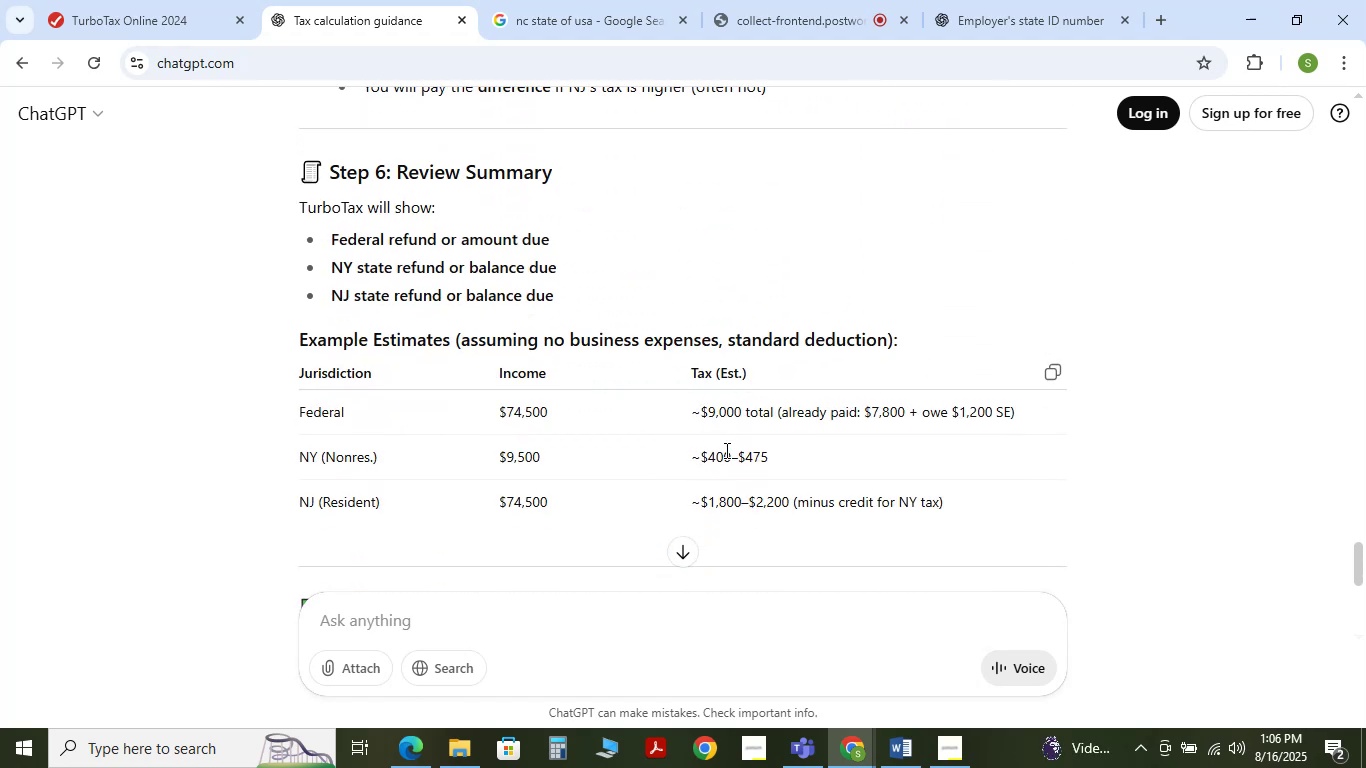 
left_click_drag(start_coordinate=[705, 416], to_coordinate=[741, 416])
 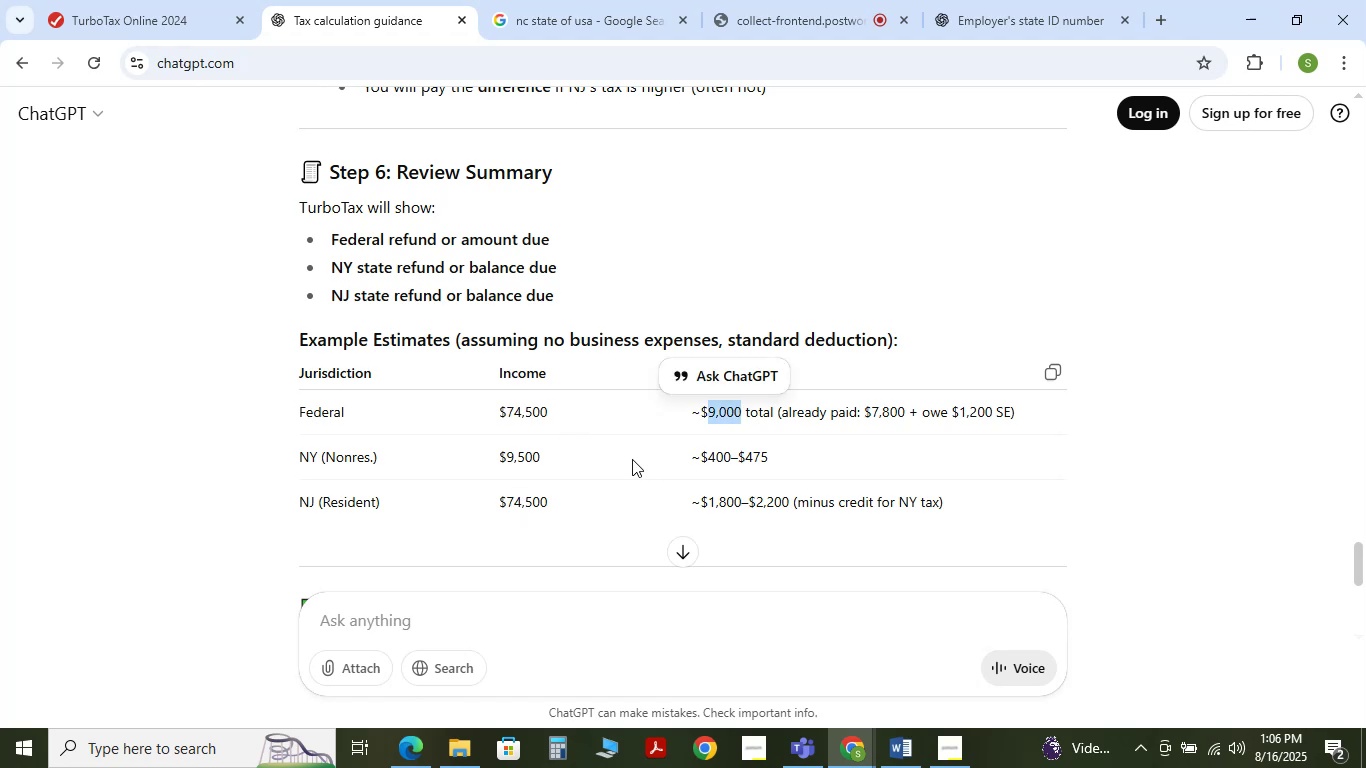 
left_click([632, 459])
 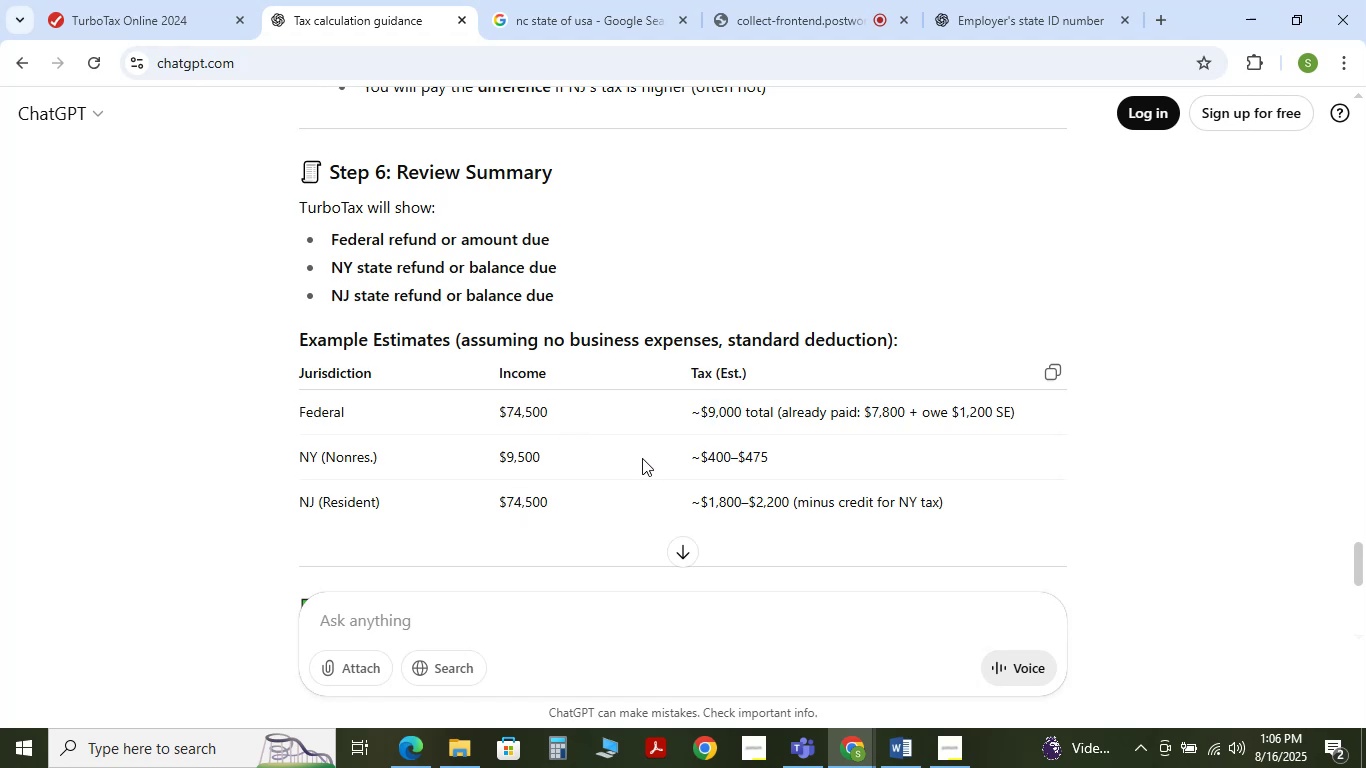 
scroll: coordinate [642, 458], scroll_direction: down, amount: 2.0
 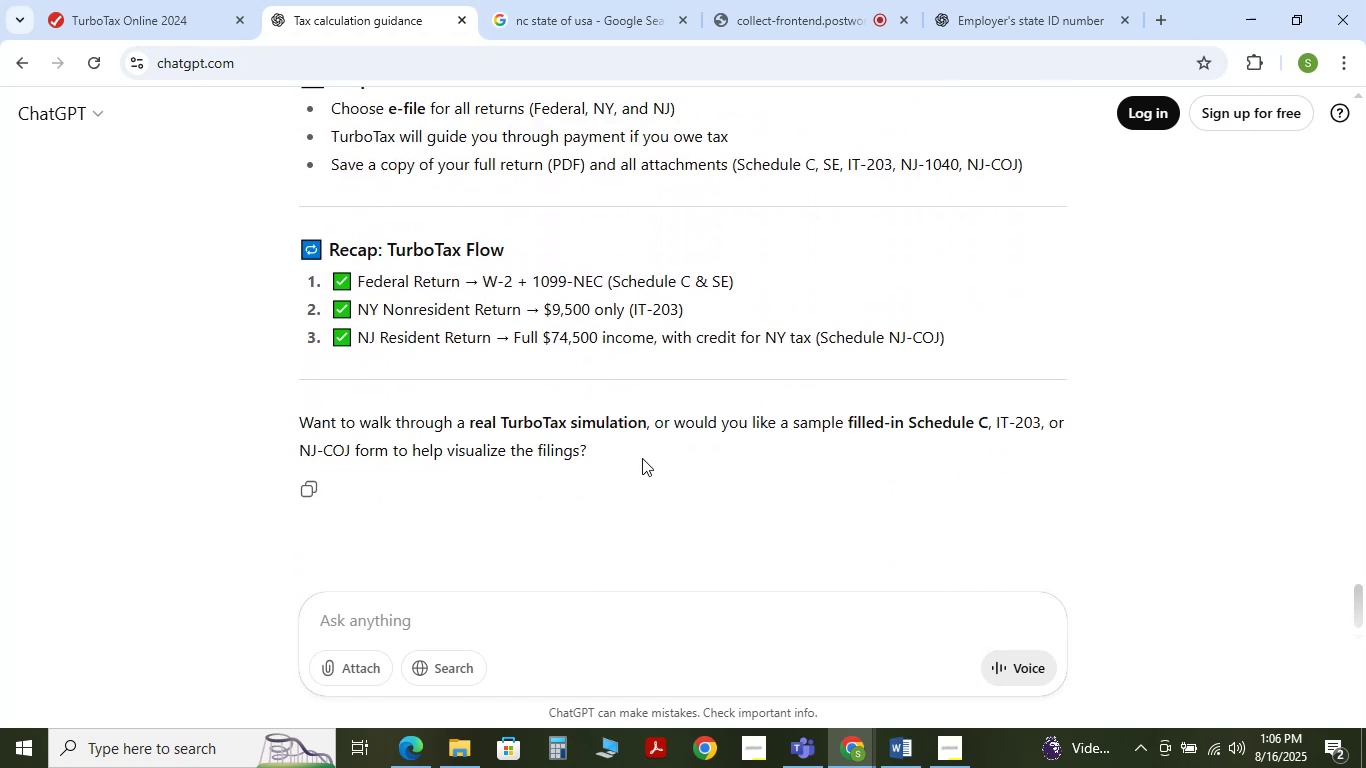 
scroll: coordinate [642, 458], scroll_direction: up, amount: 1.0
 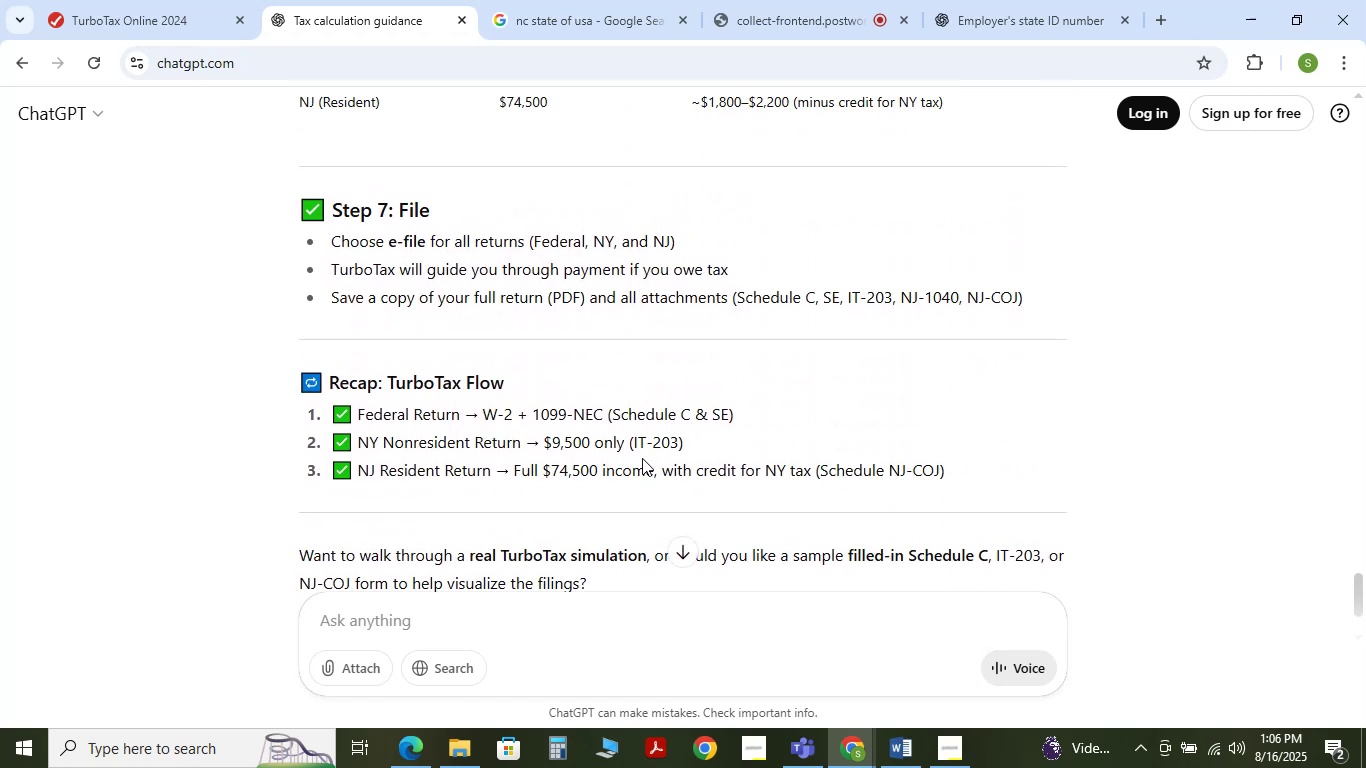 
scroll: coordinate [642, 458], scroll_direction: down, amount: 5.0
 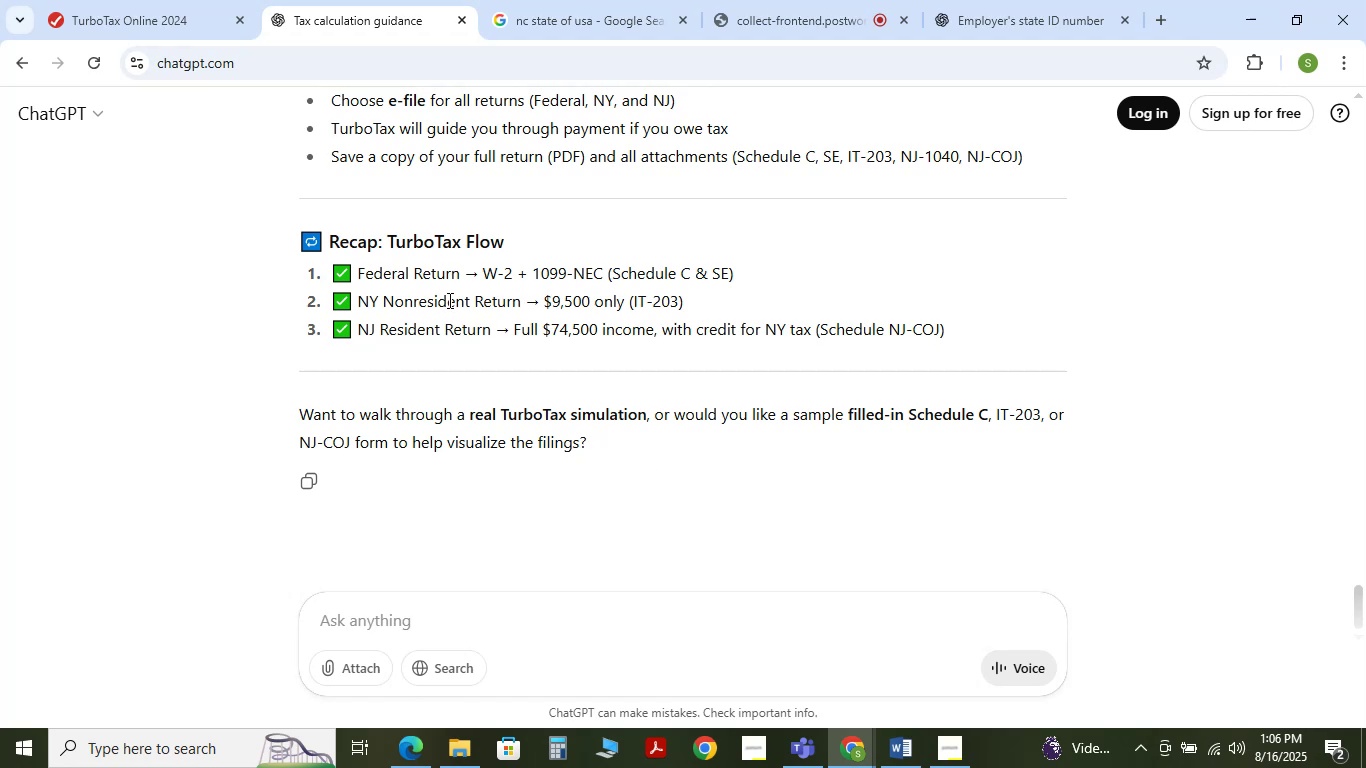 
wait(7.18)
 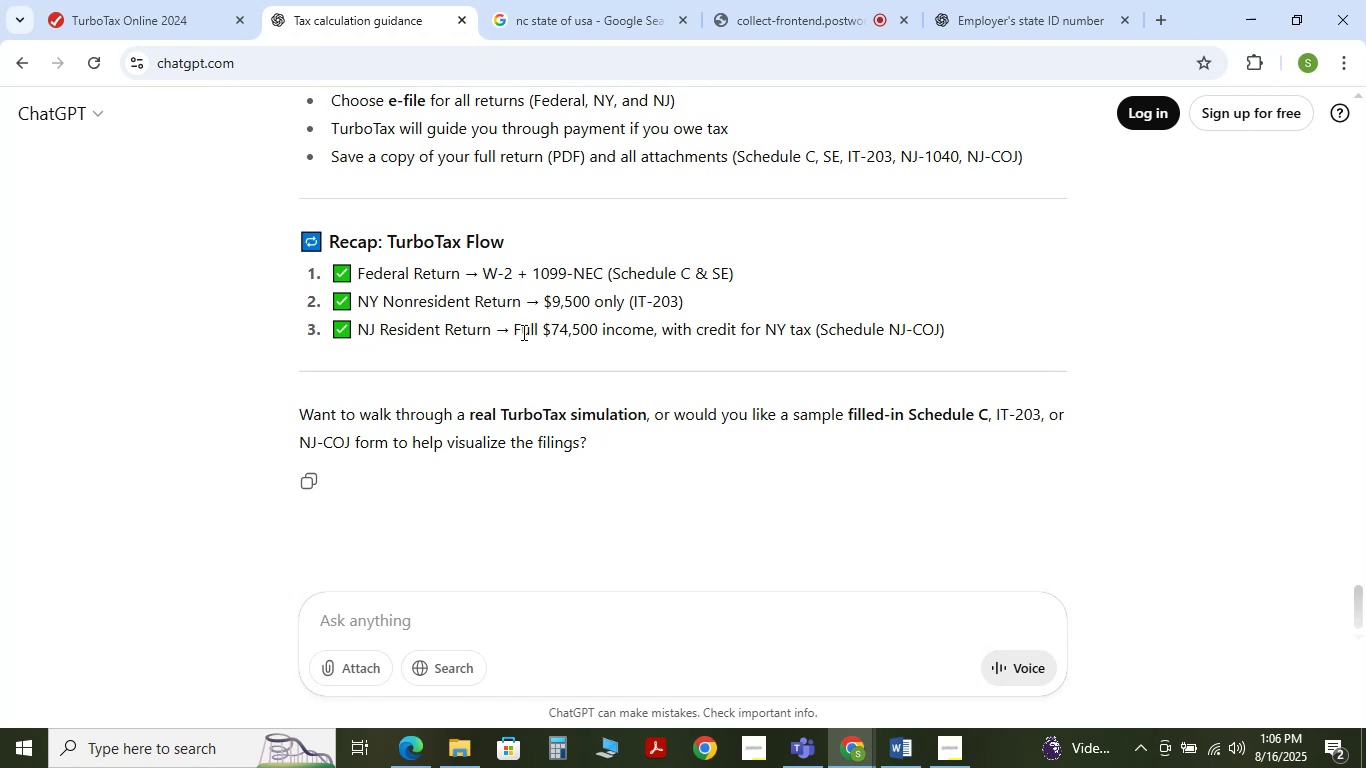 
left_click_drag(start_coordinate=[551, 333], to_coordinate=[595, 333])
 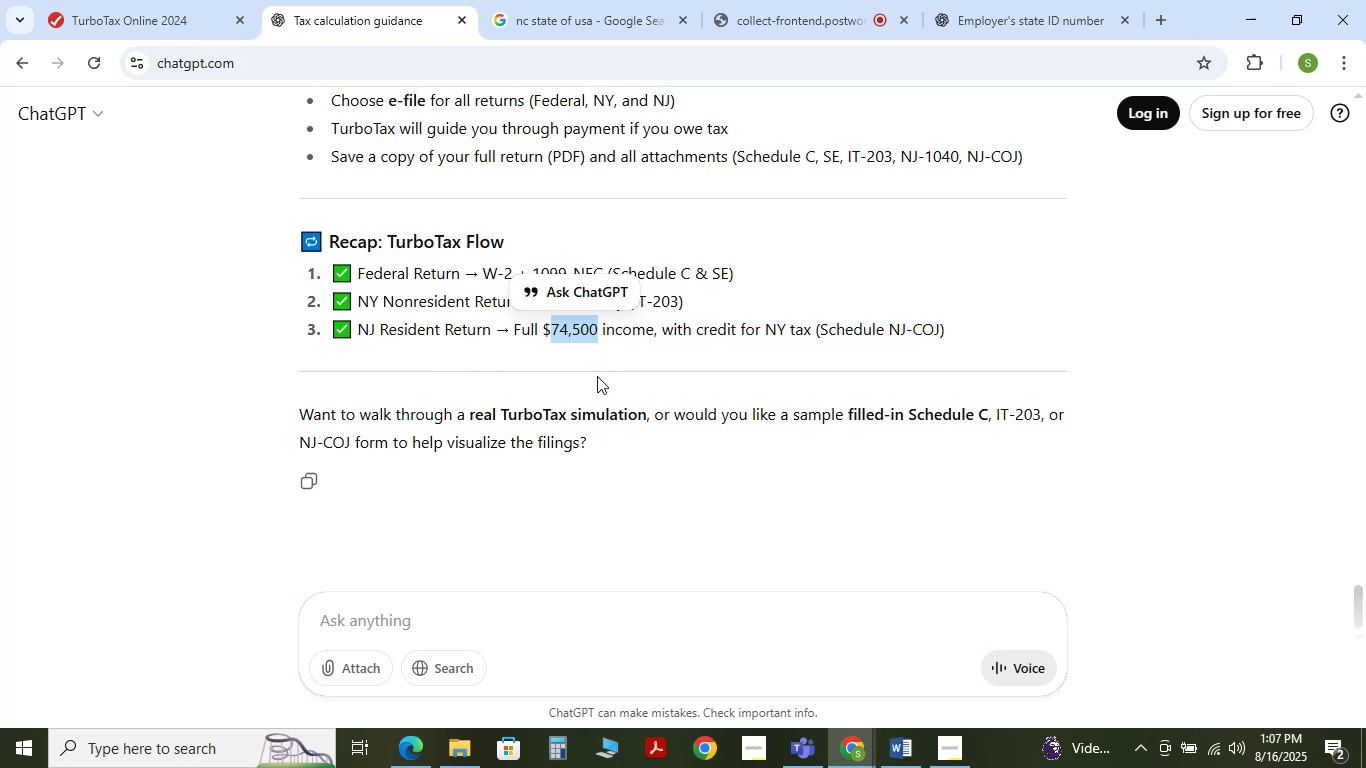 
left_click([597, 376])
 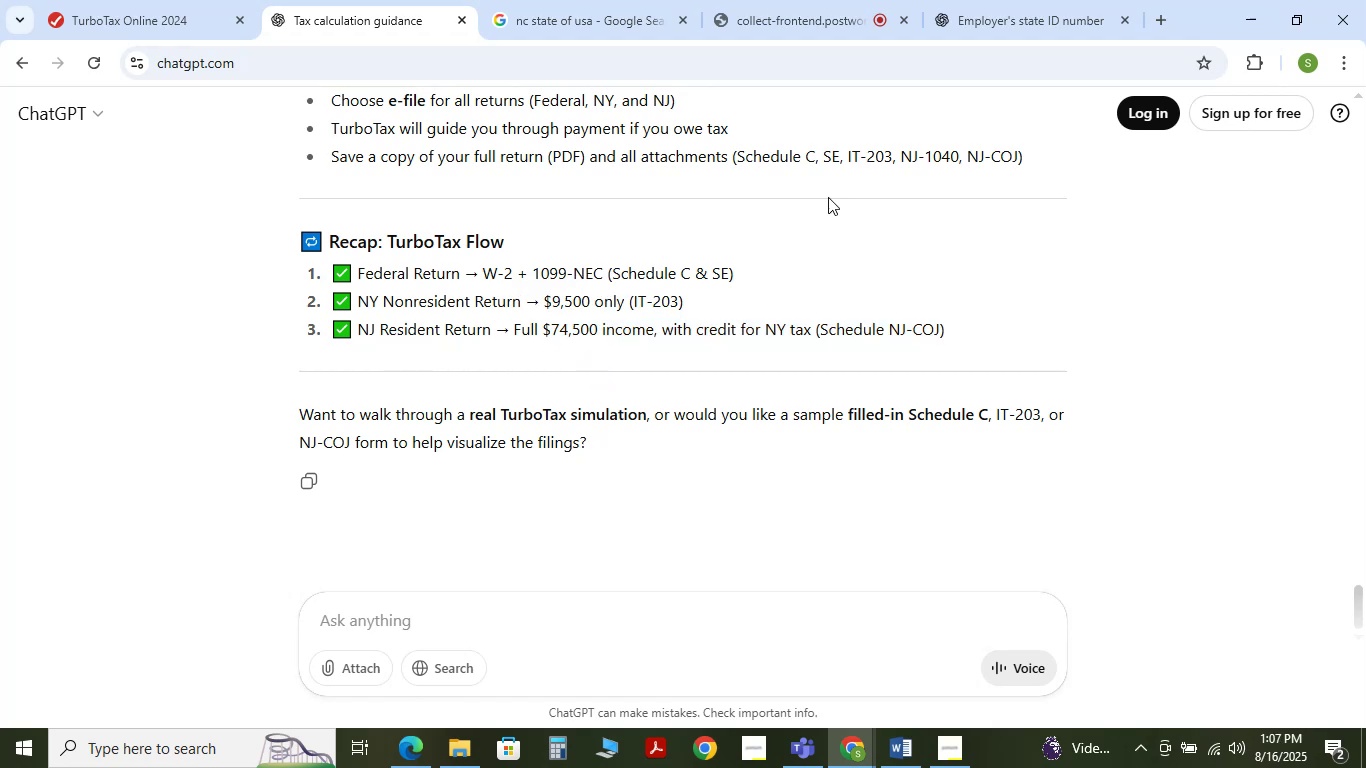 
wait(7.2)
 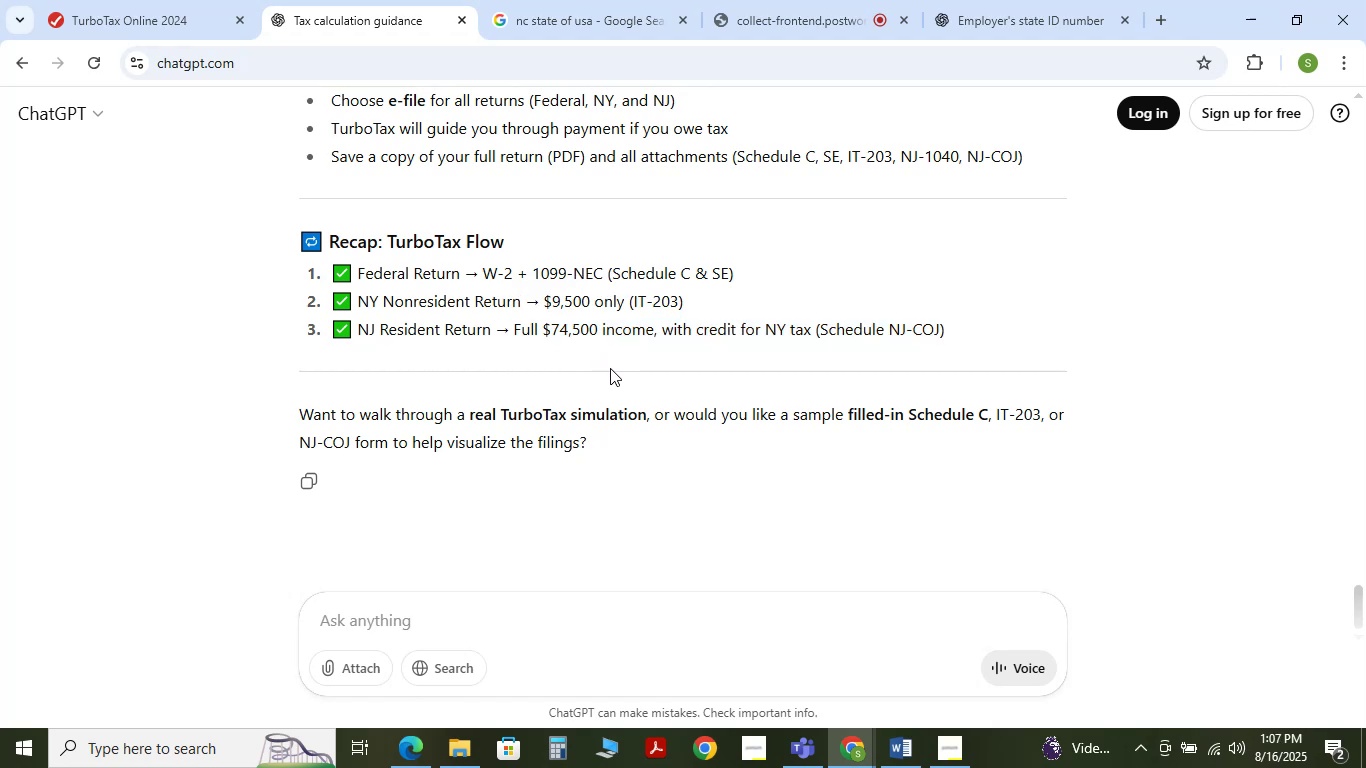 
left_click([161, 0])
 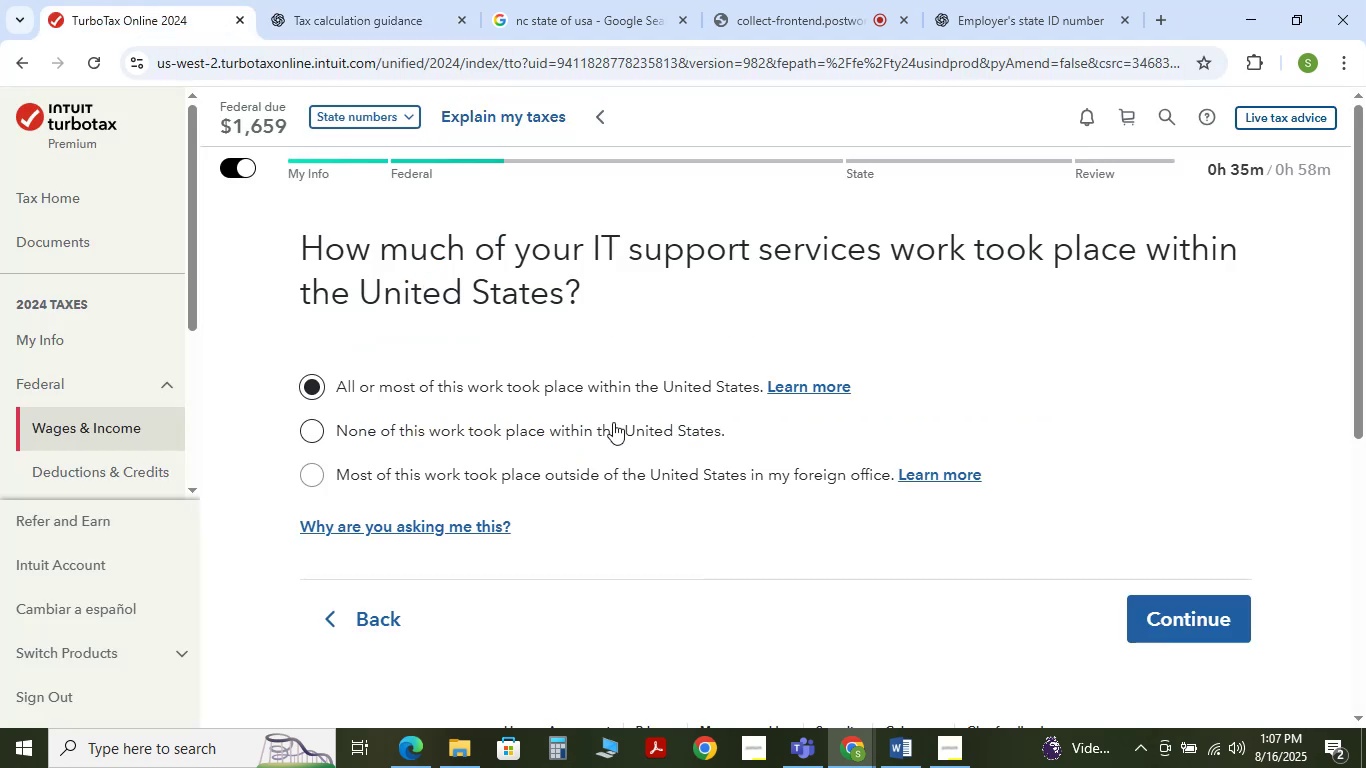 
left_click([1155, 604])
 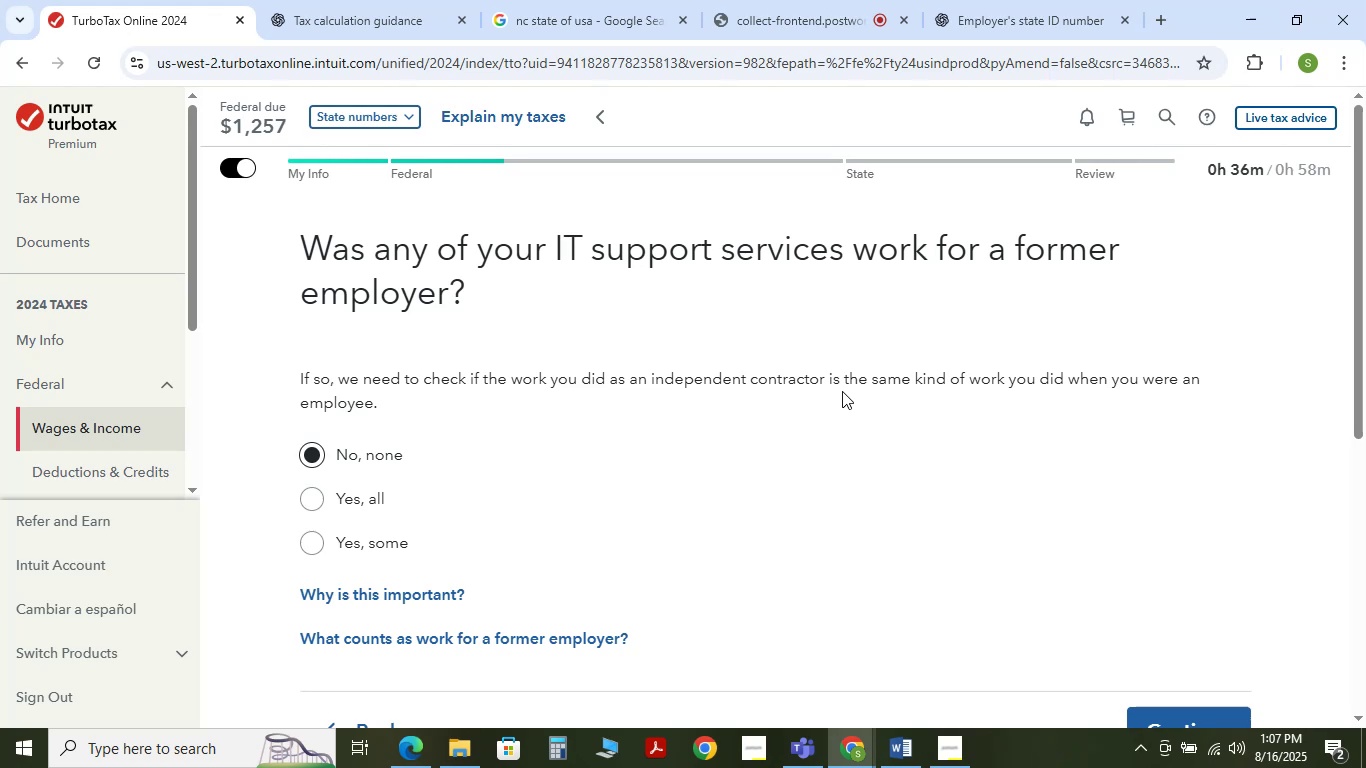 
wait(24.97)
 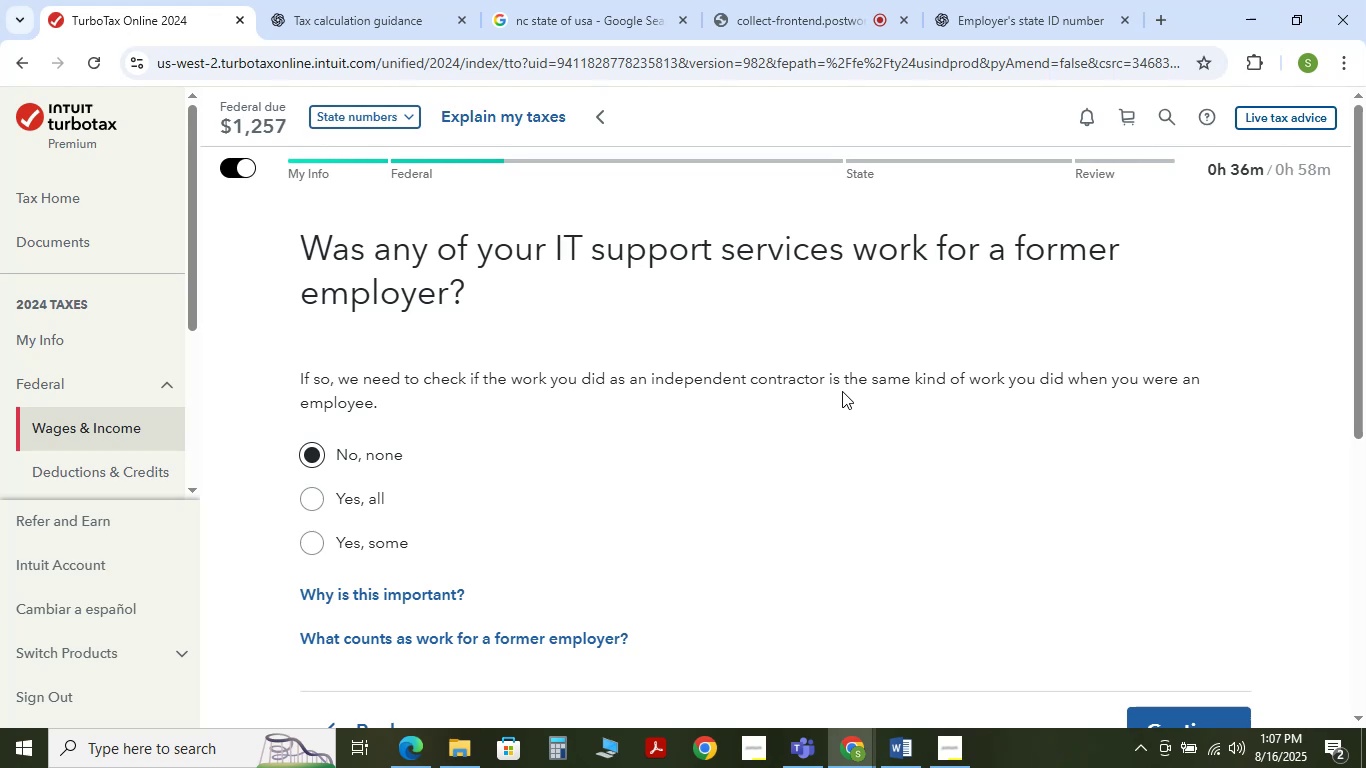 
scroll: coordinate [1101, 626], scroll_direction: down, amount: 1.0
 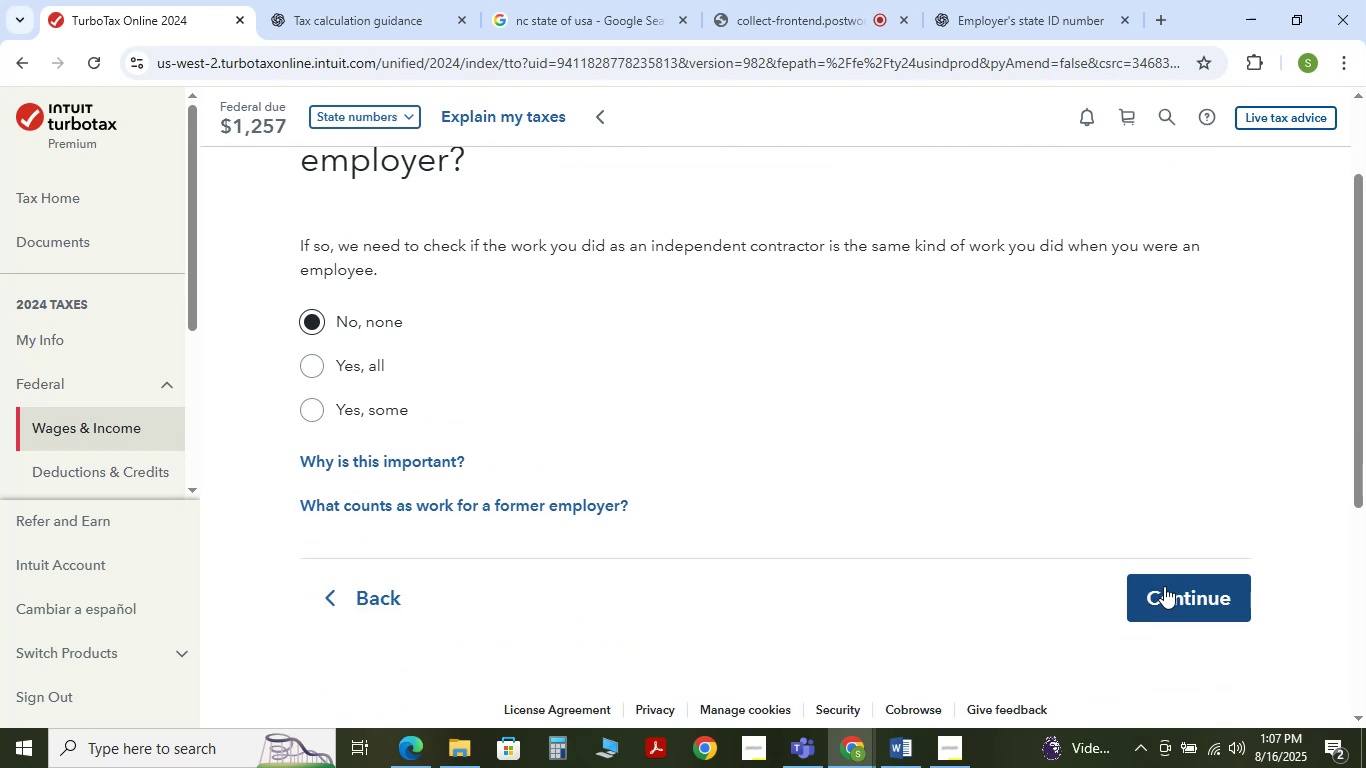 
left_click([1164, 586])
 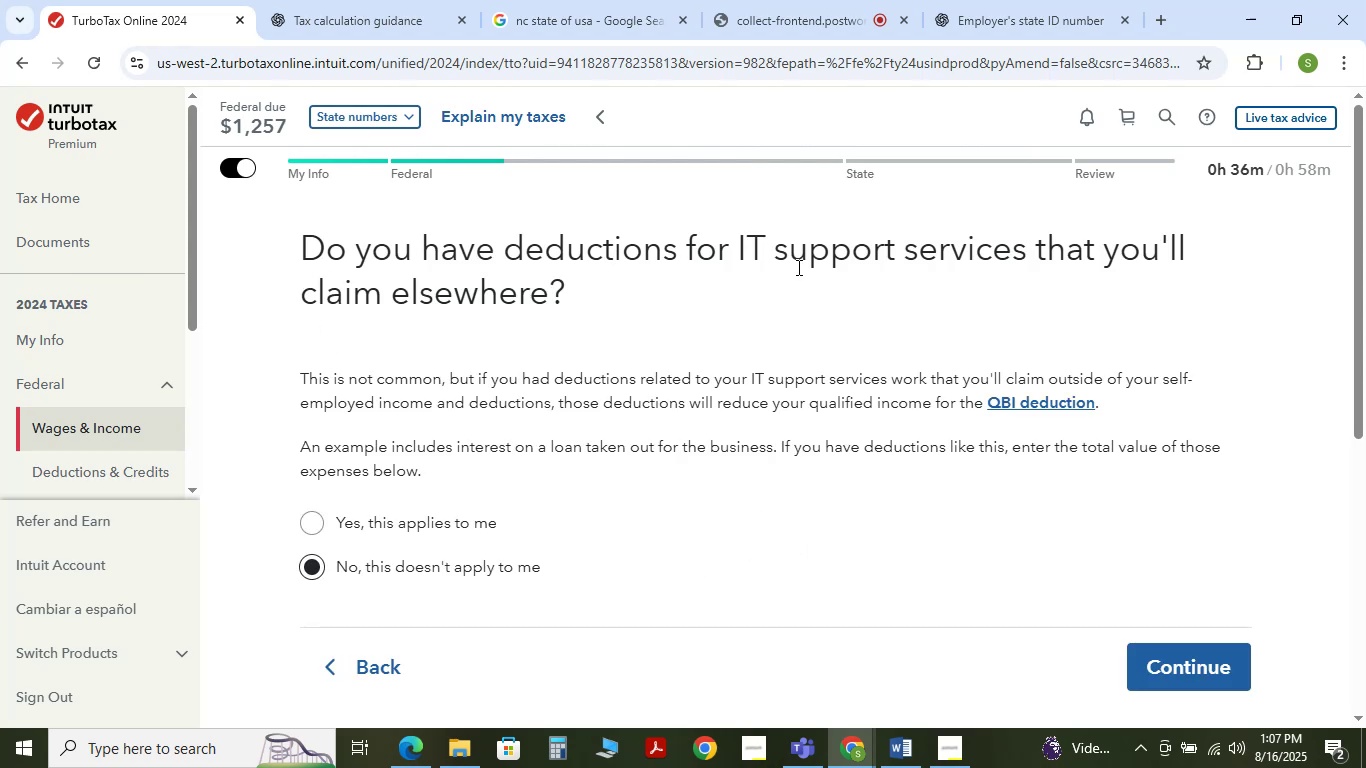 
wait(10.97)
 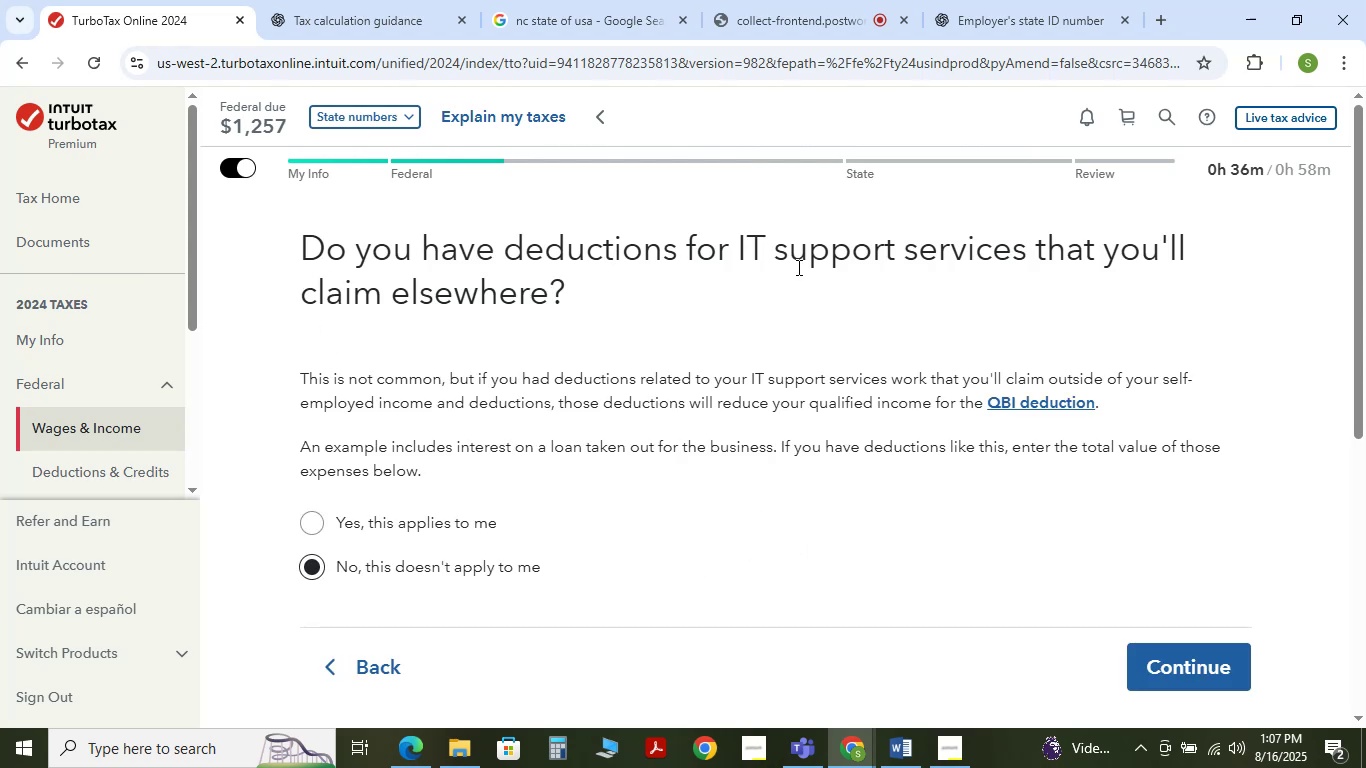 
left_click([1208, 663])
 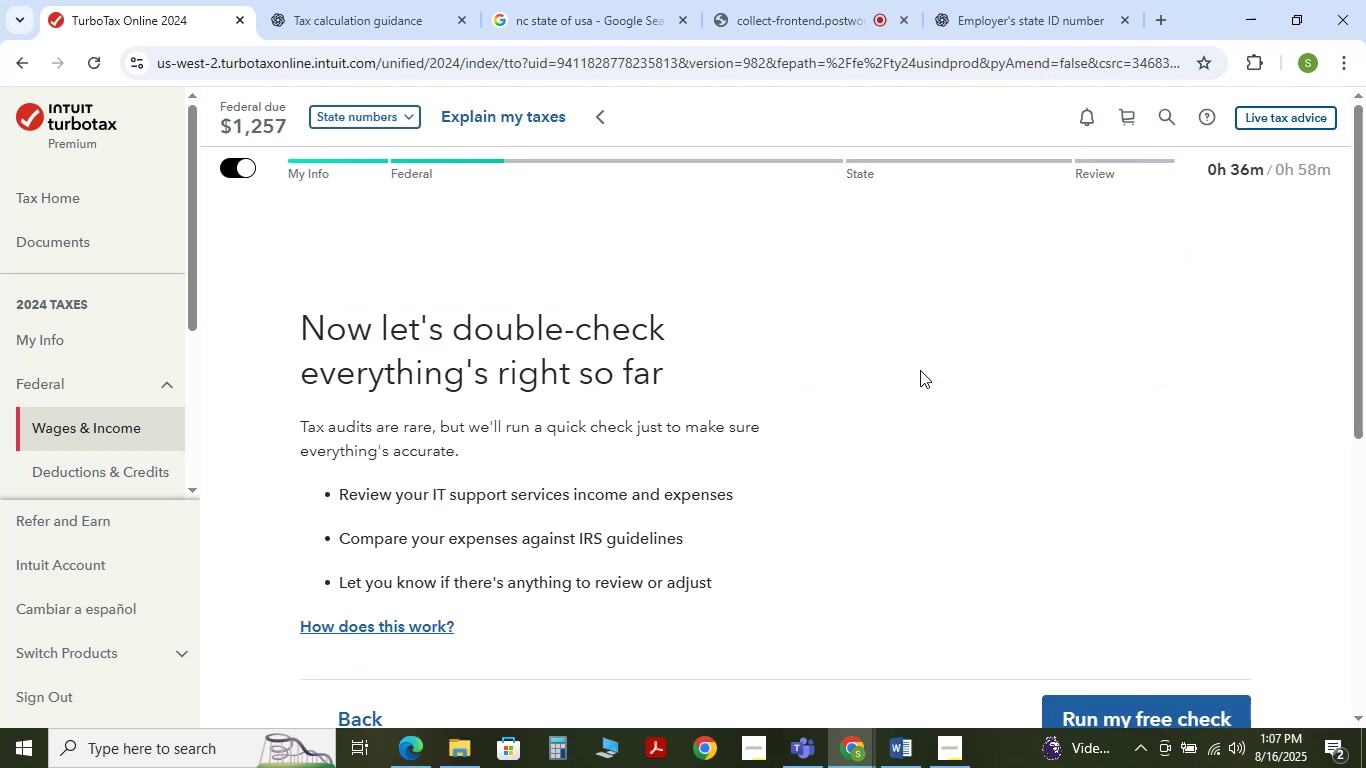 
scroll: coordinate [772, 415], scroll_direction: down, amount: 3.0
 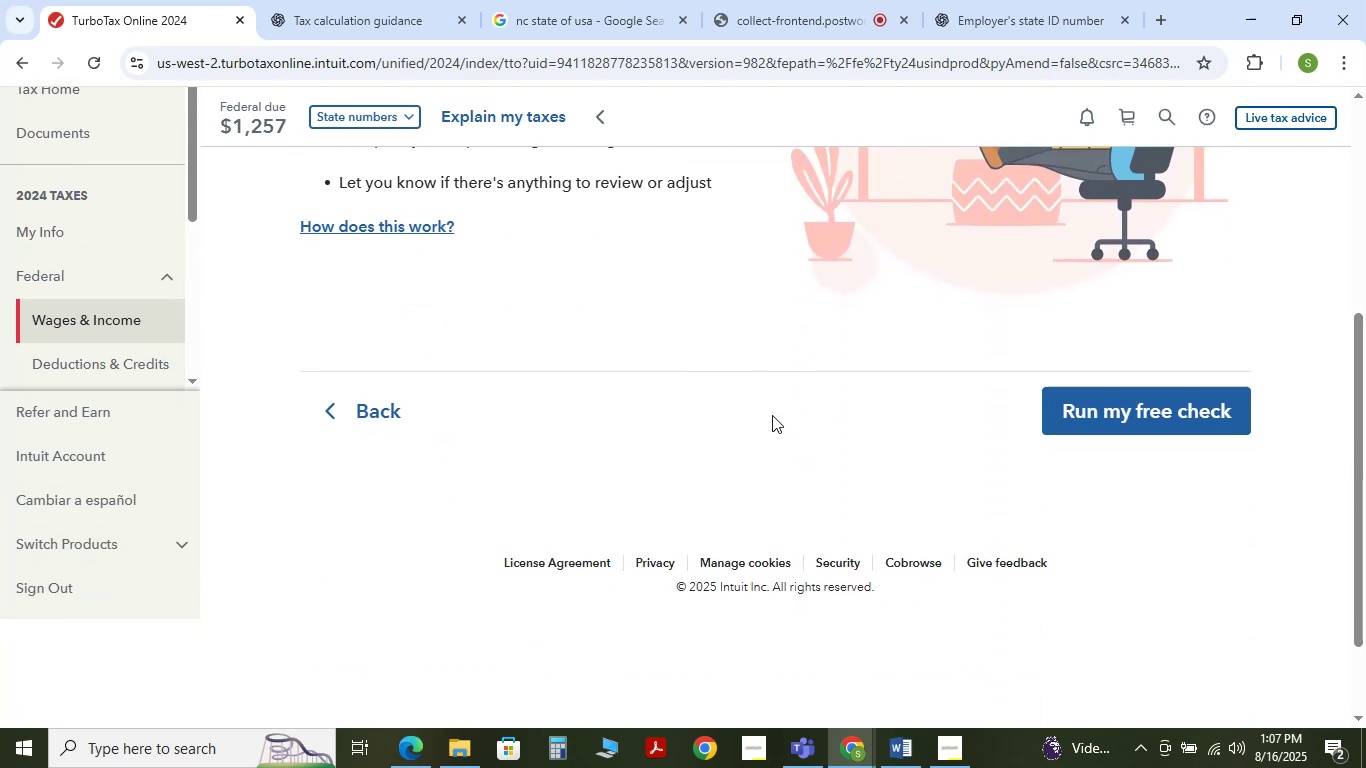 
scroll: coordinate [772, 415], scroll_direction: up, amount: 3.0
 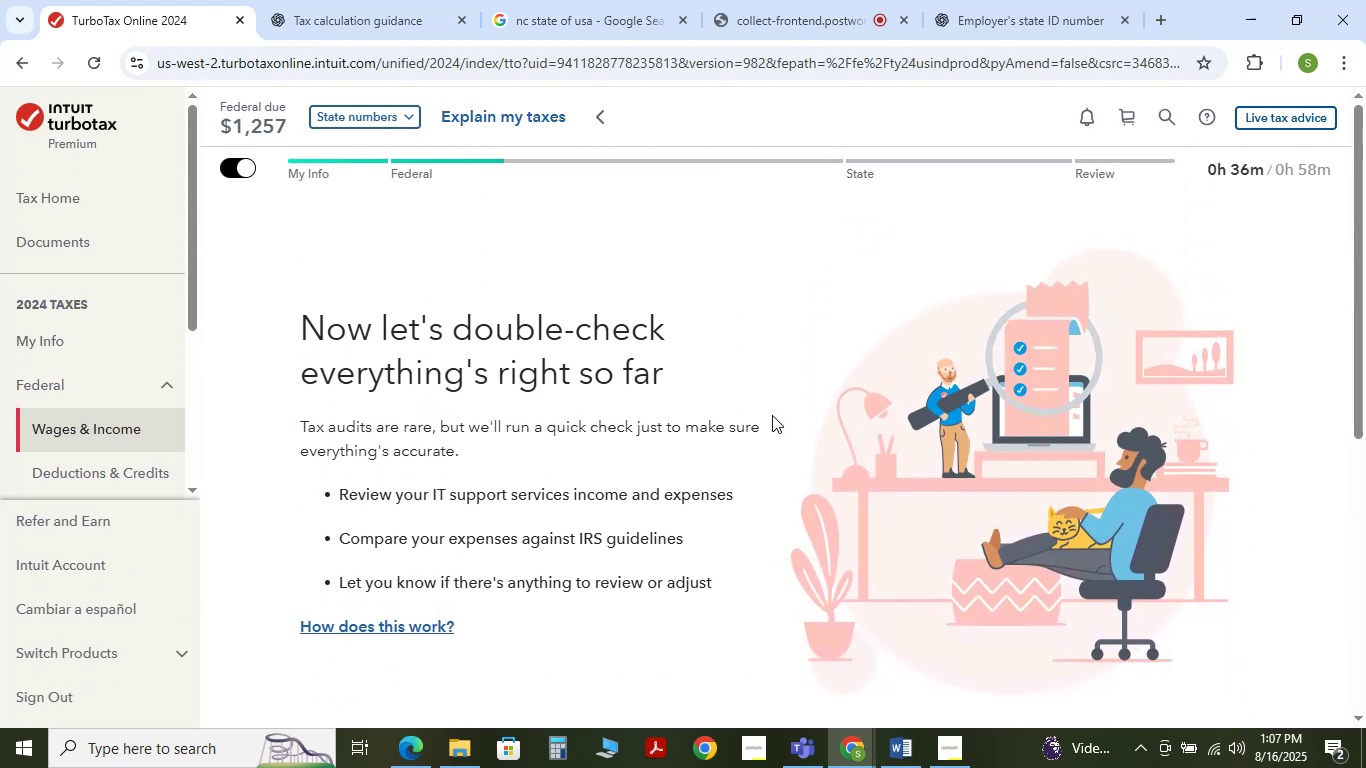 
scroll: coordinate [772, 415], scroll_direction: down, amount: 4.0
 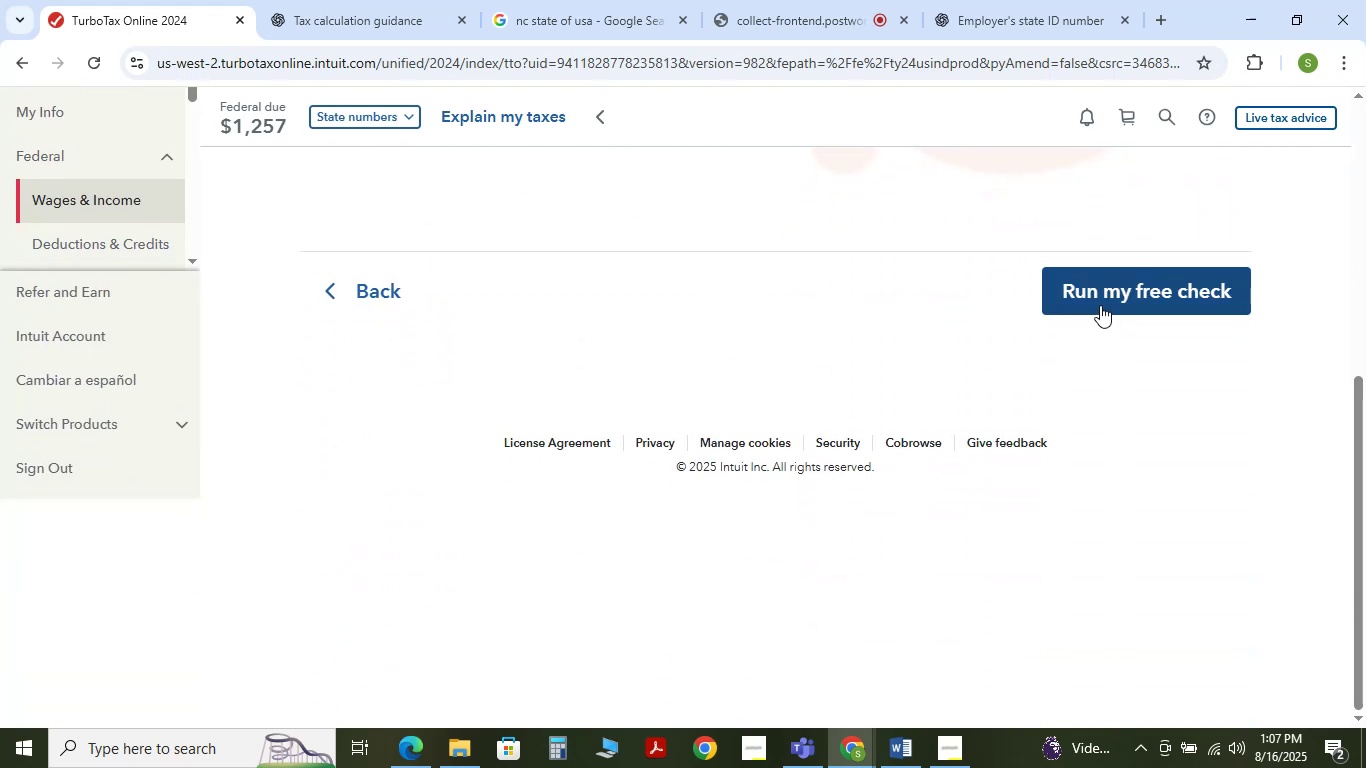 
left_click([1100, 305])
 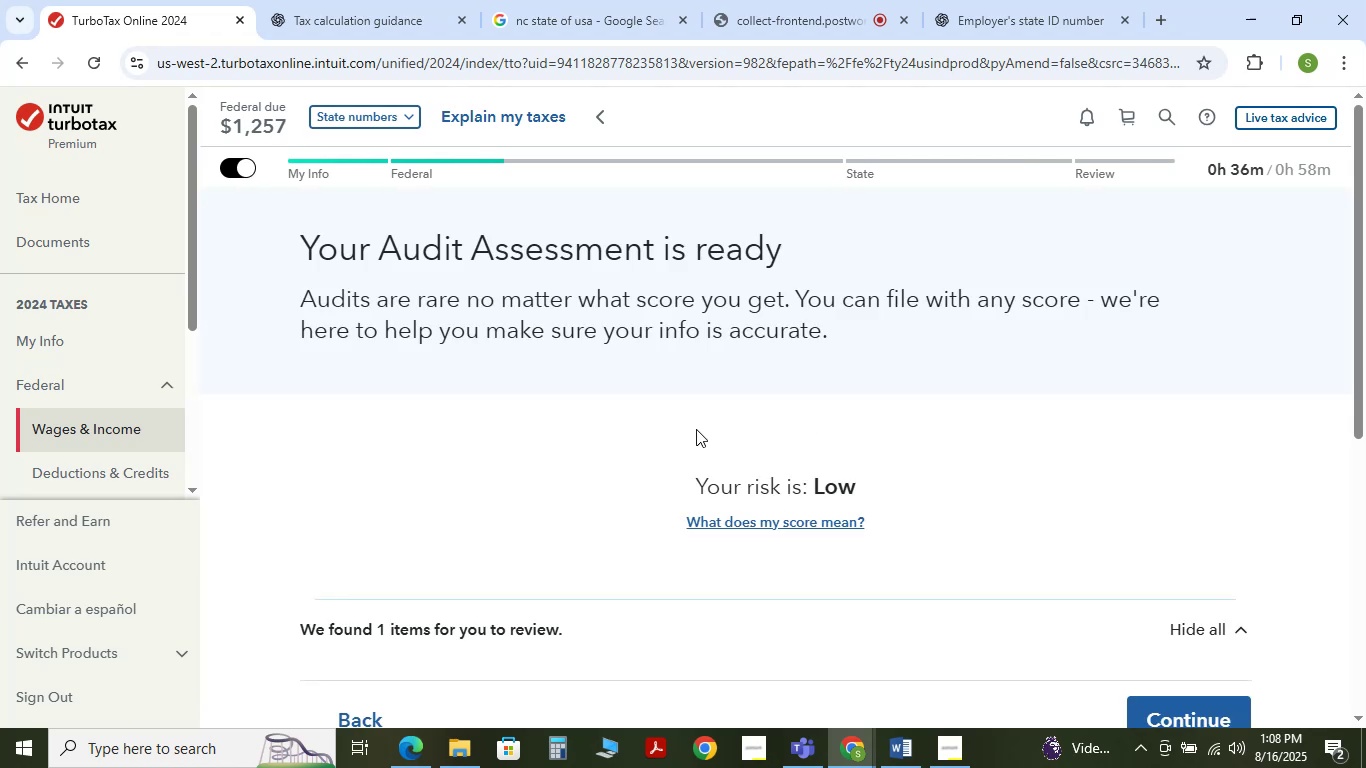 
scroll: coordinate [653, 463], scroll_direction: down, amount: 2.0
 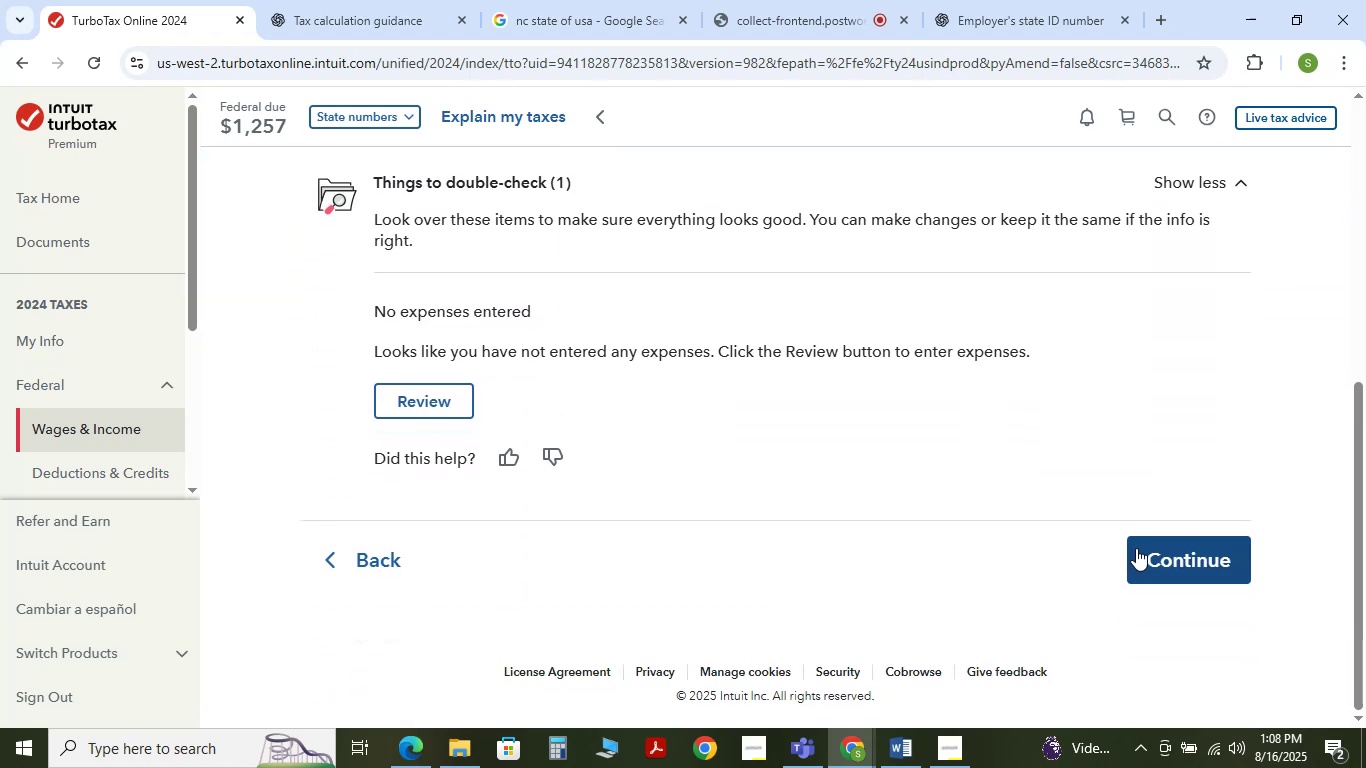 
left_click([1136, 548])
 